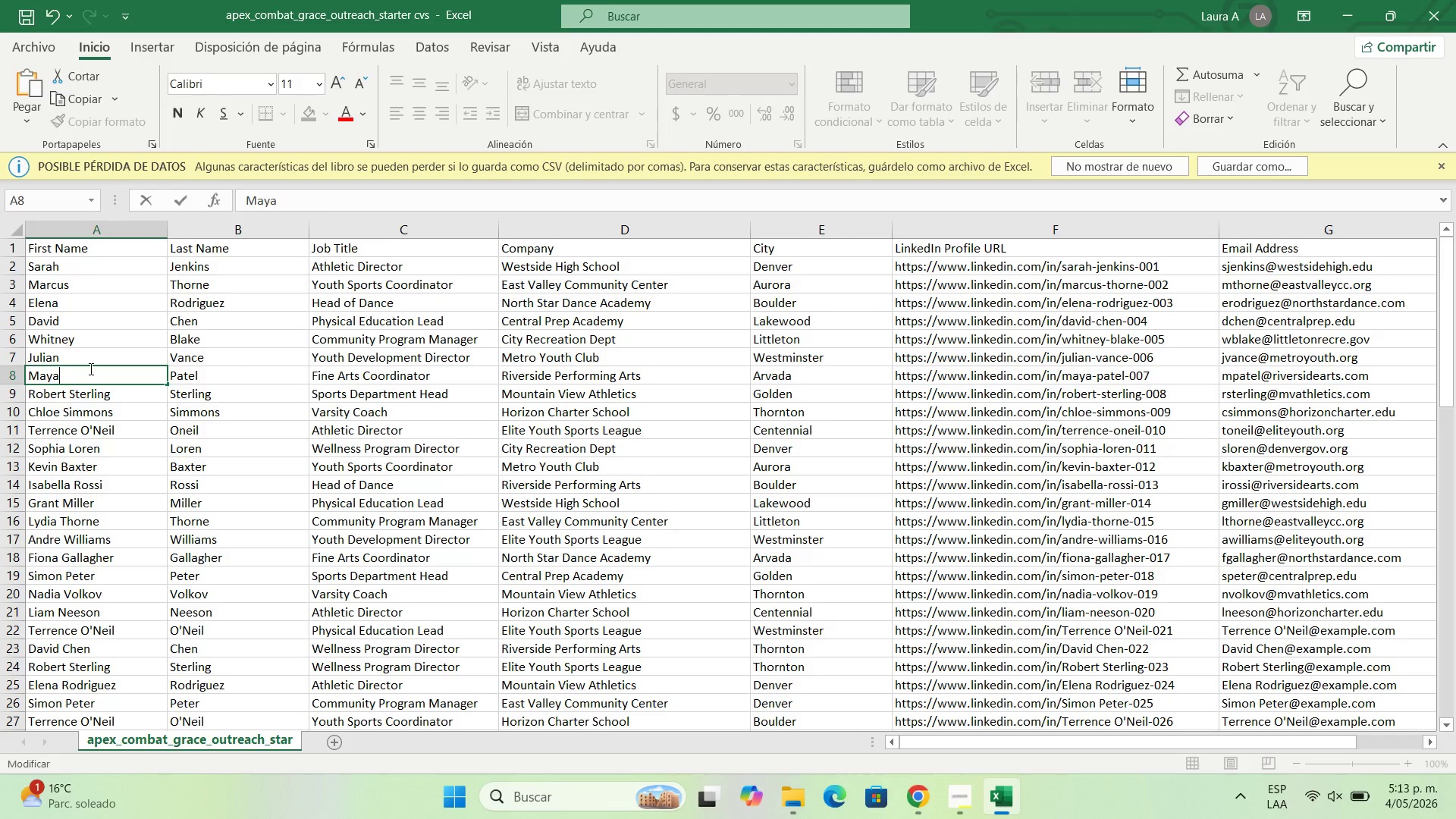 
key(Enter)
 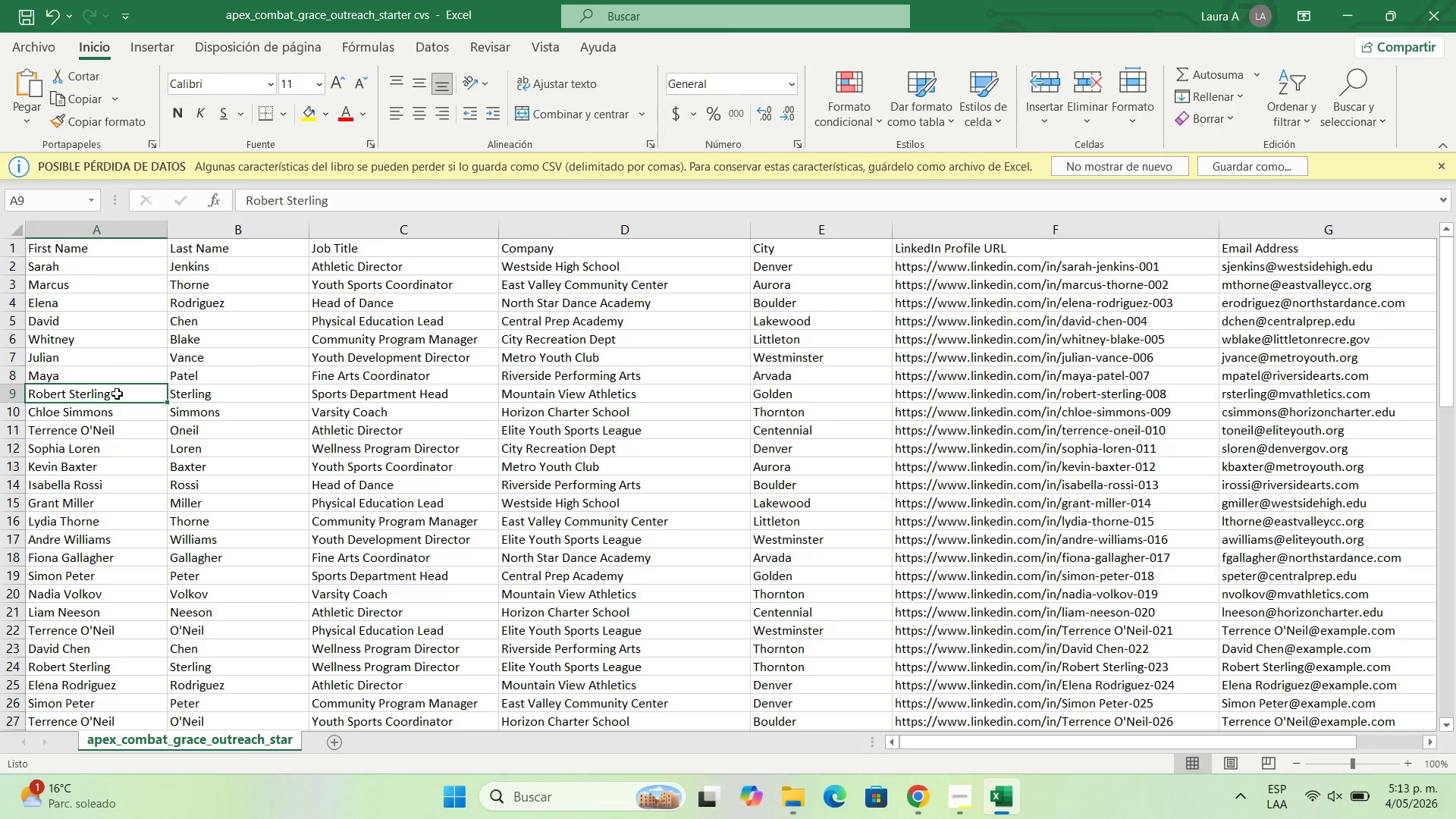 
double_click([117, 394])
 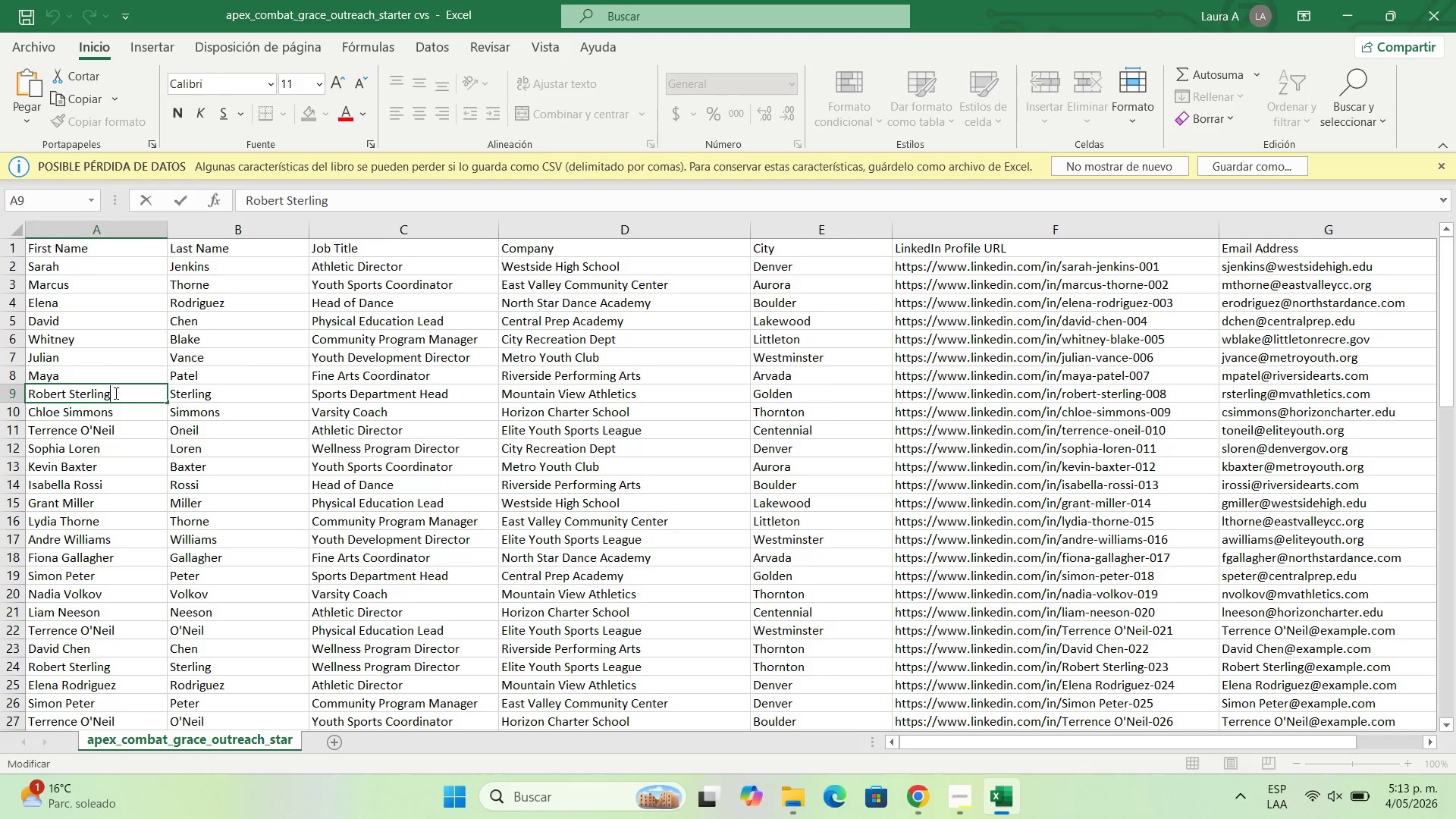 
left_click_drag(start_coordinate=[115, 393], to_coordinate=[71, 383])
 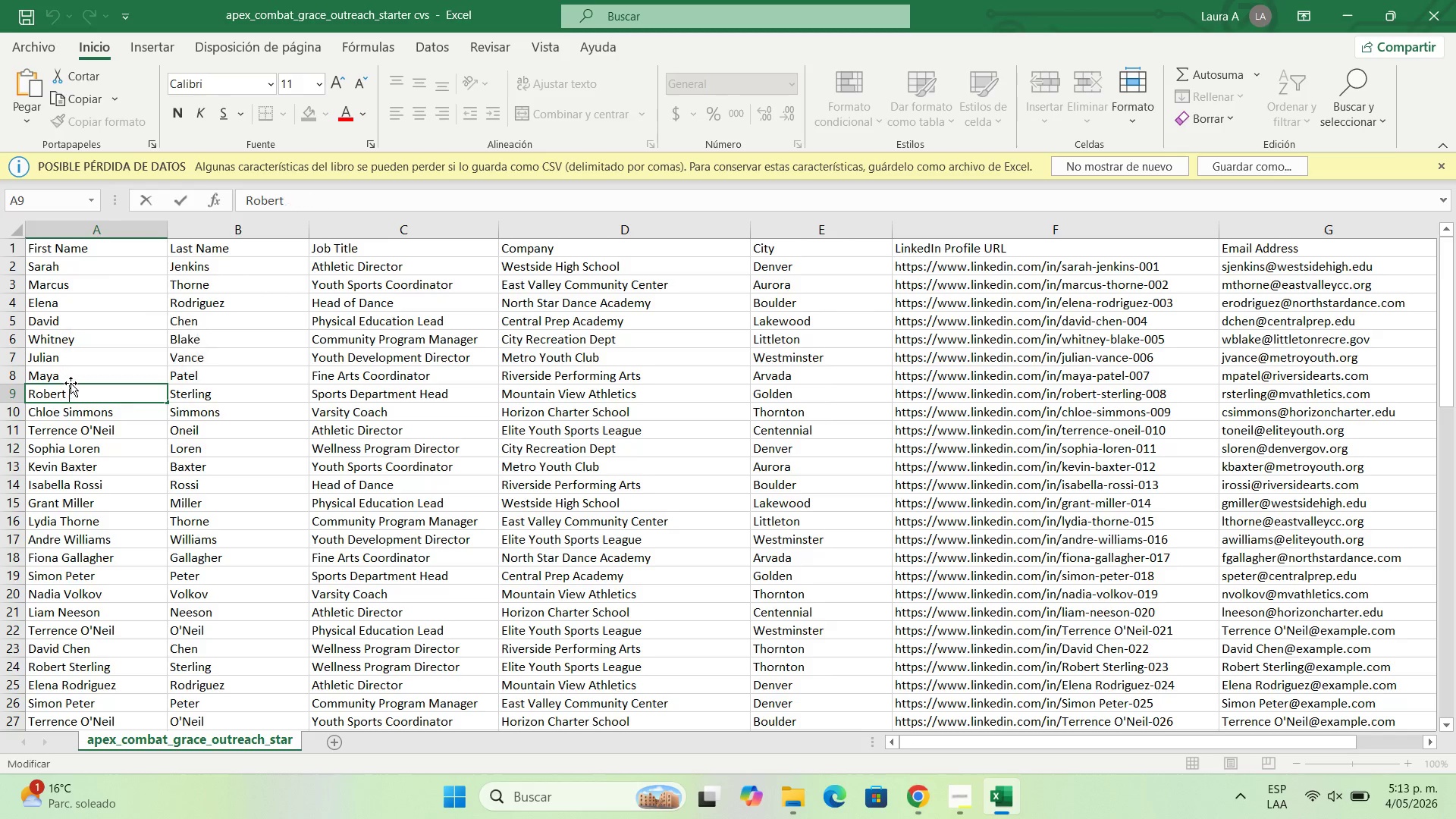 
key(Backspace)
 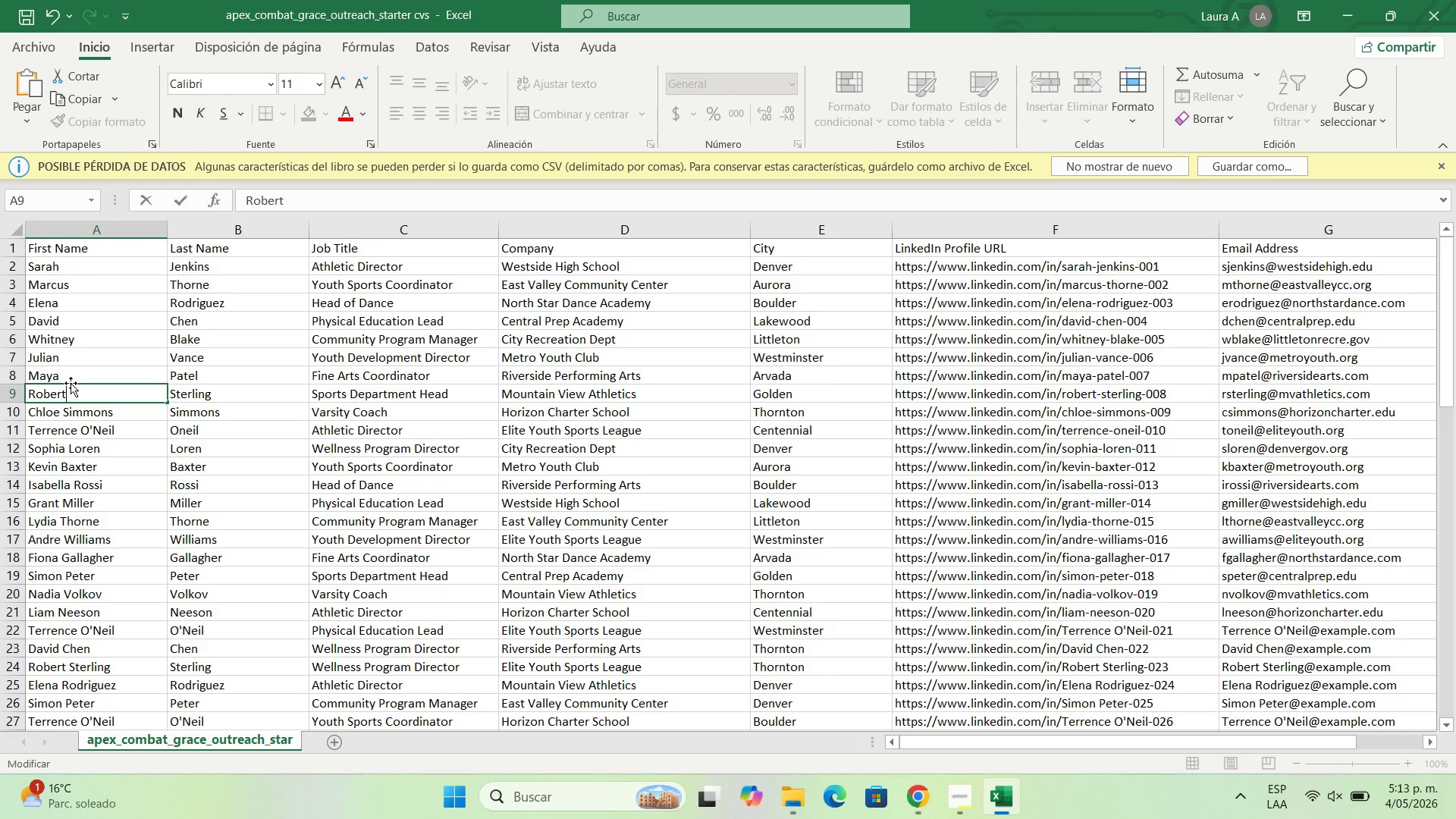 
key(Backspace)
 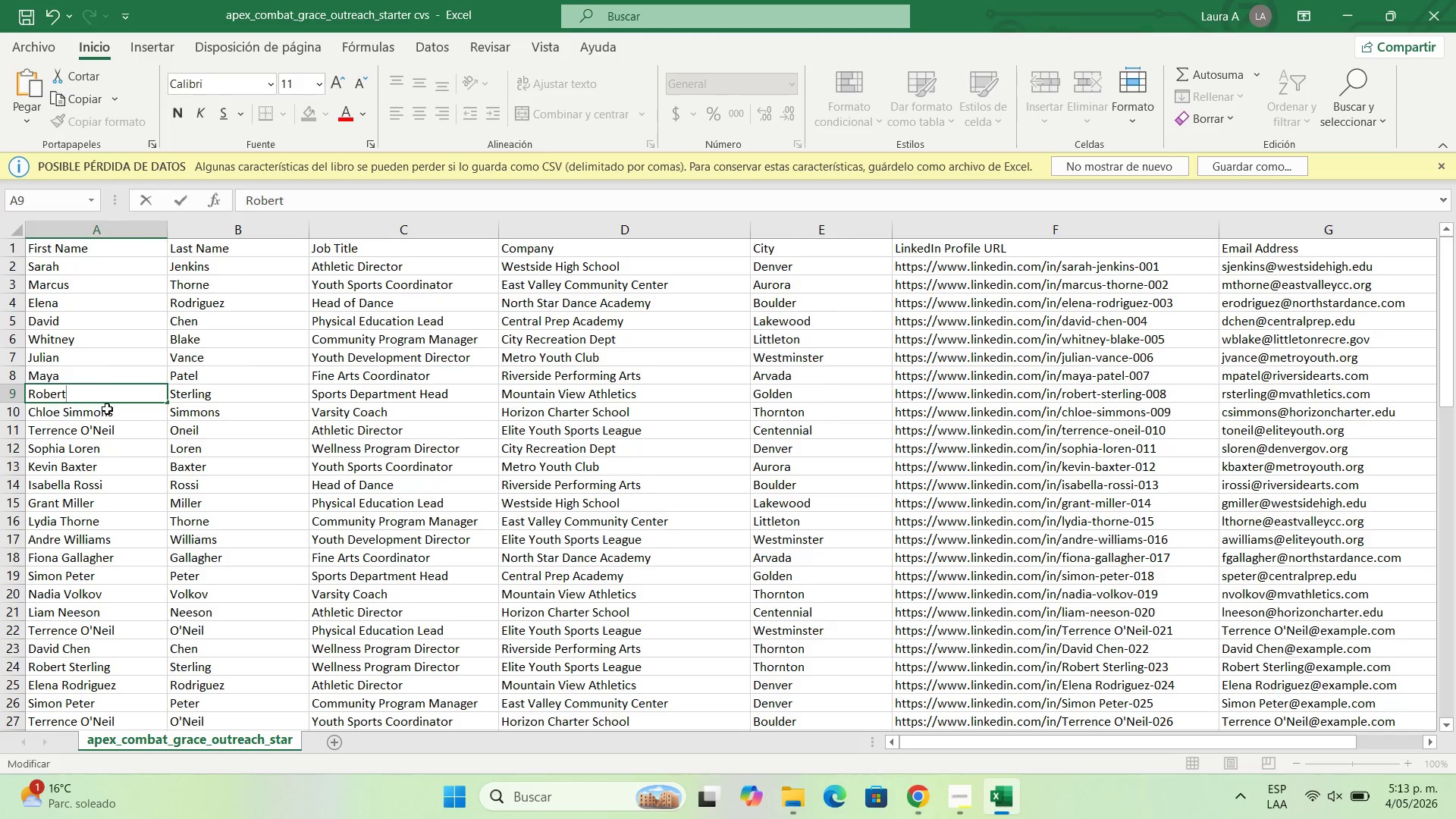 
double_click([107, 409])
 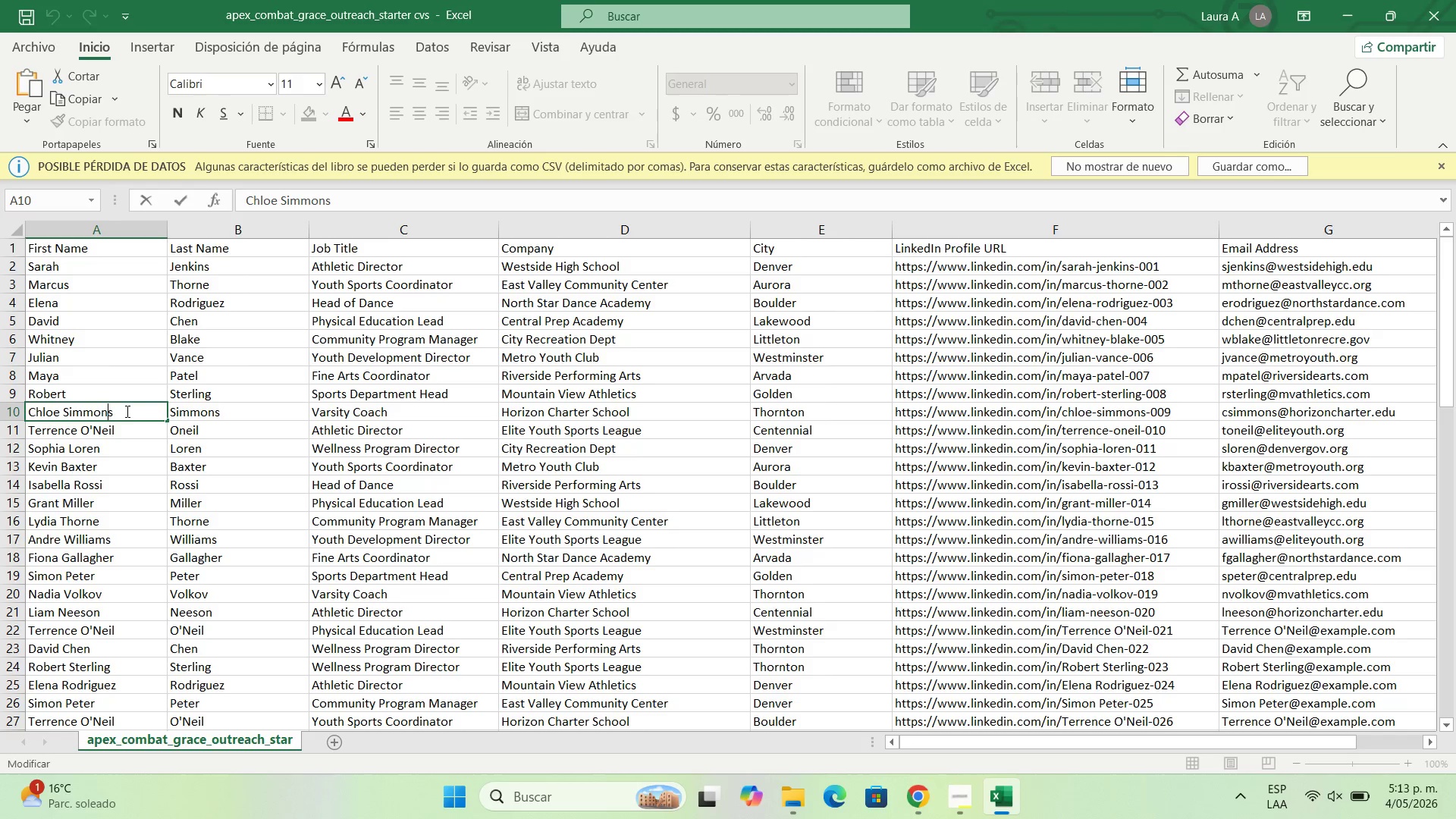 
left_click_drag(start_coordinate=[126, 411], to_coordinate=[60, 410])
 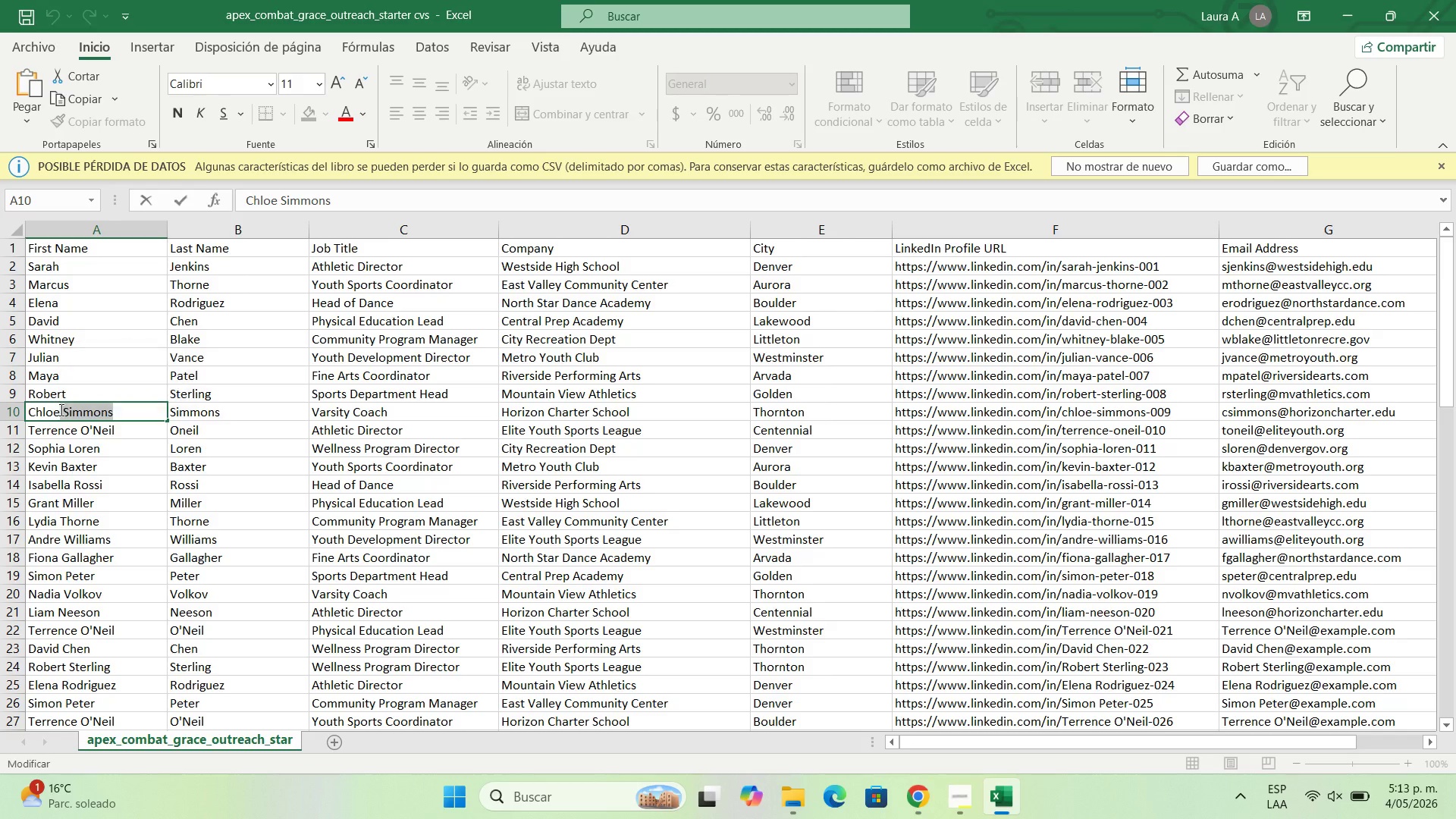 
key(Backspace)
 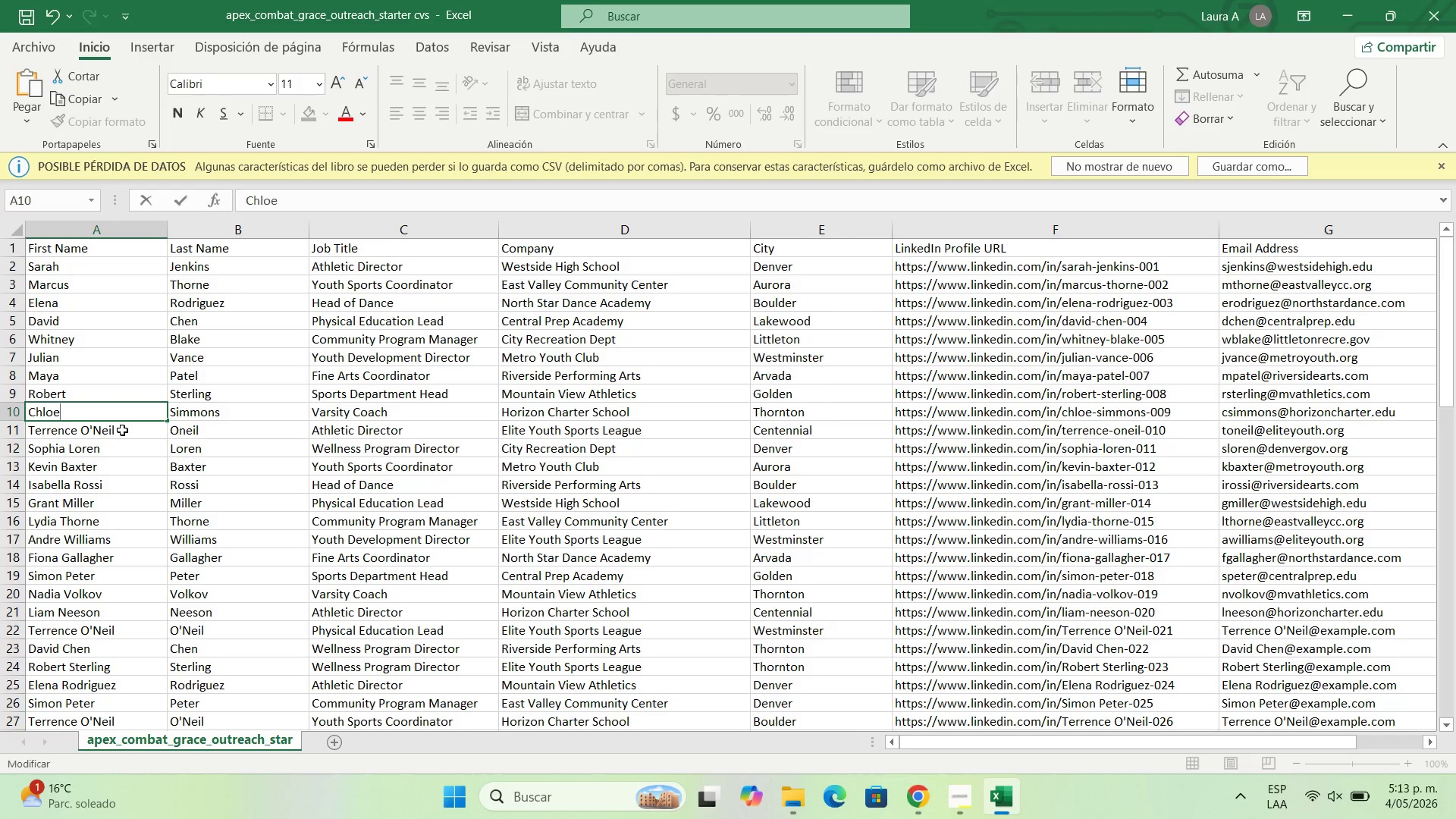 
double_click([122, 430])
 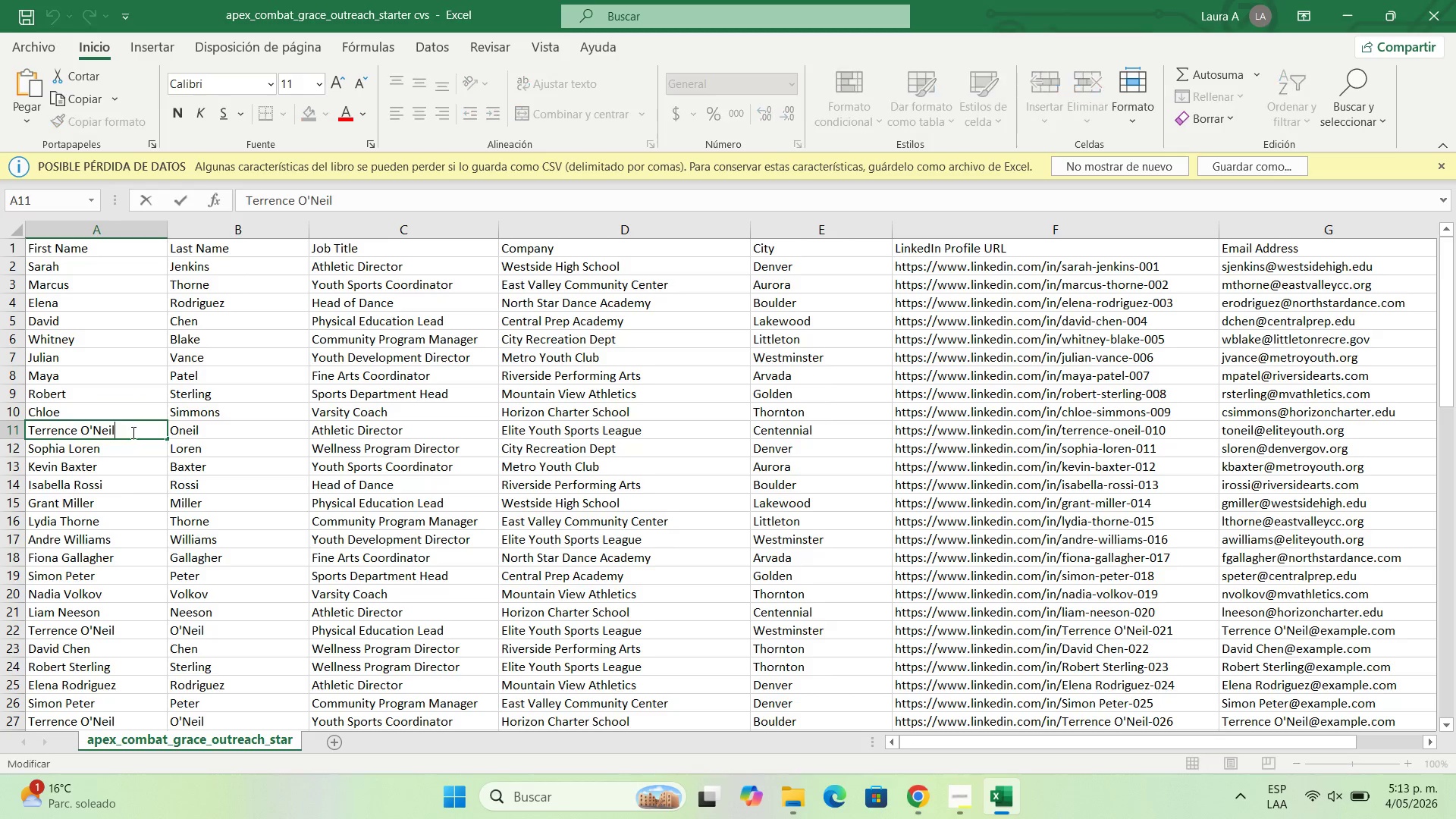 
left_click_drag(start_coordinate=[132, 432], to_coordinate=[76, 422])
 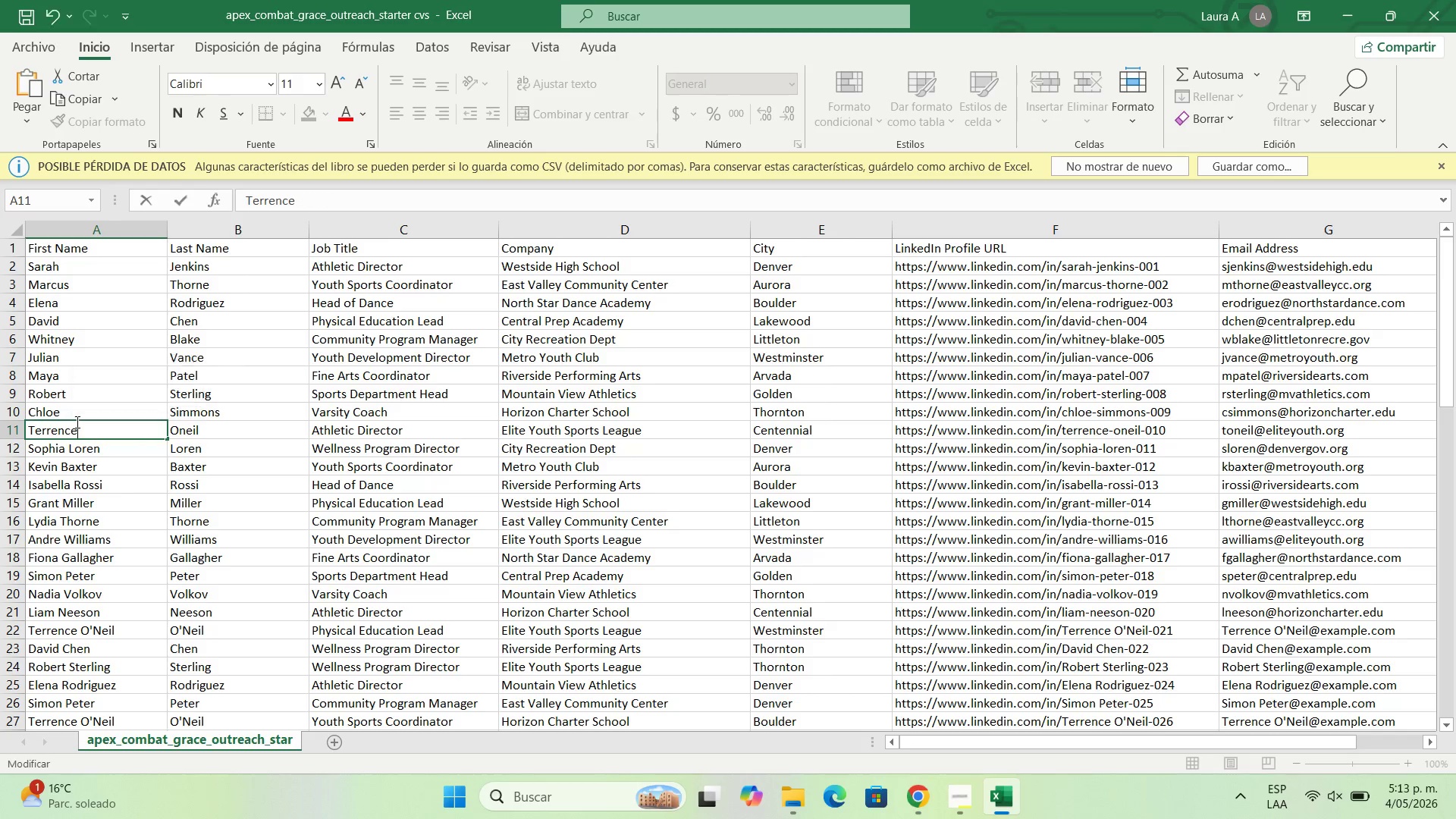 
key(Backspace)
 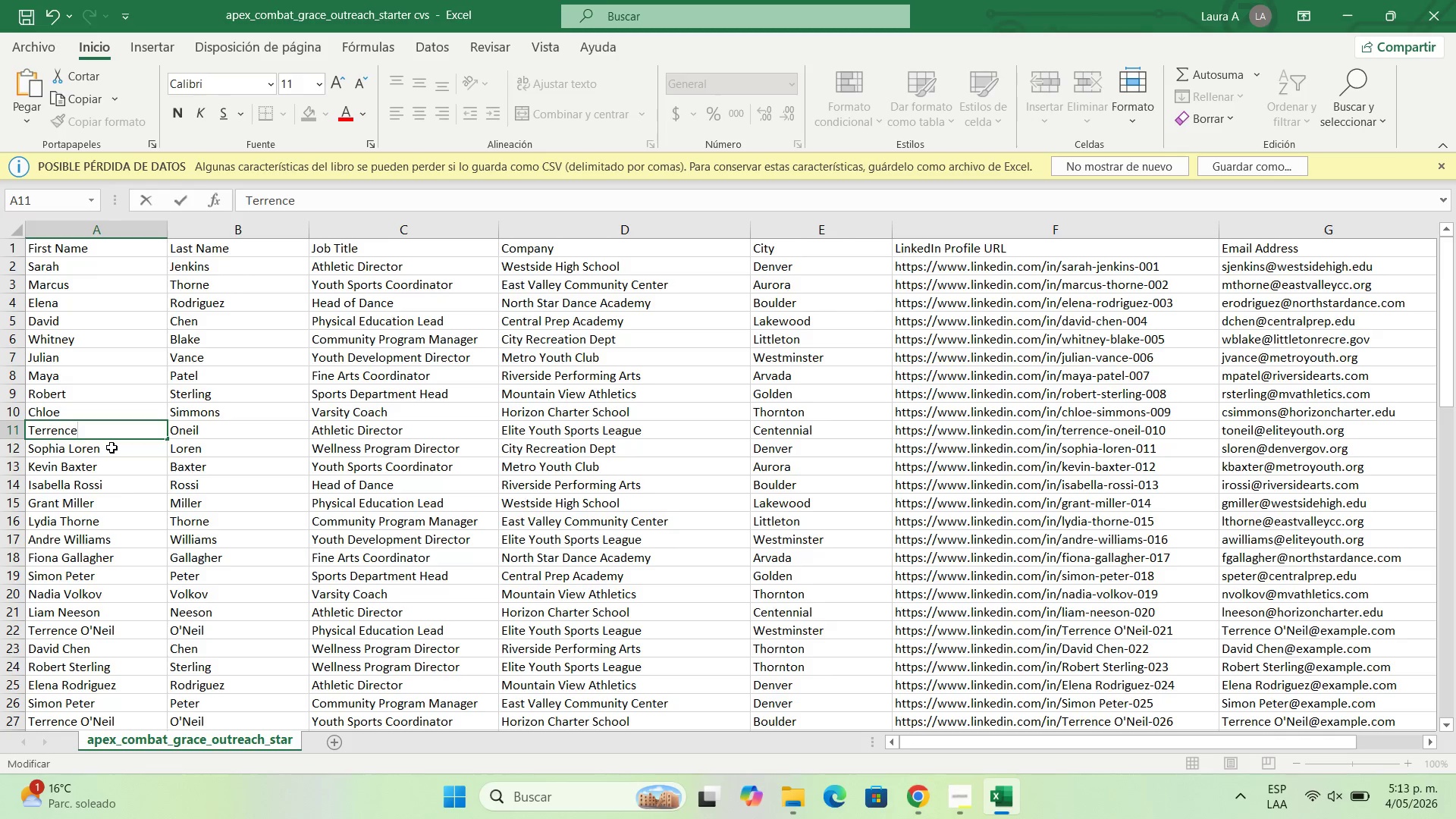 
double_click([111, 447])
 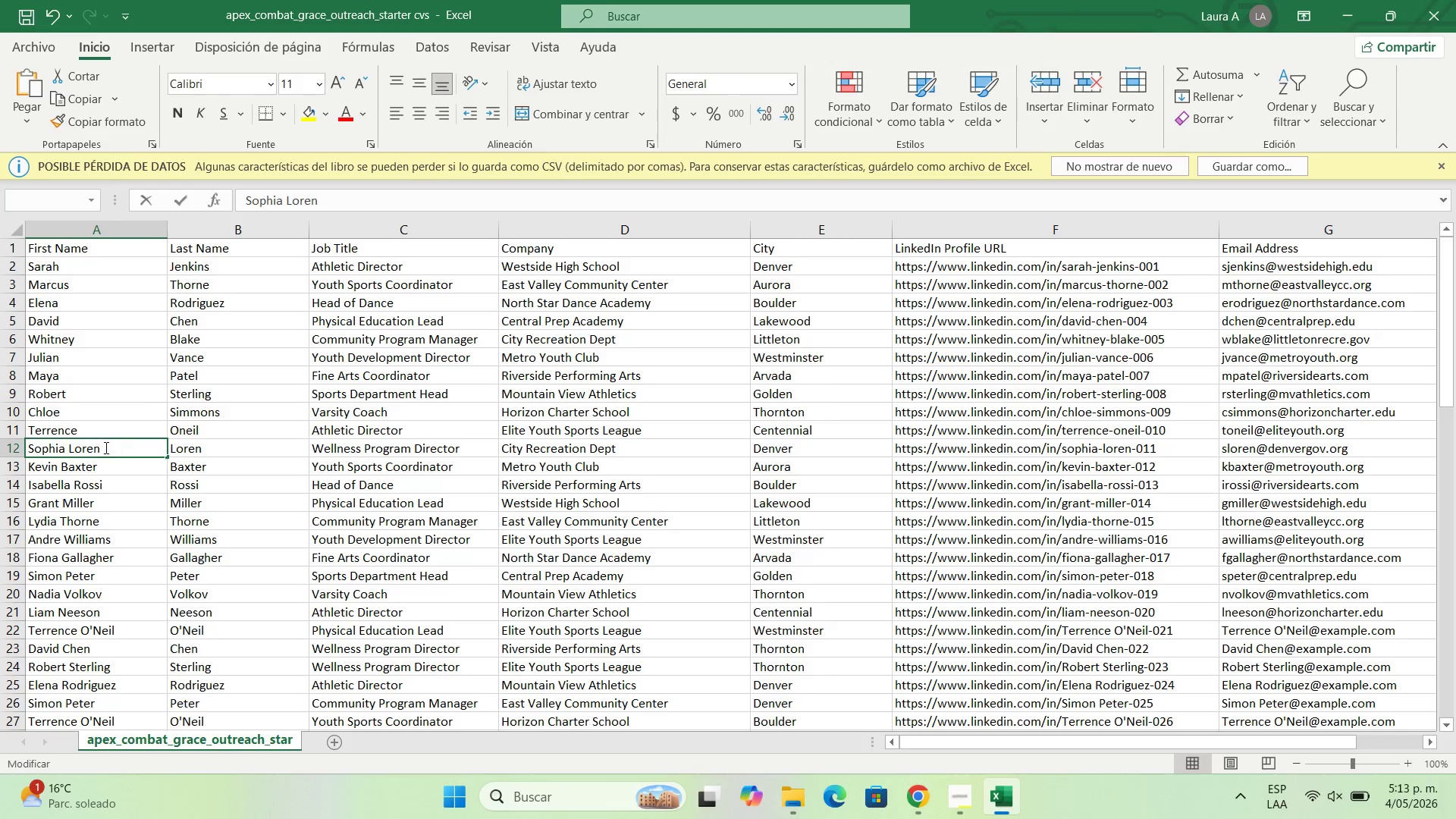 
left_click_drag(start_coordinate=[111, 447], to_coordinate=[64, 441])
 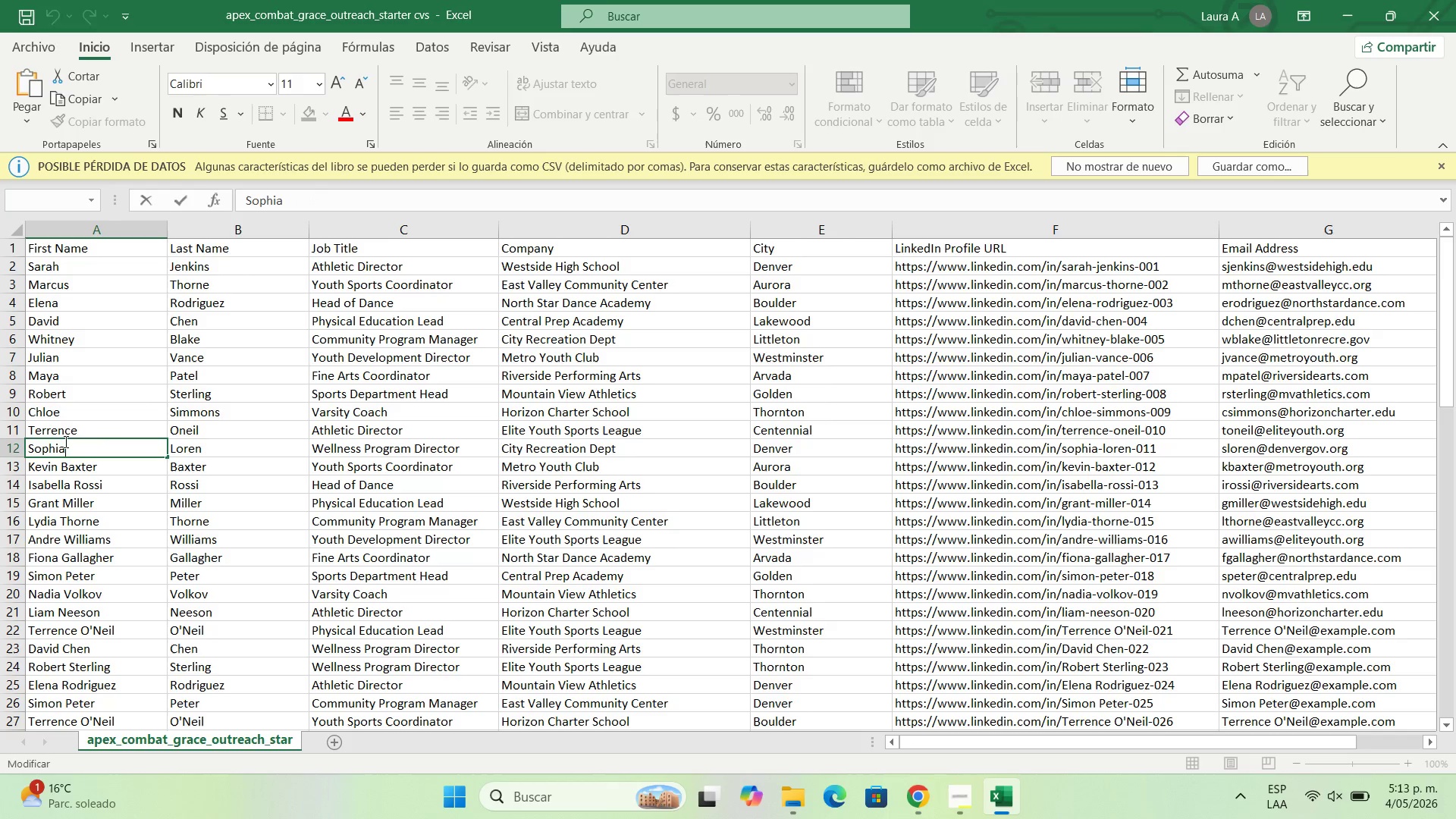 
key(Backspace)
 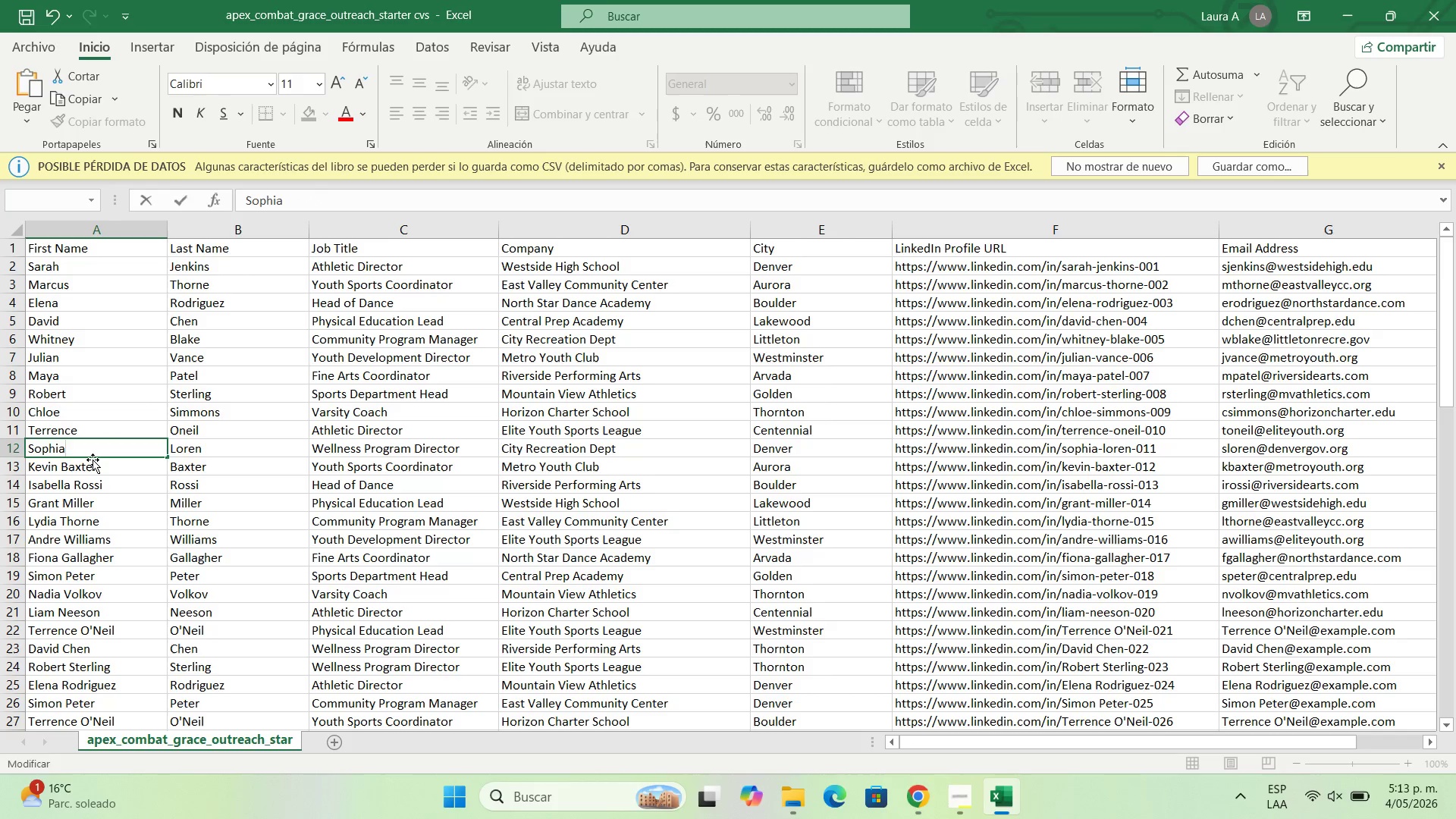 
double_click([93, 460])
 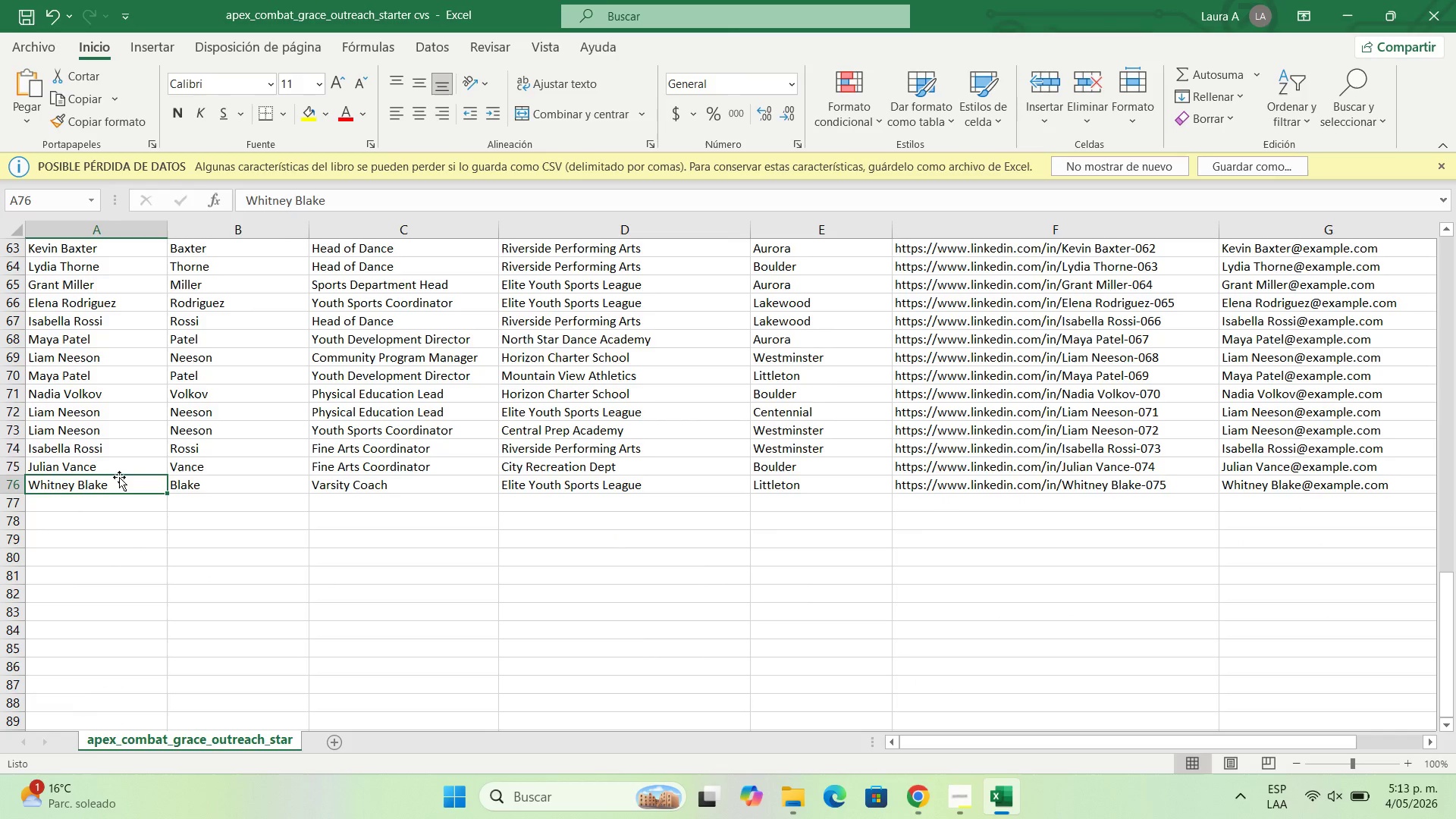 
left_click([119, 477])
 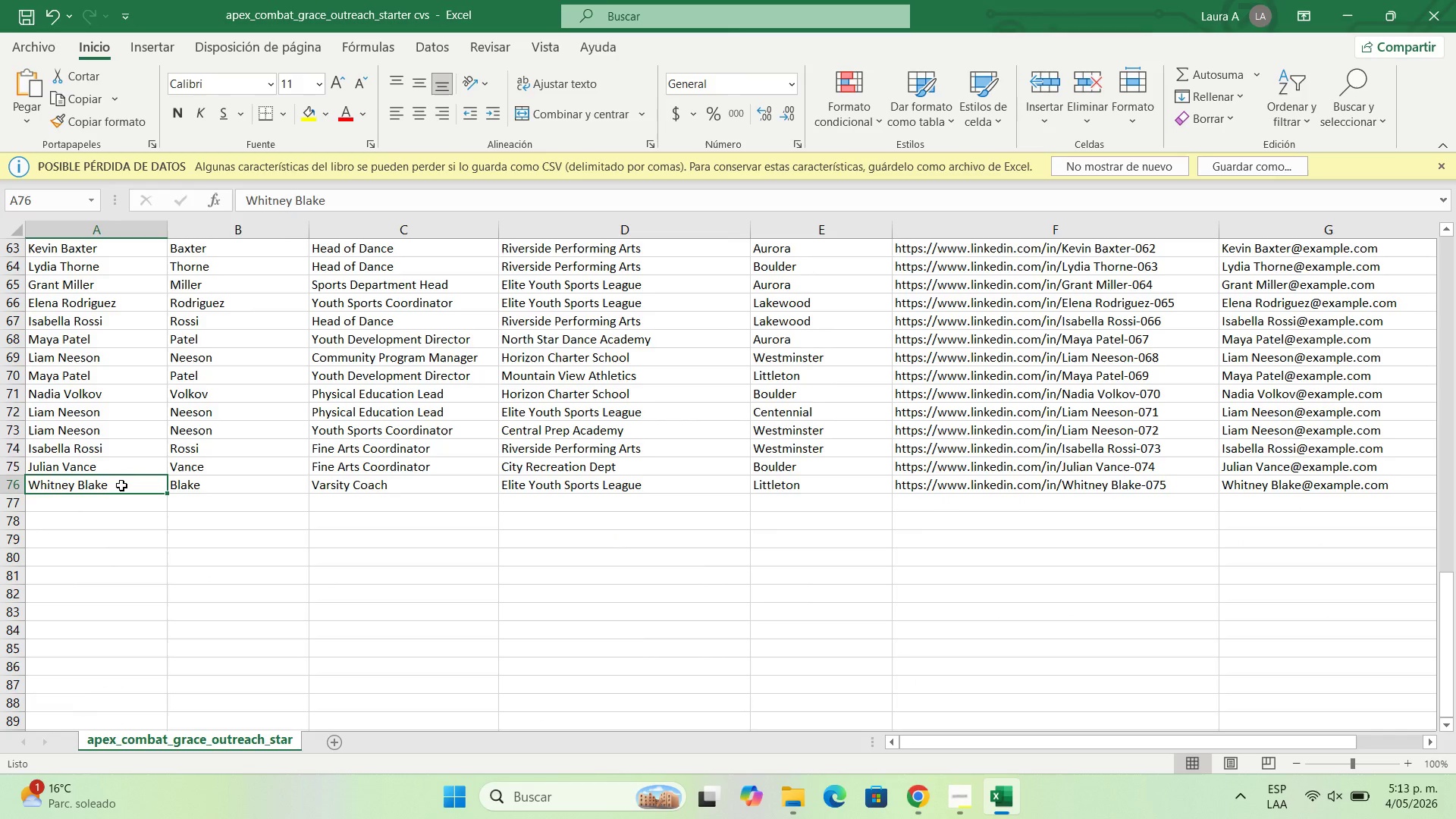 
double_click([121, 485])
 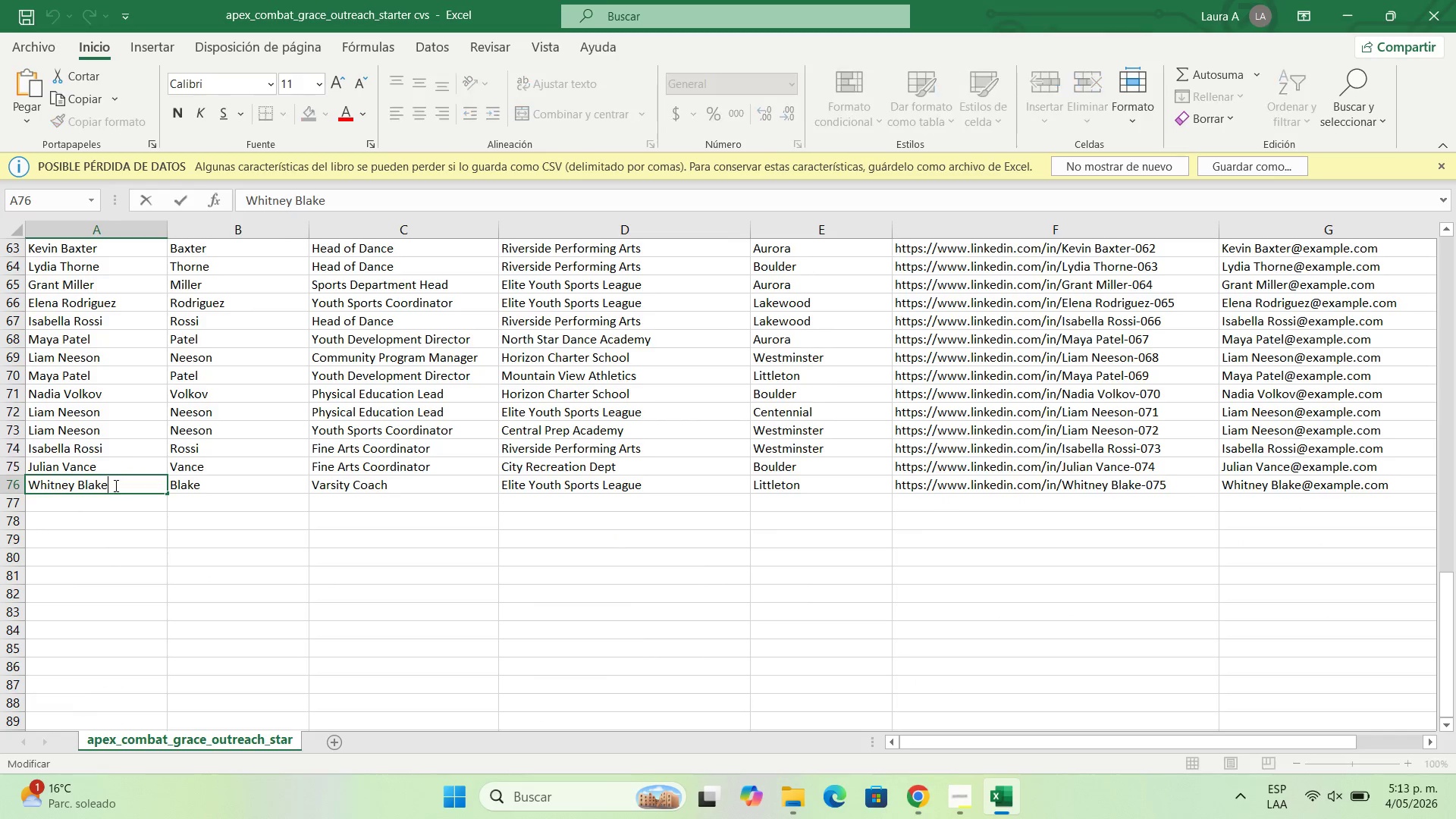 
left_click_drag(start_coordinate=[115, 485], to_coordinate=[81, 485])
 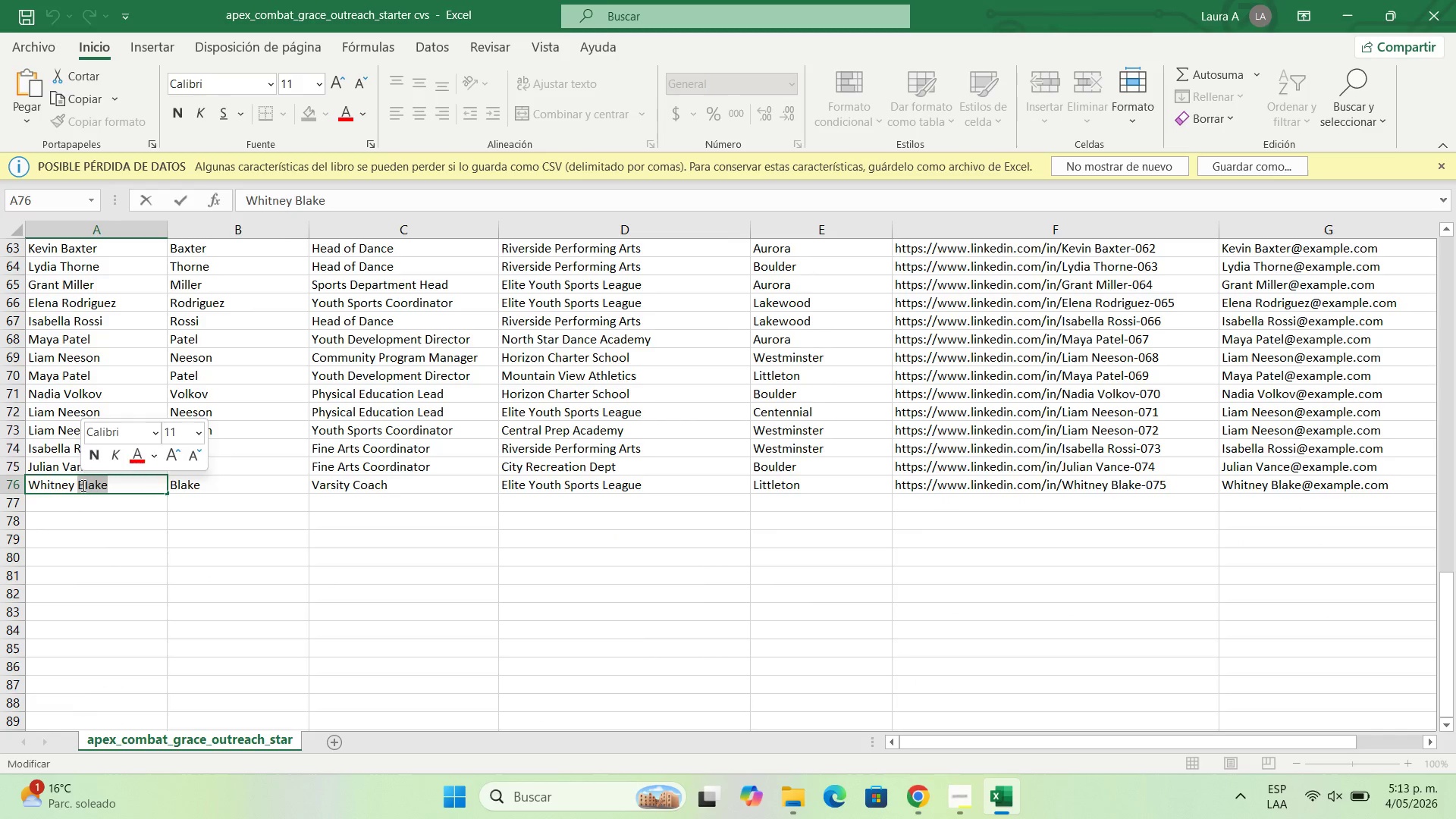 
key(Backspace)
 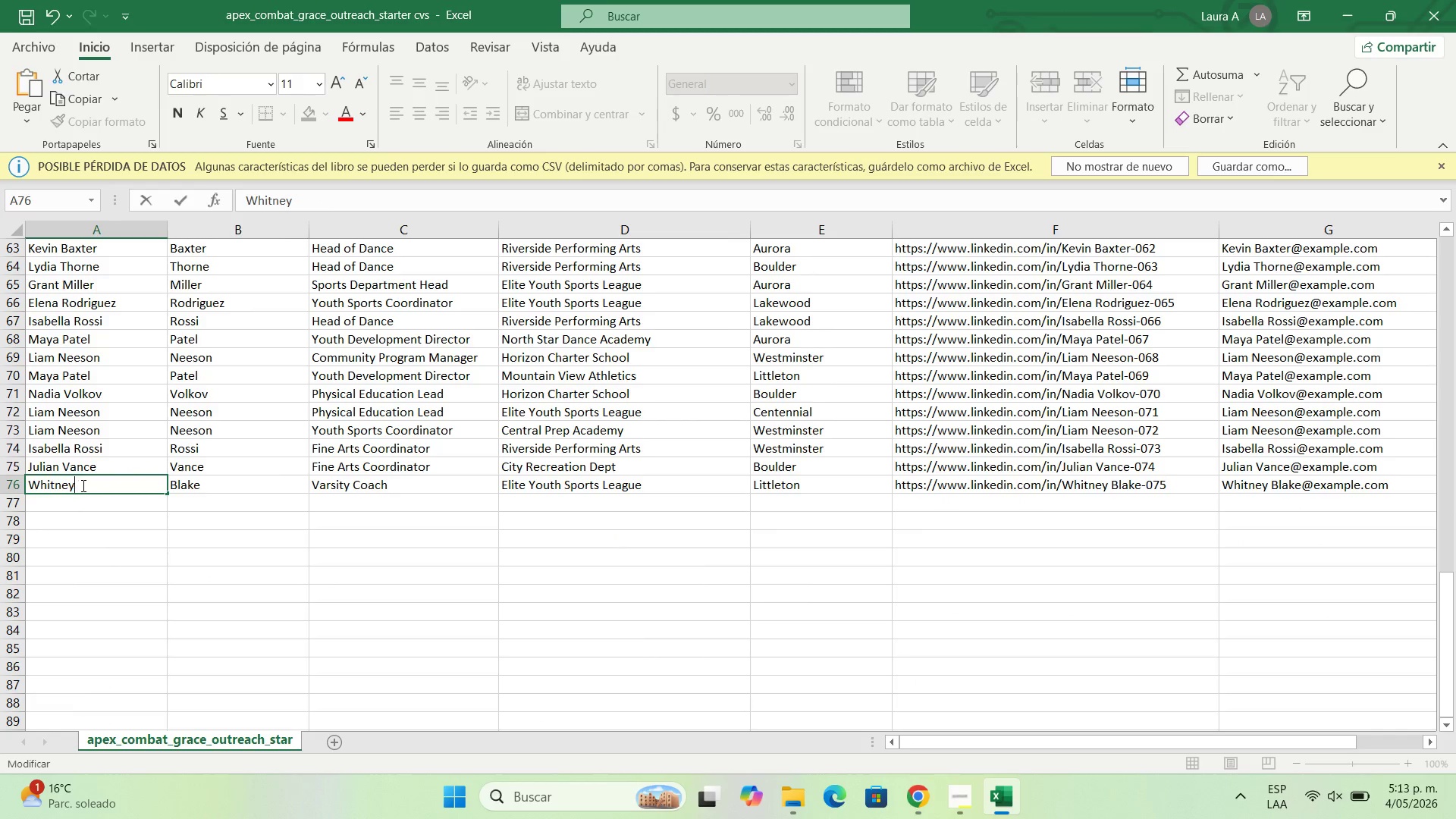 
key(Backspace)
 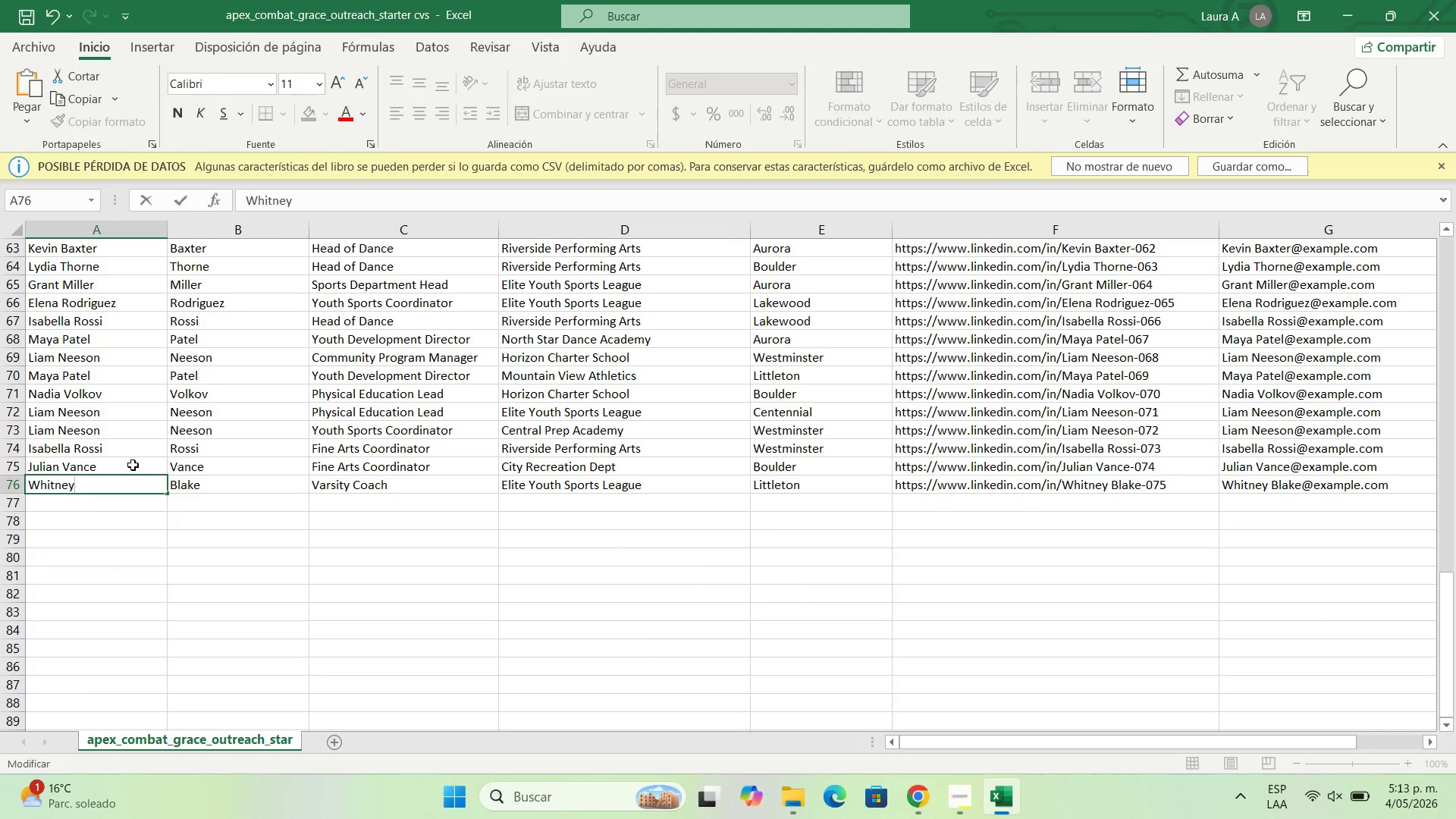 
double_click([133, 465])
 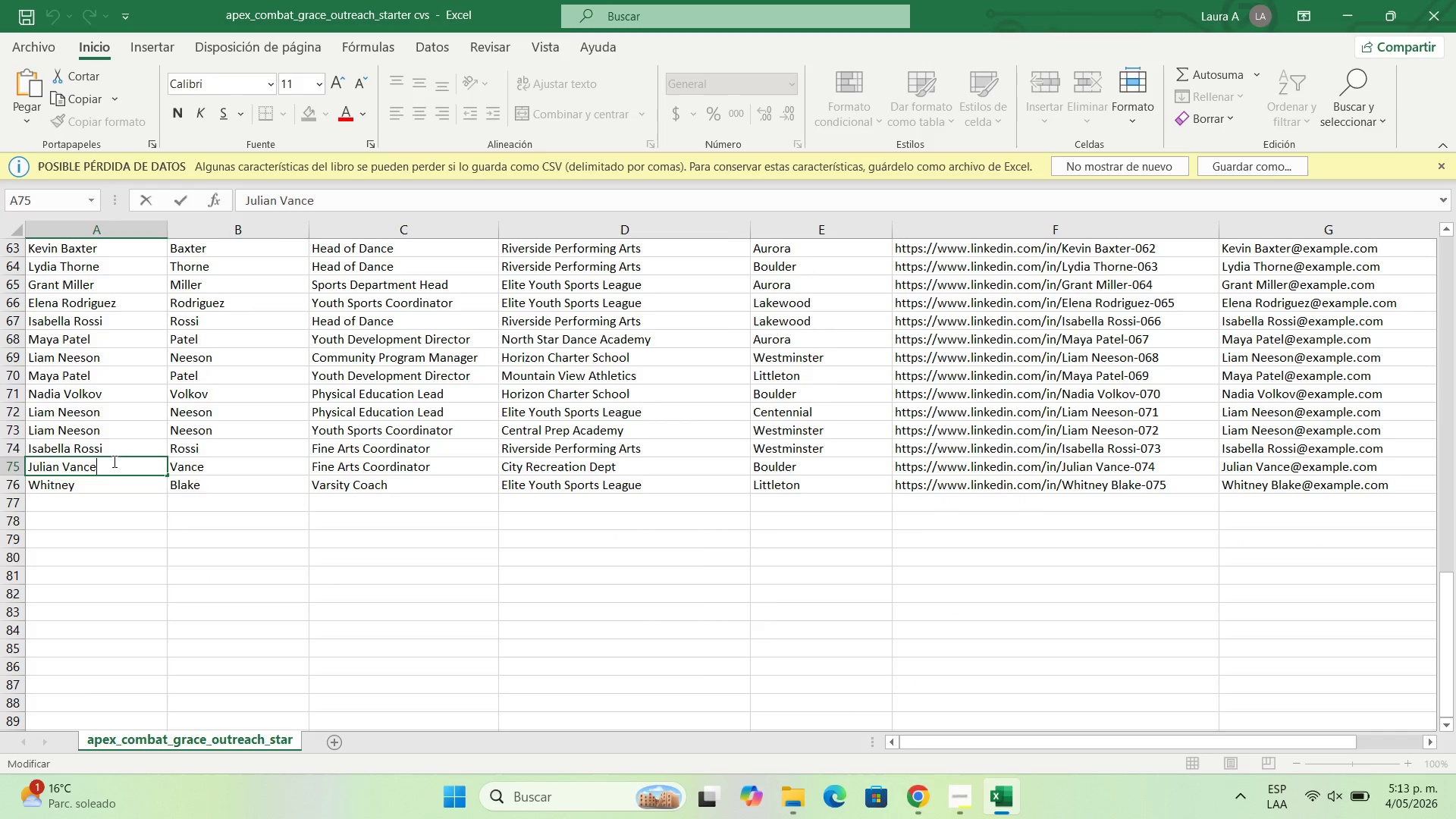 
left_click_drag(start_coordinate=[113, 461], to_coordinate=[62, 461])
 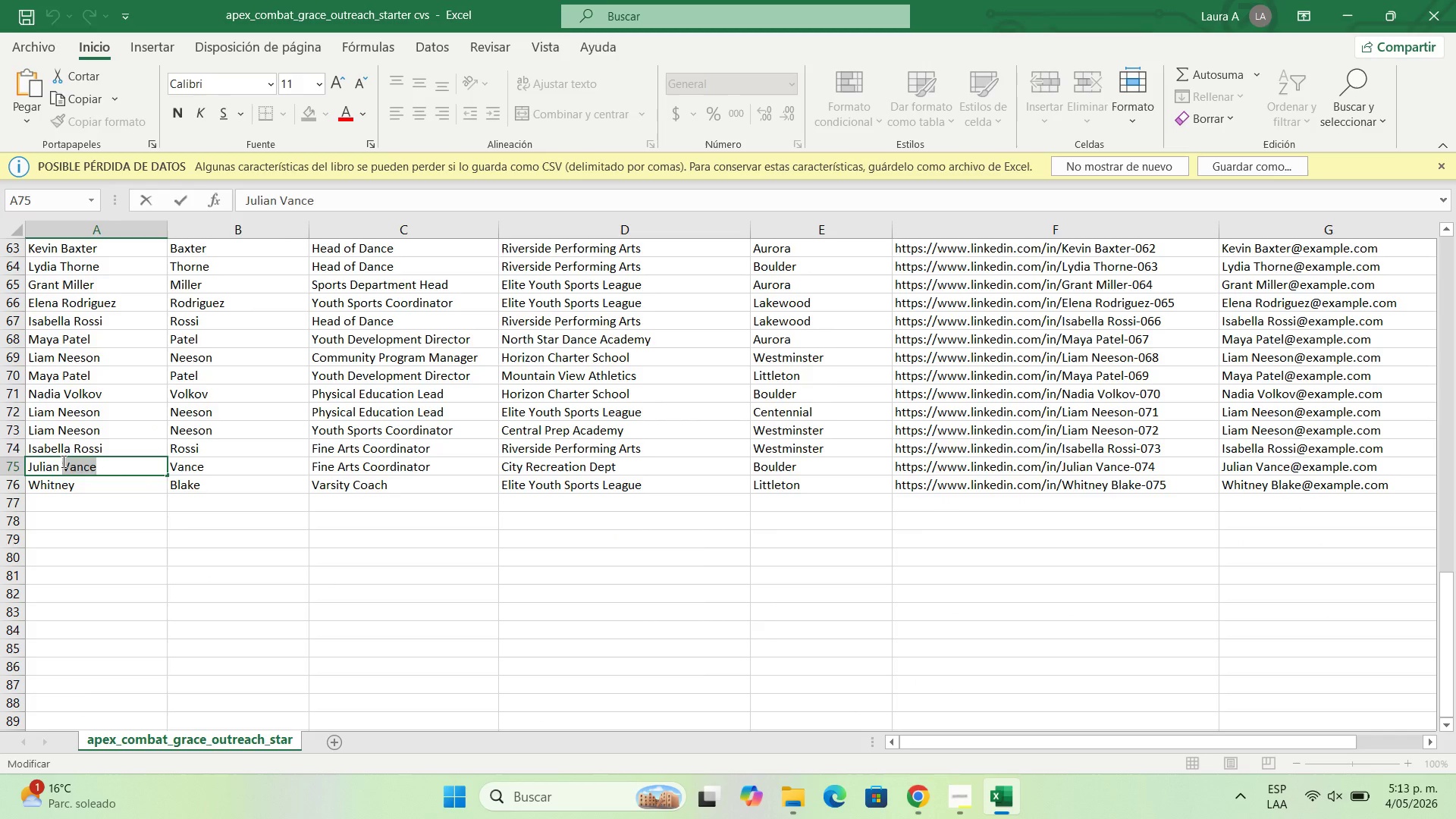 
key(Backspace)
 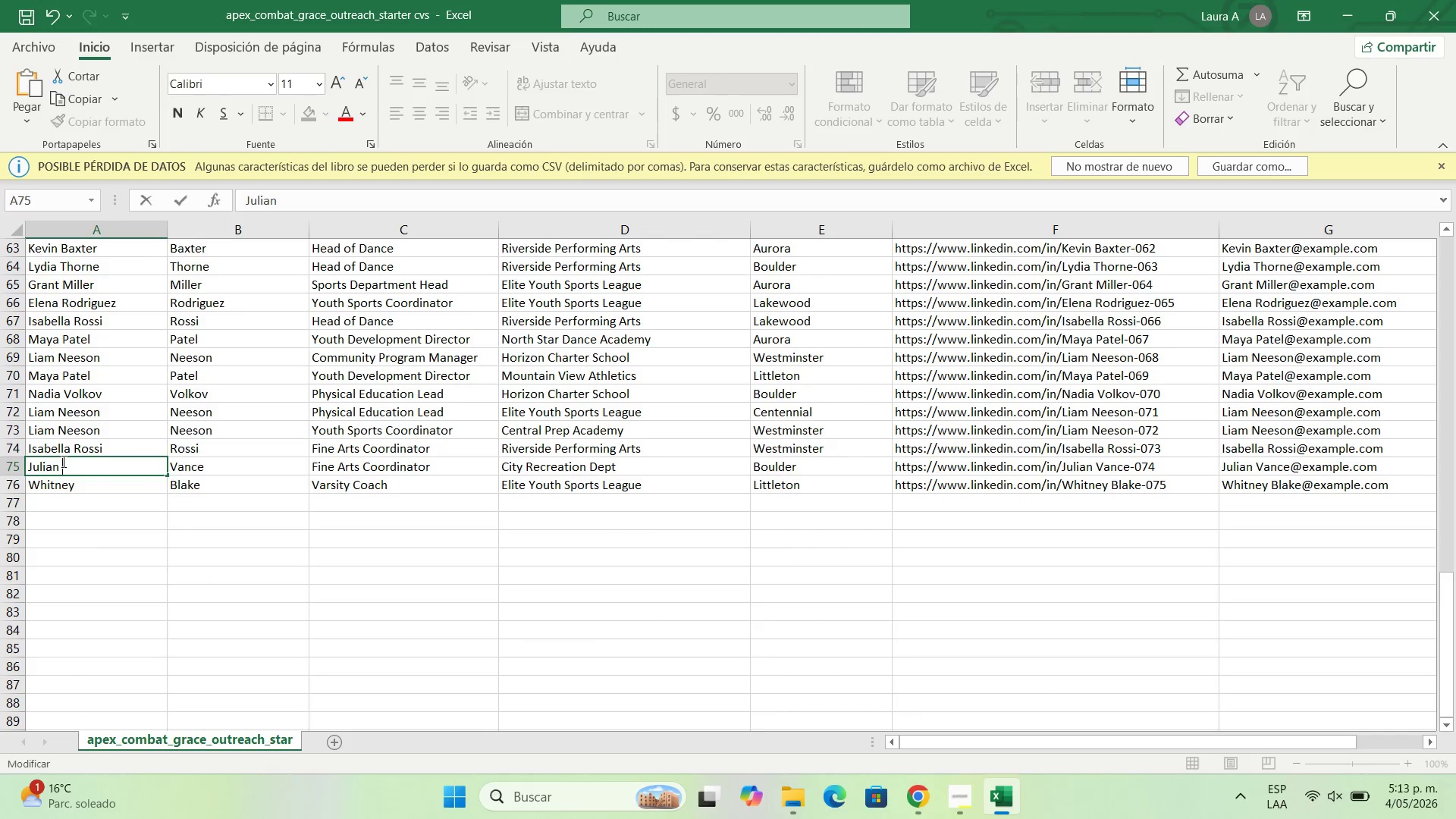 
key(Backspace)
 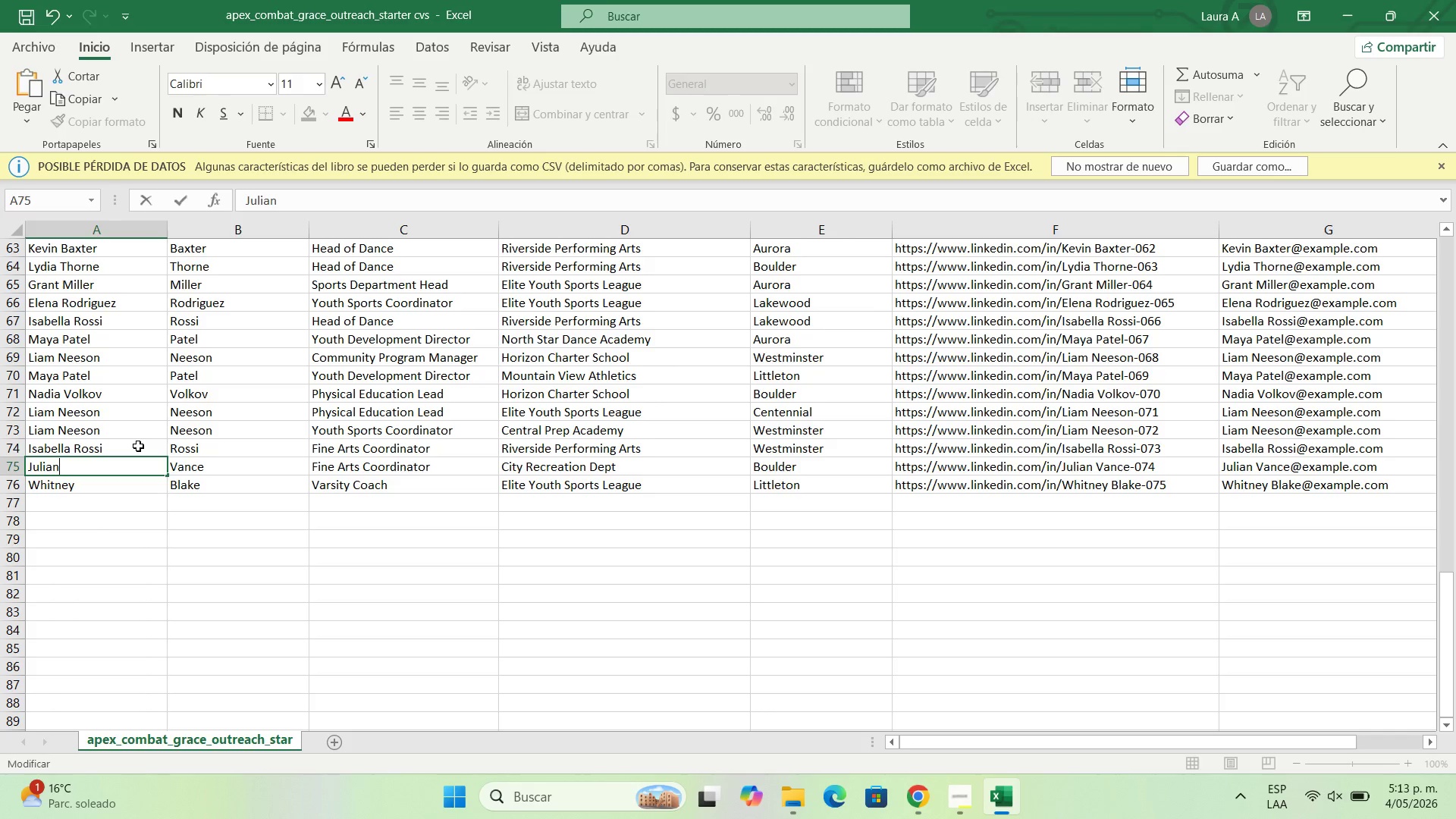 
double_click([138, 446])
 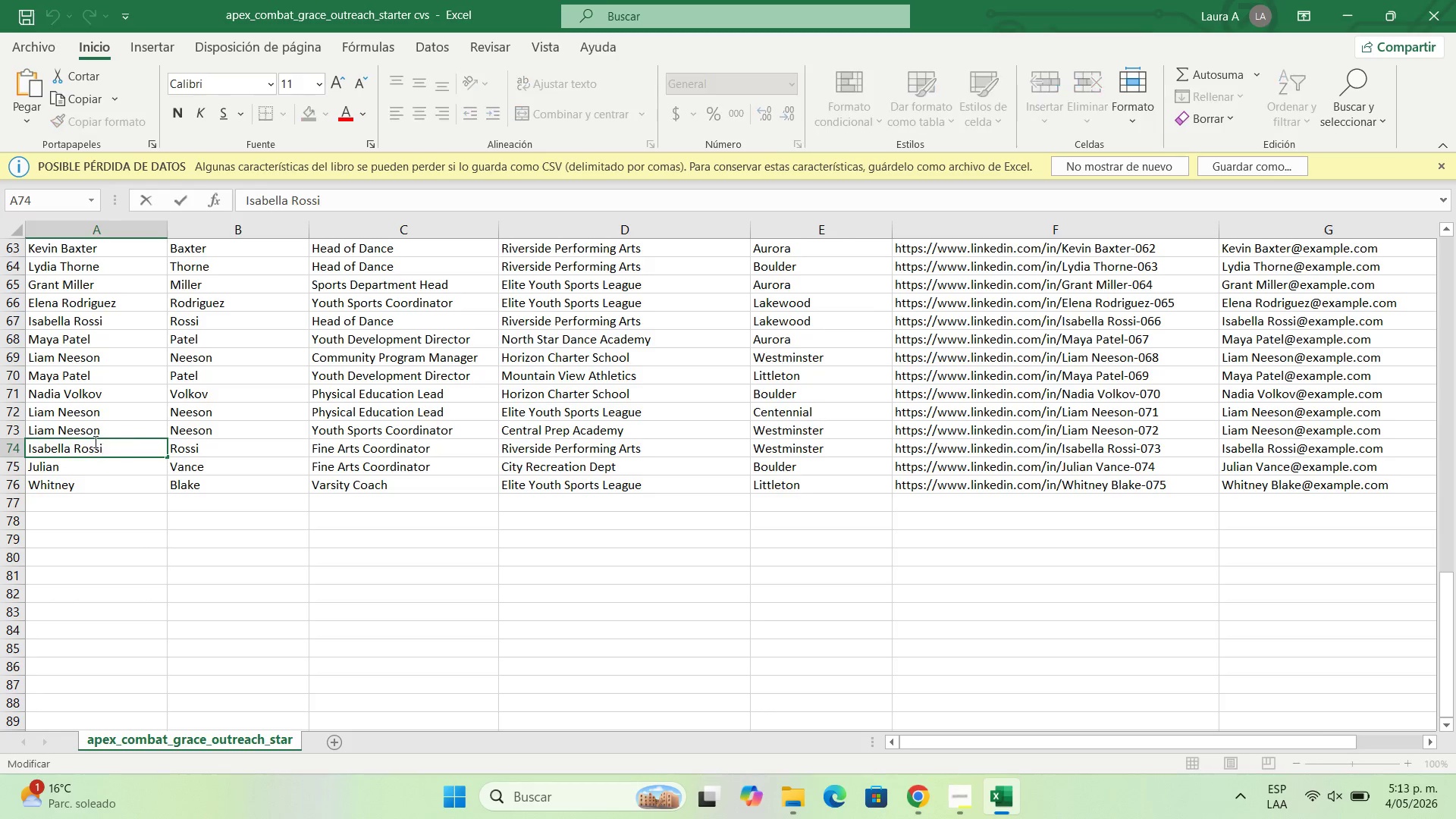 
left_click_drag(start_coordinate=[125, 443], to_coordinate=[71, 448])
 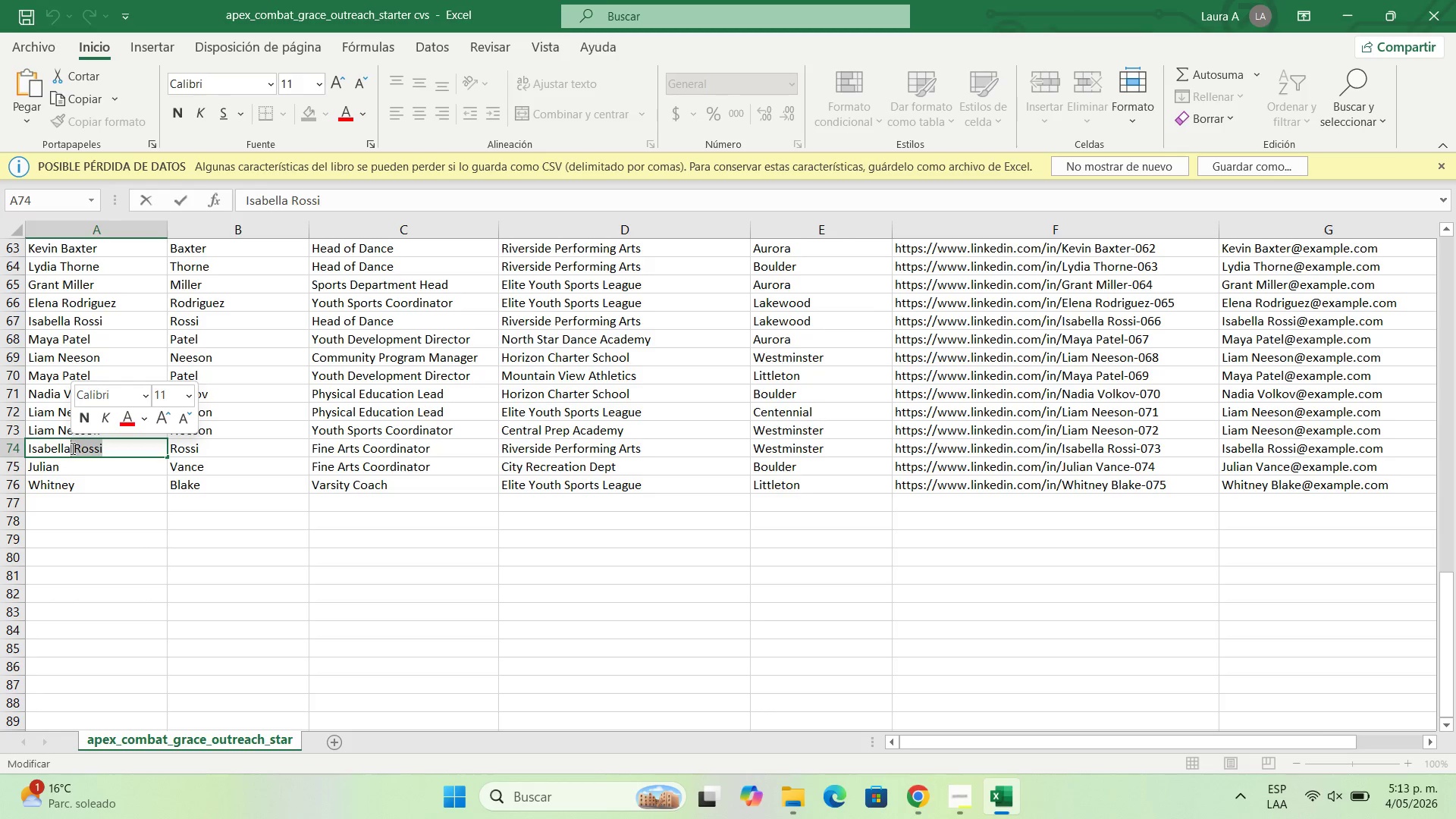 
key(Backspace)
 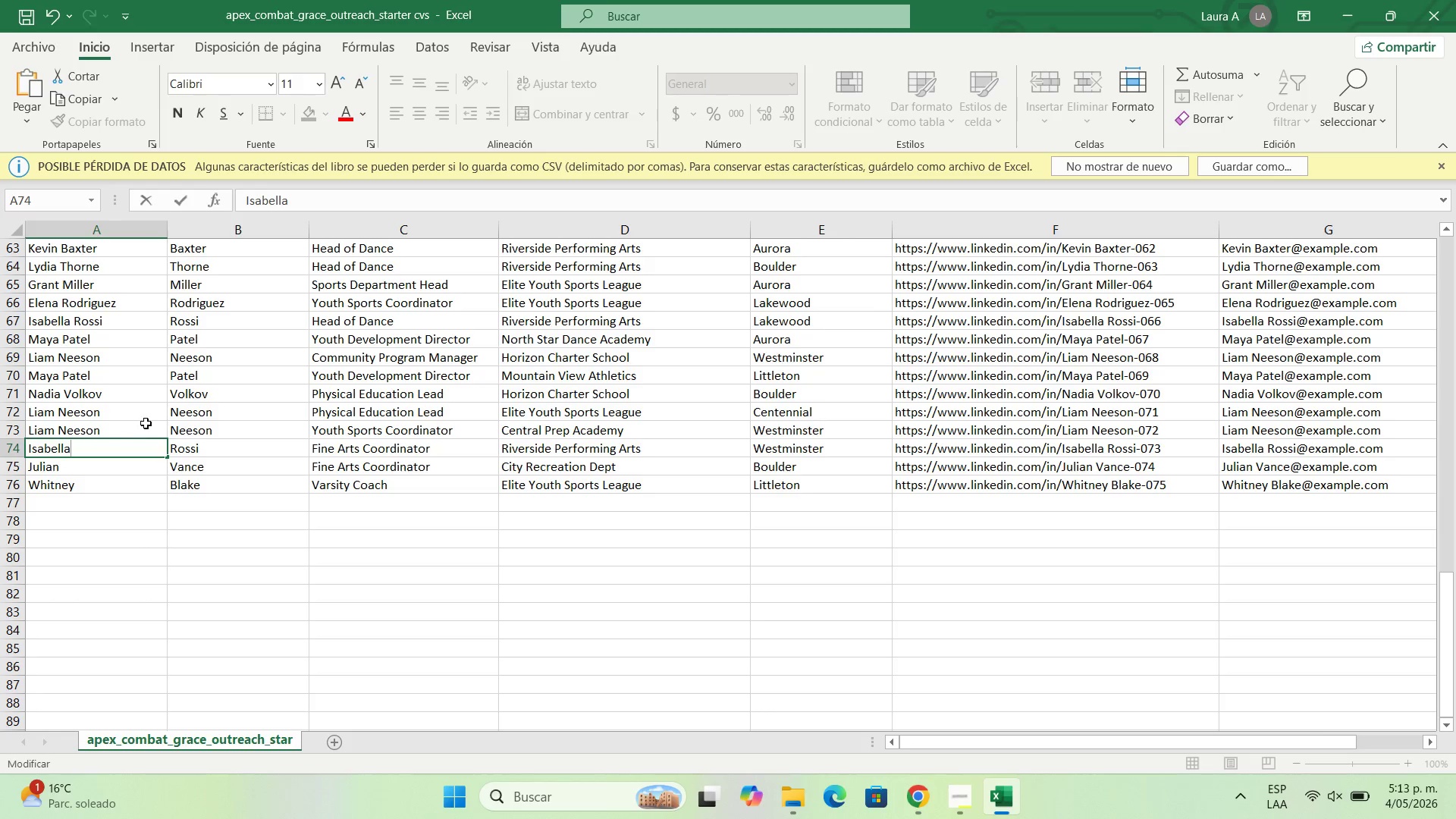 
left_click_drag(start_coordinate=[134, 438], to_coordinate=[121, 428])
 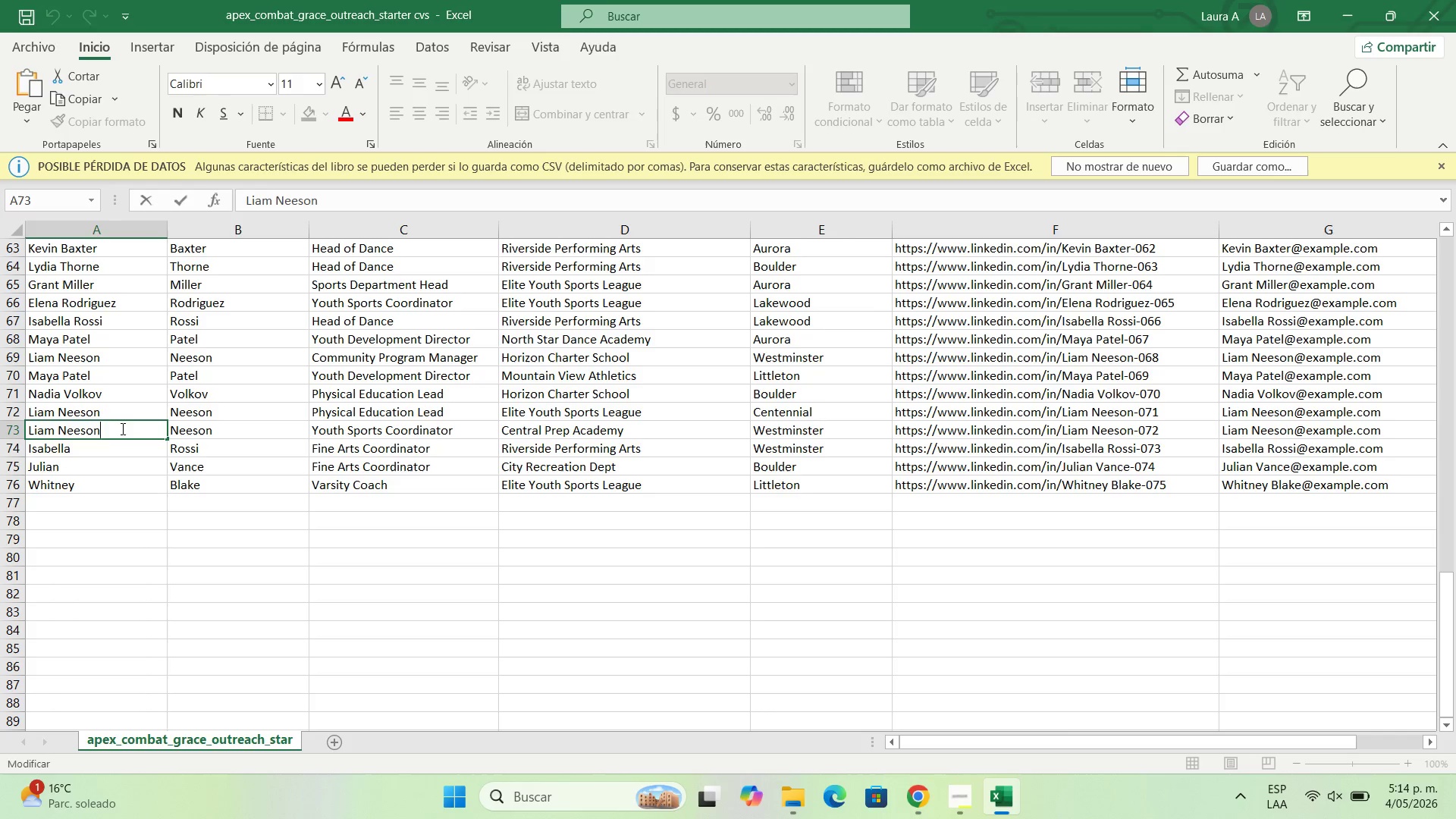 
double_click([121, 428])
 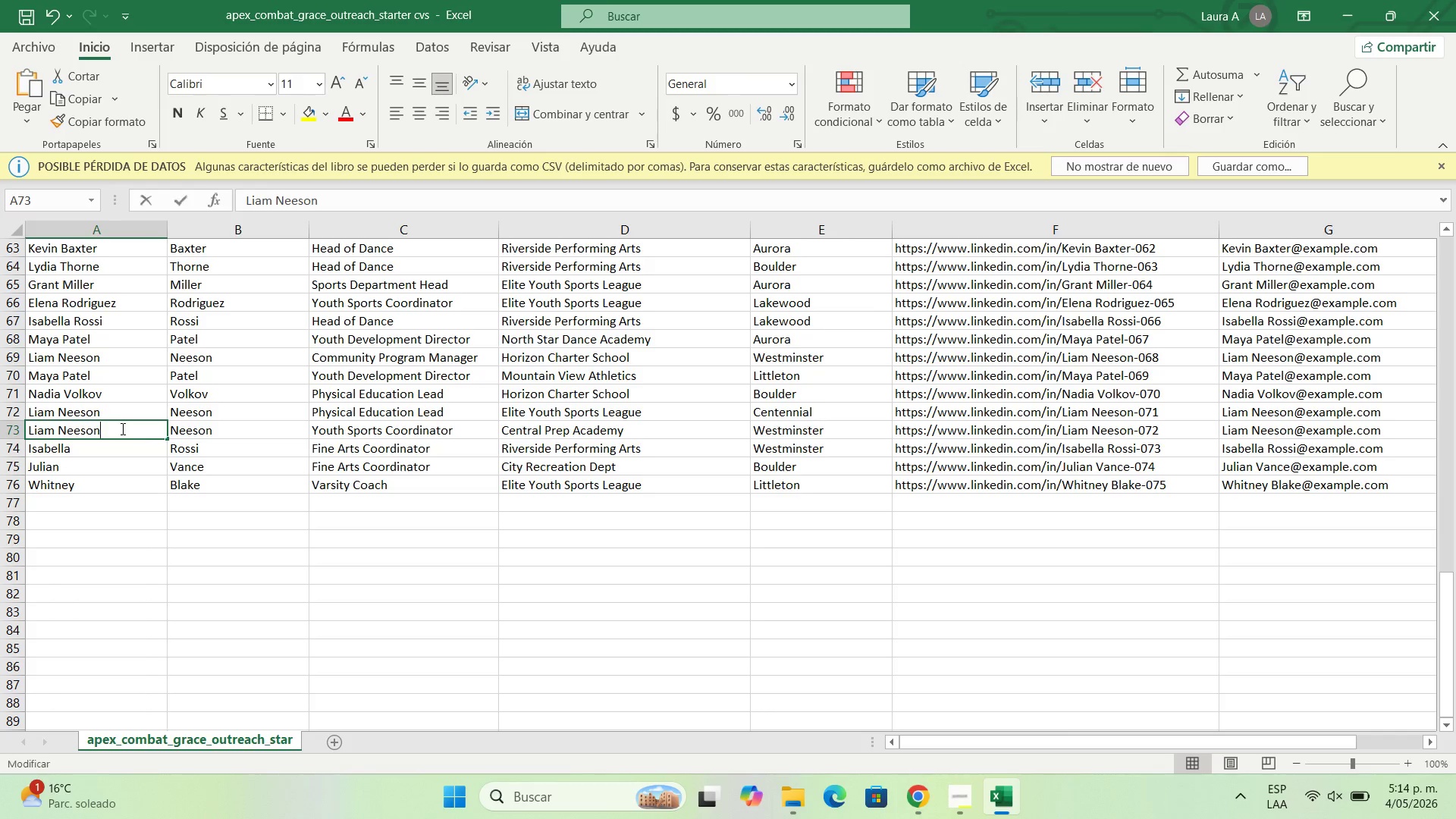 
triple_click([121, 428])
 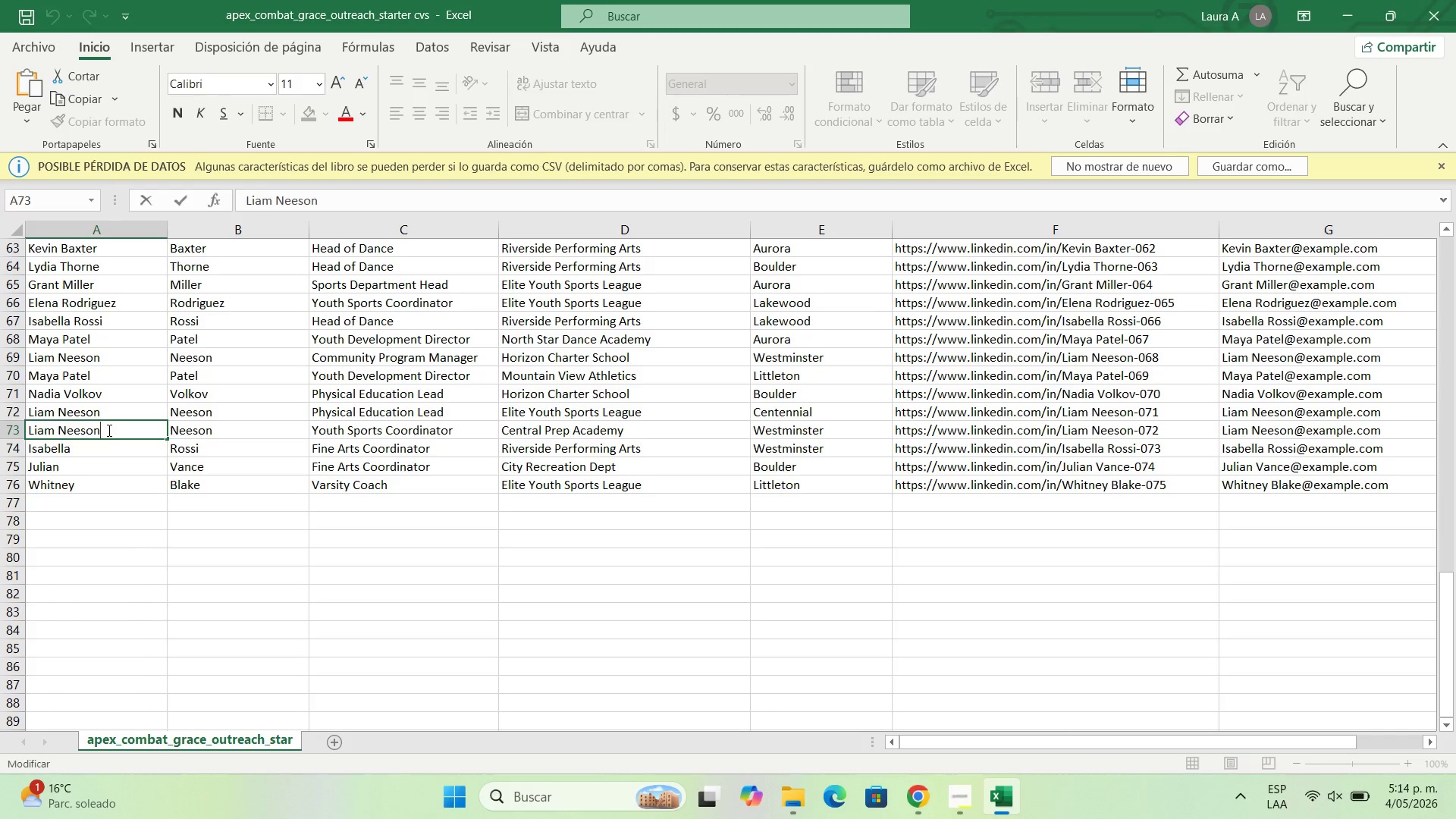 
key(Backspace)
 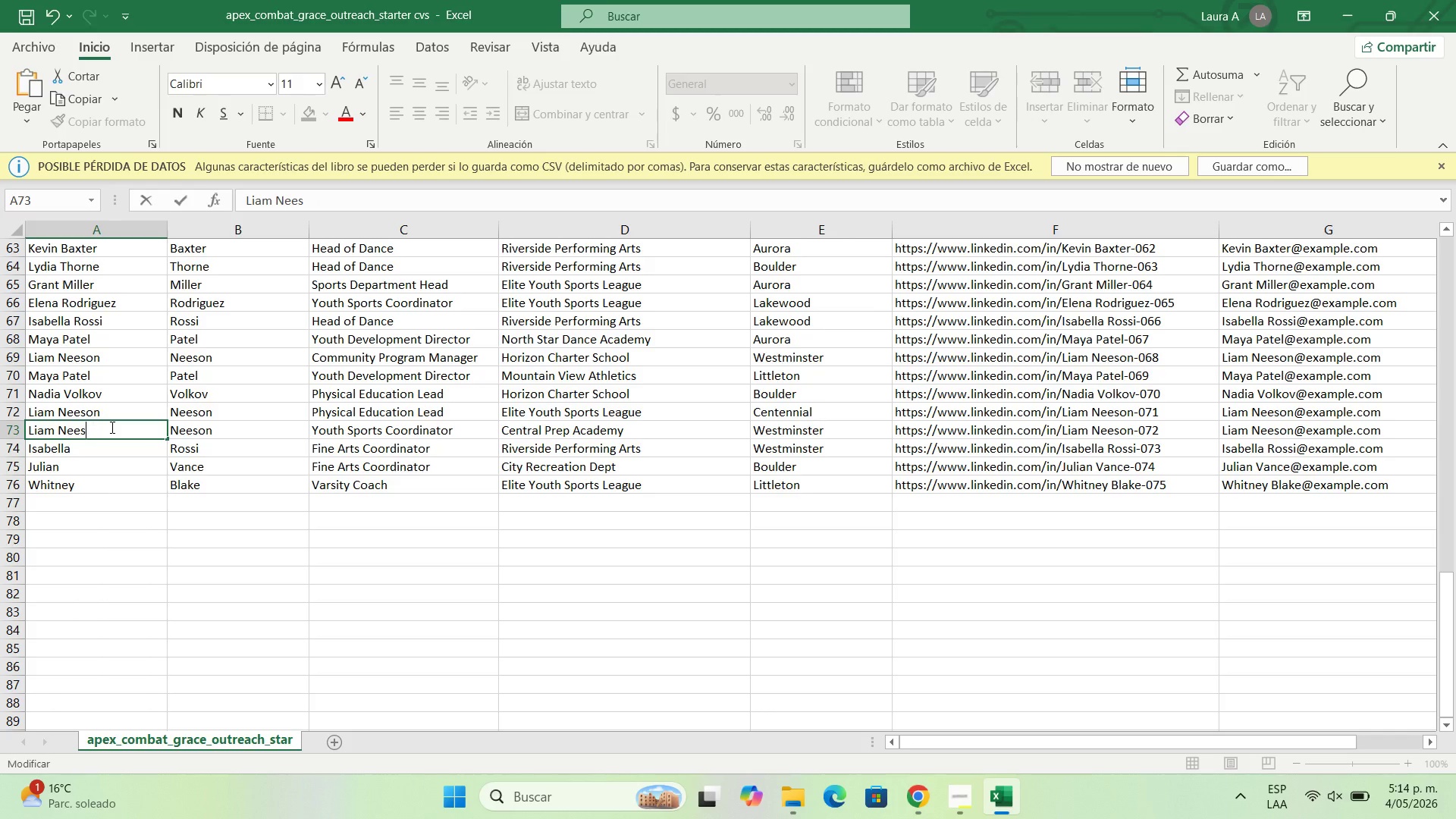 
key(Backspace)
 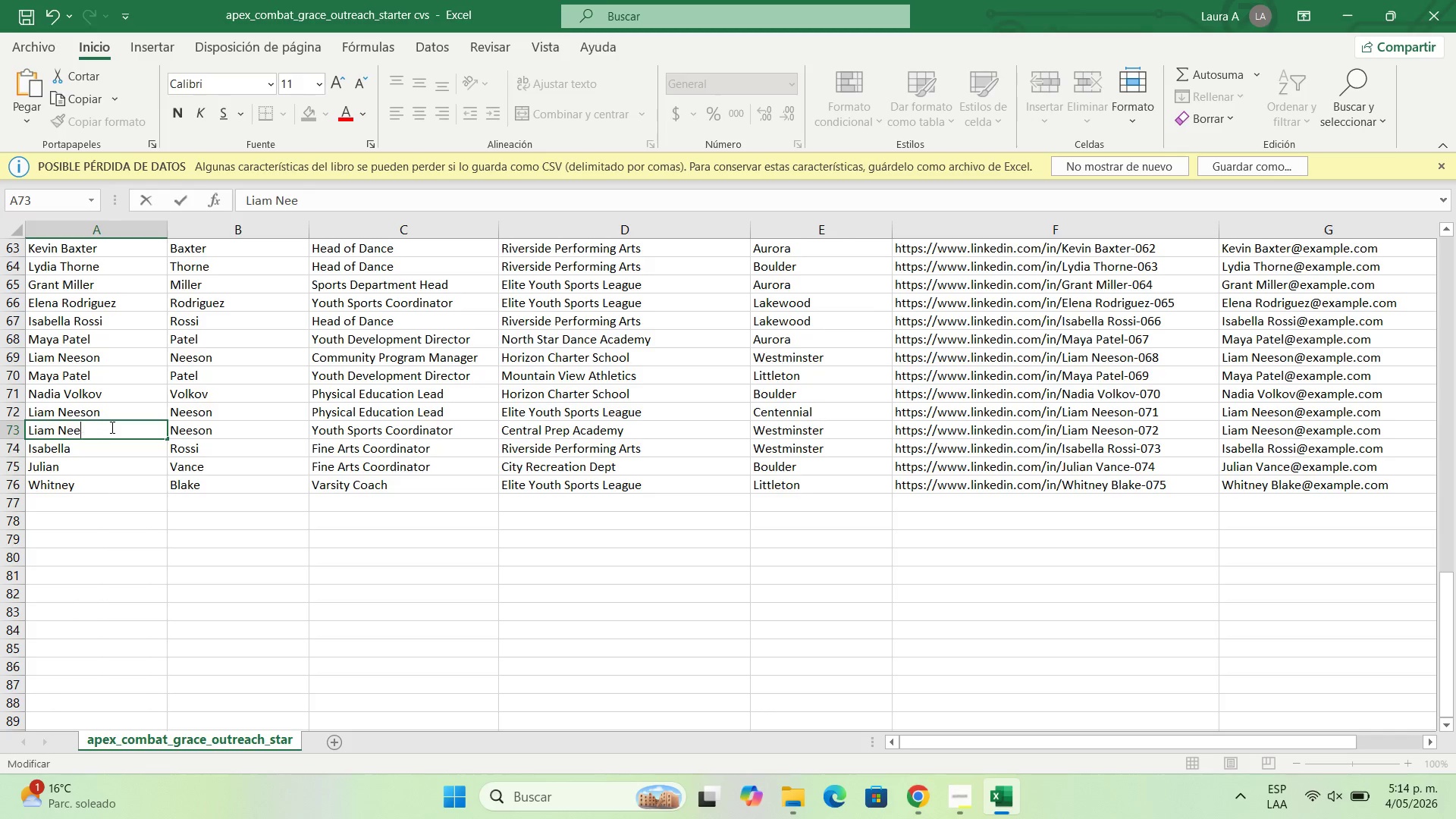 
key(Backspace)
 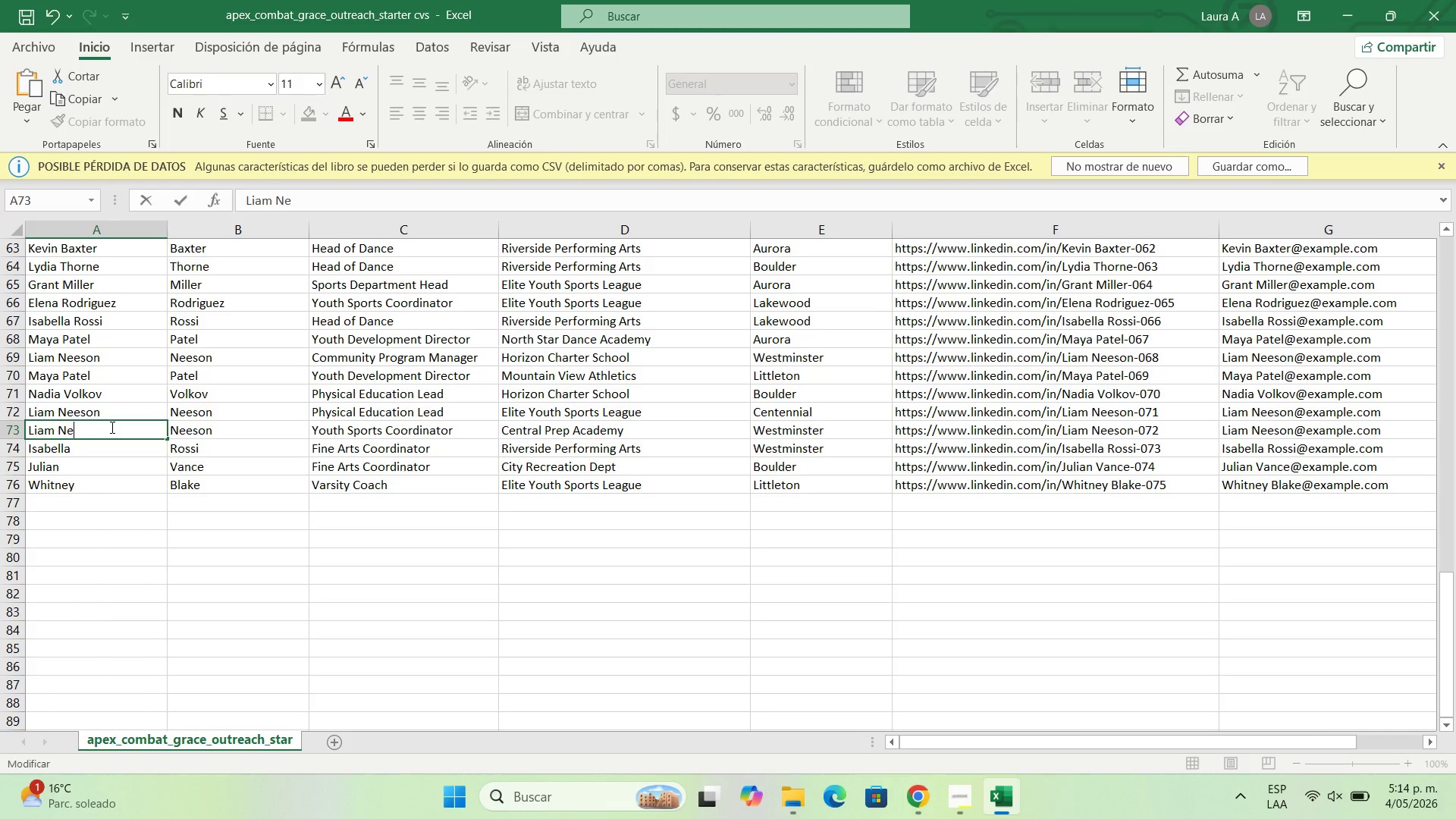 
key(Backspace)
 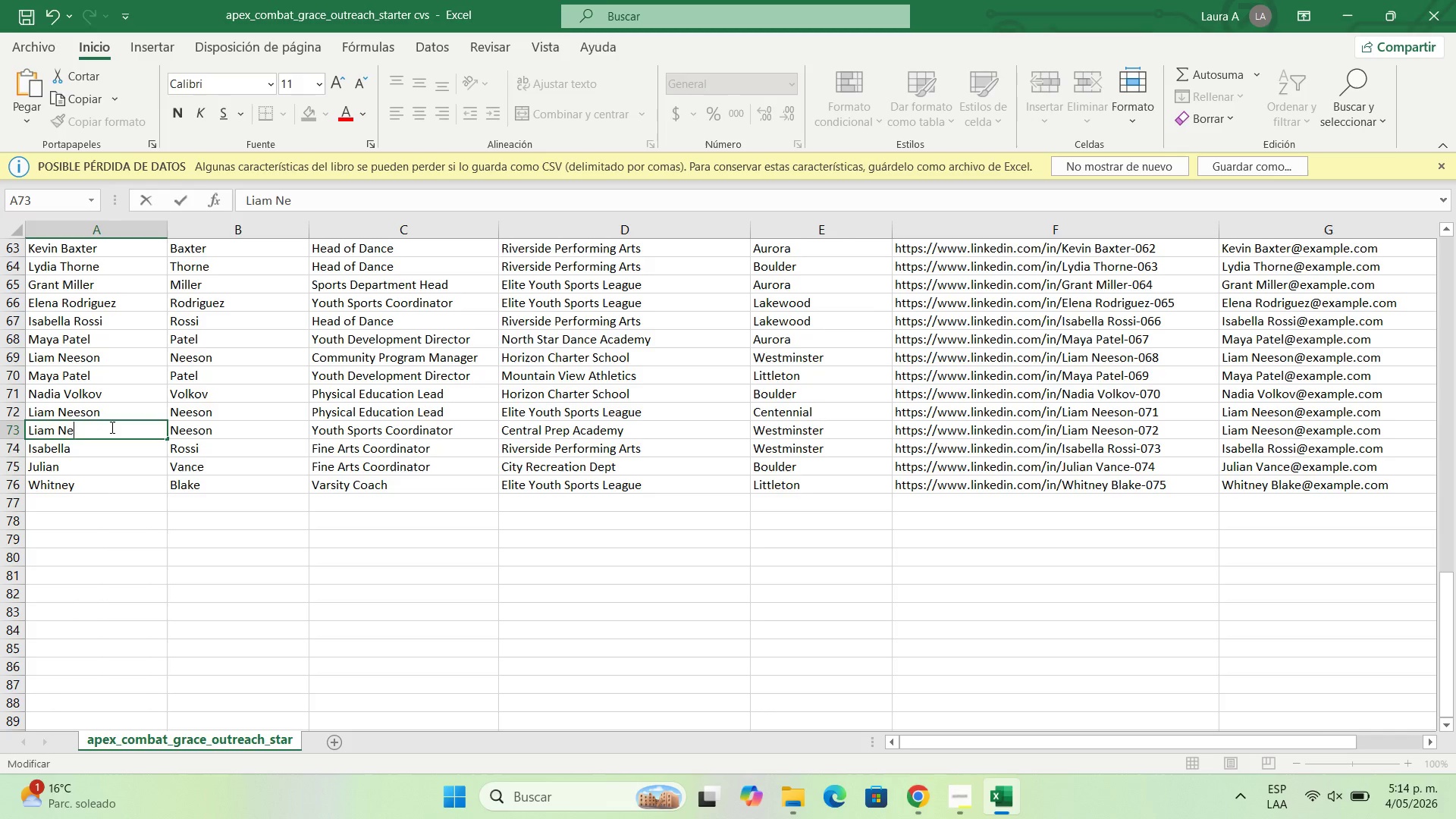 
key(Backspace)
 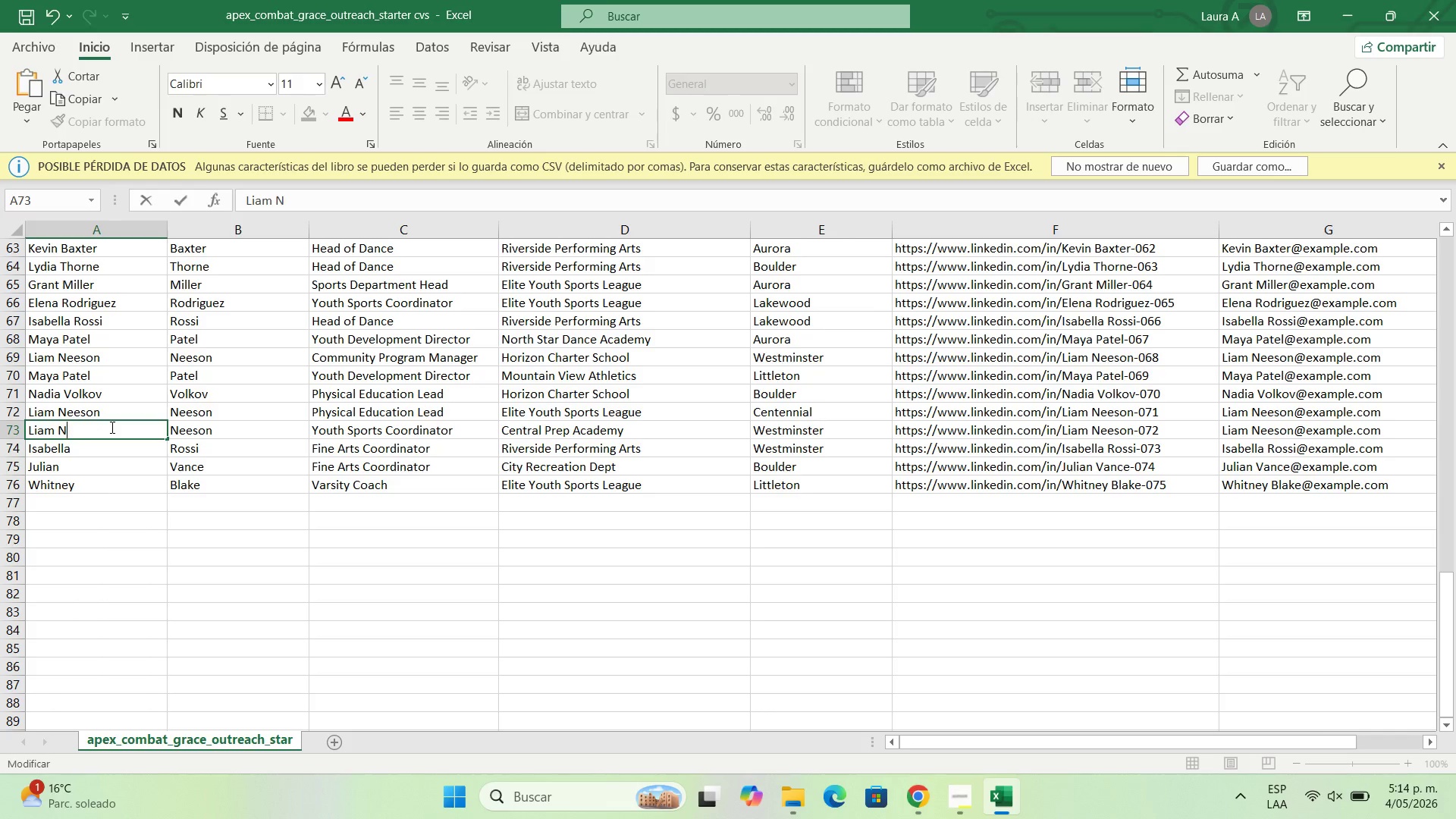 
key(Backspace)
 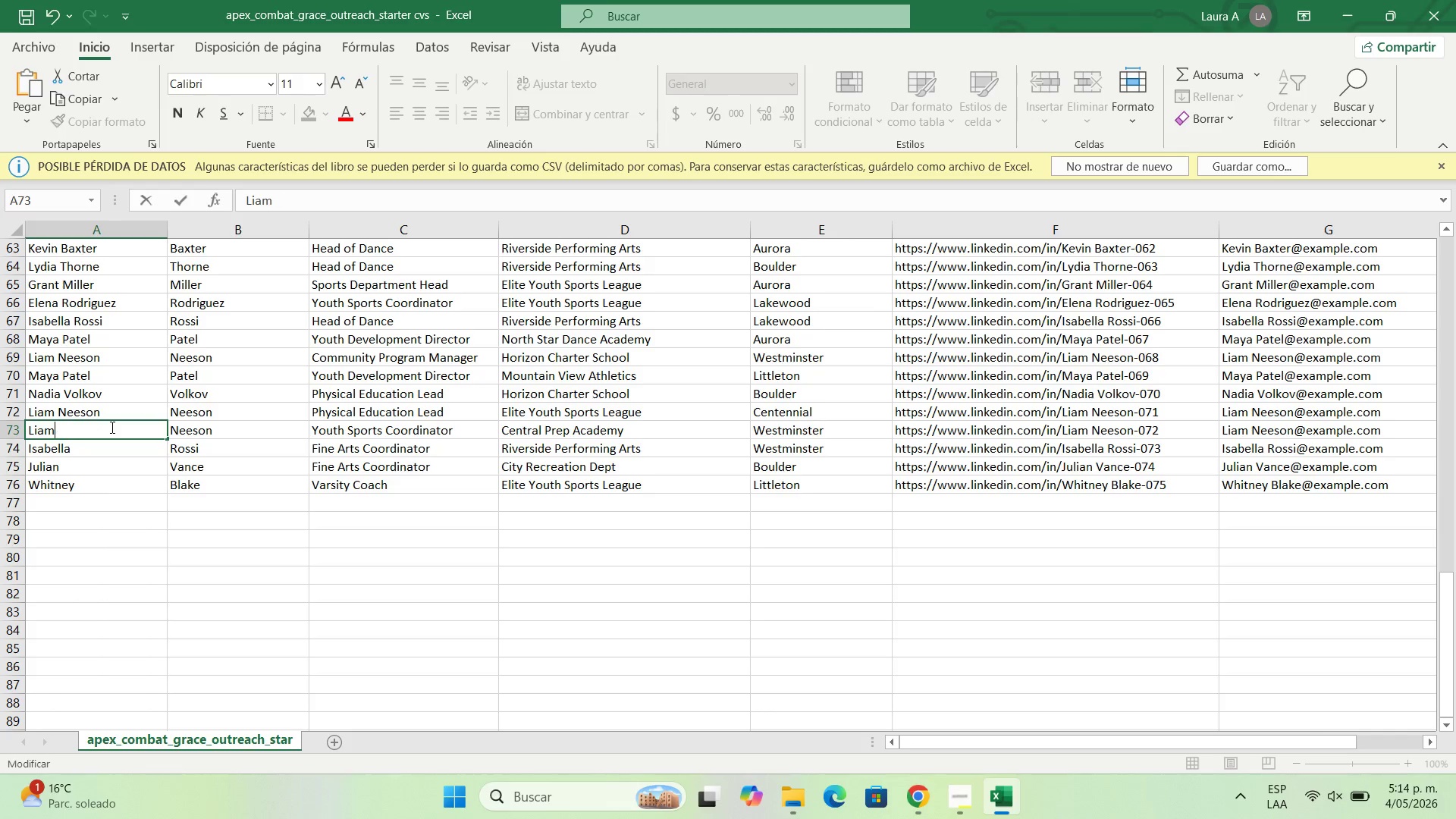 
key(Backspace)
 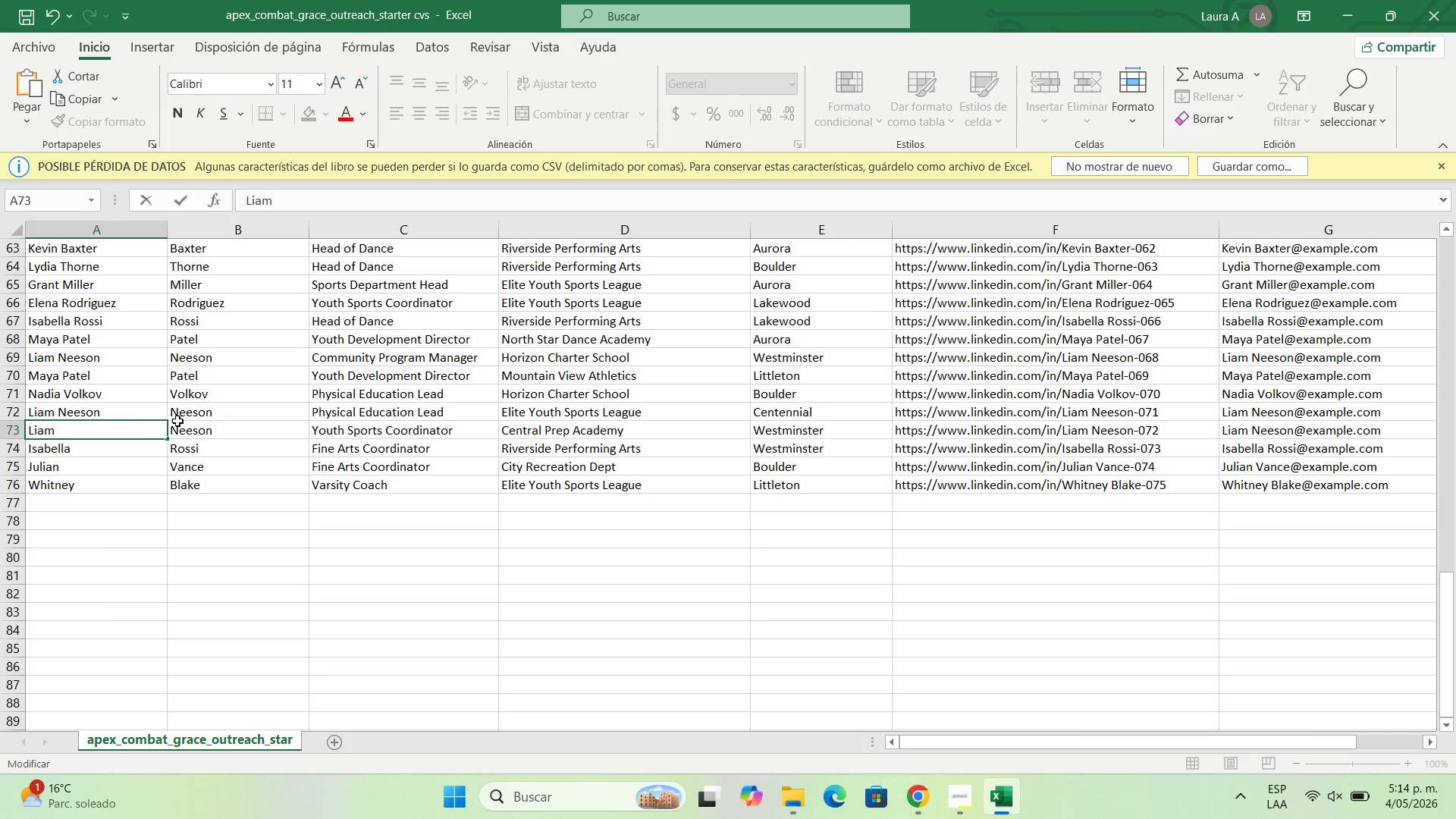 
double_click([202, 429])
 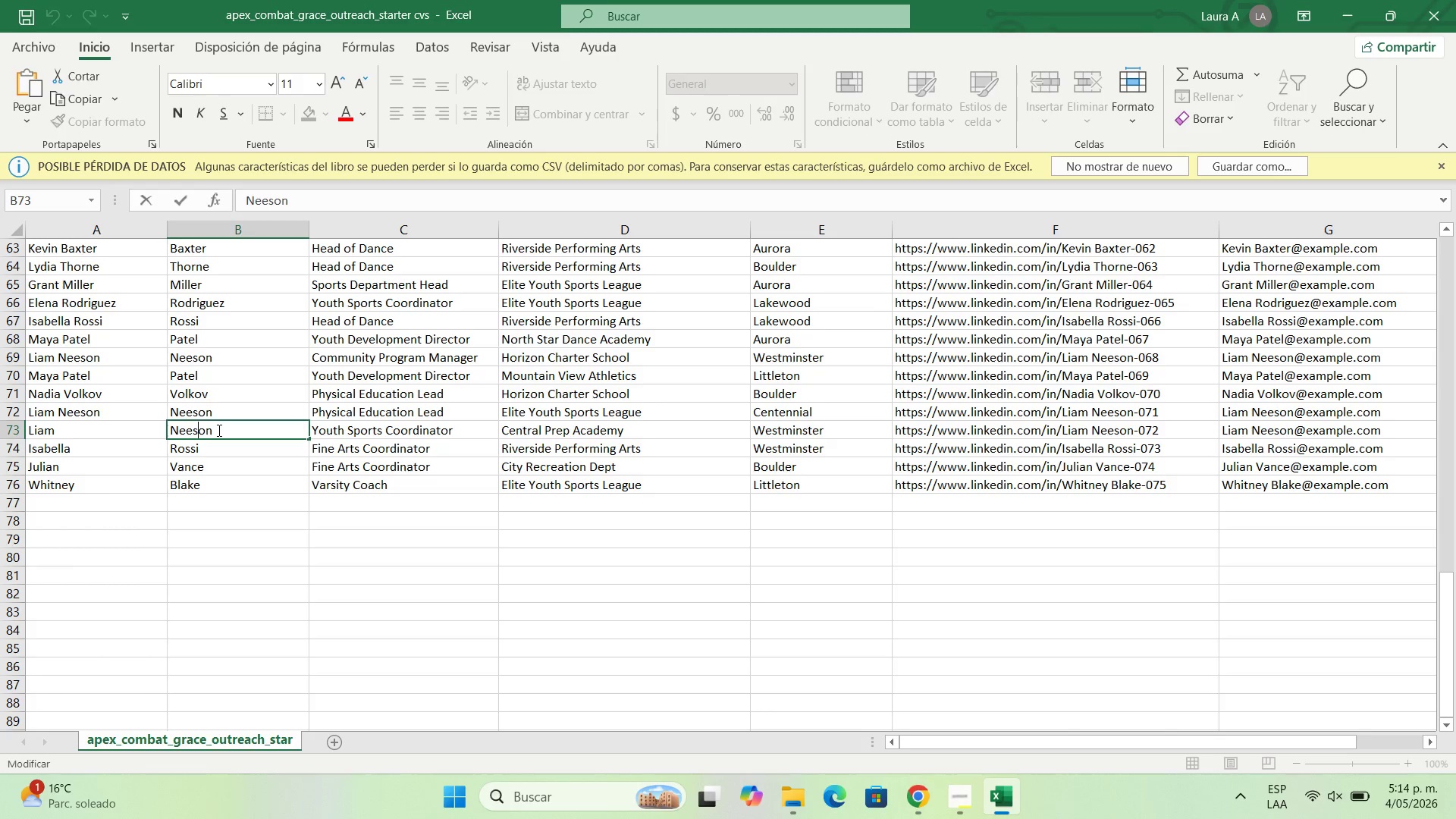 
triple_click([218, 430])
 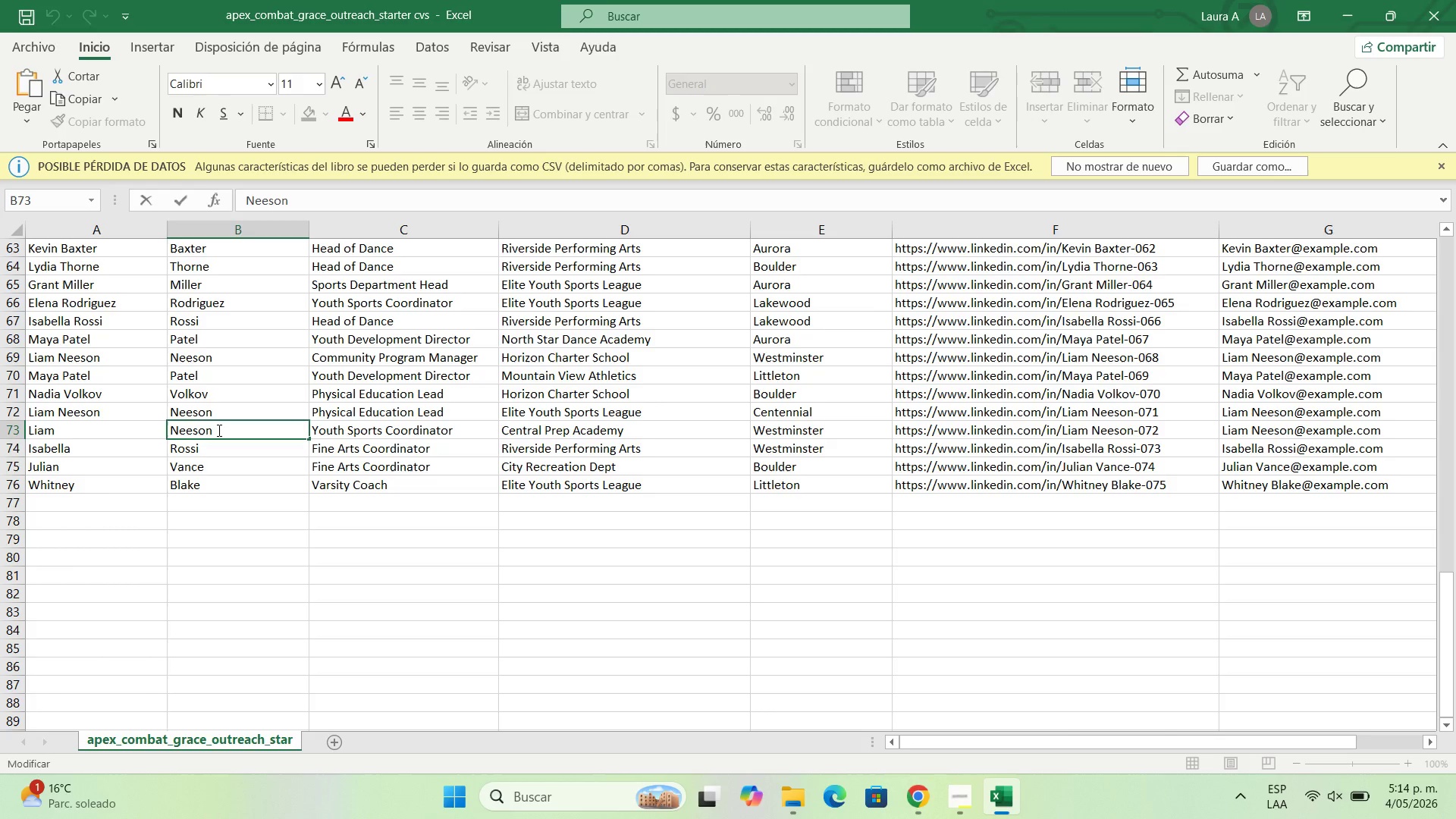 
scroll: coordinate [213, 432], scroll_direction: up, amount: 12.0
 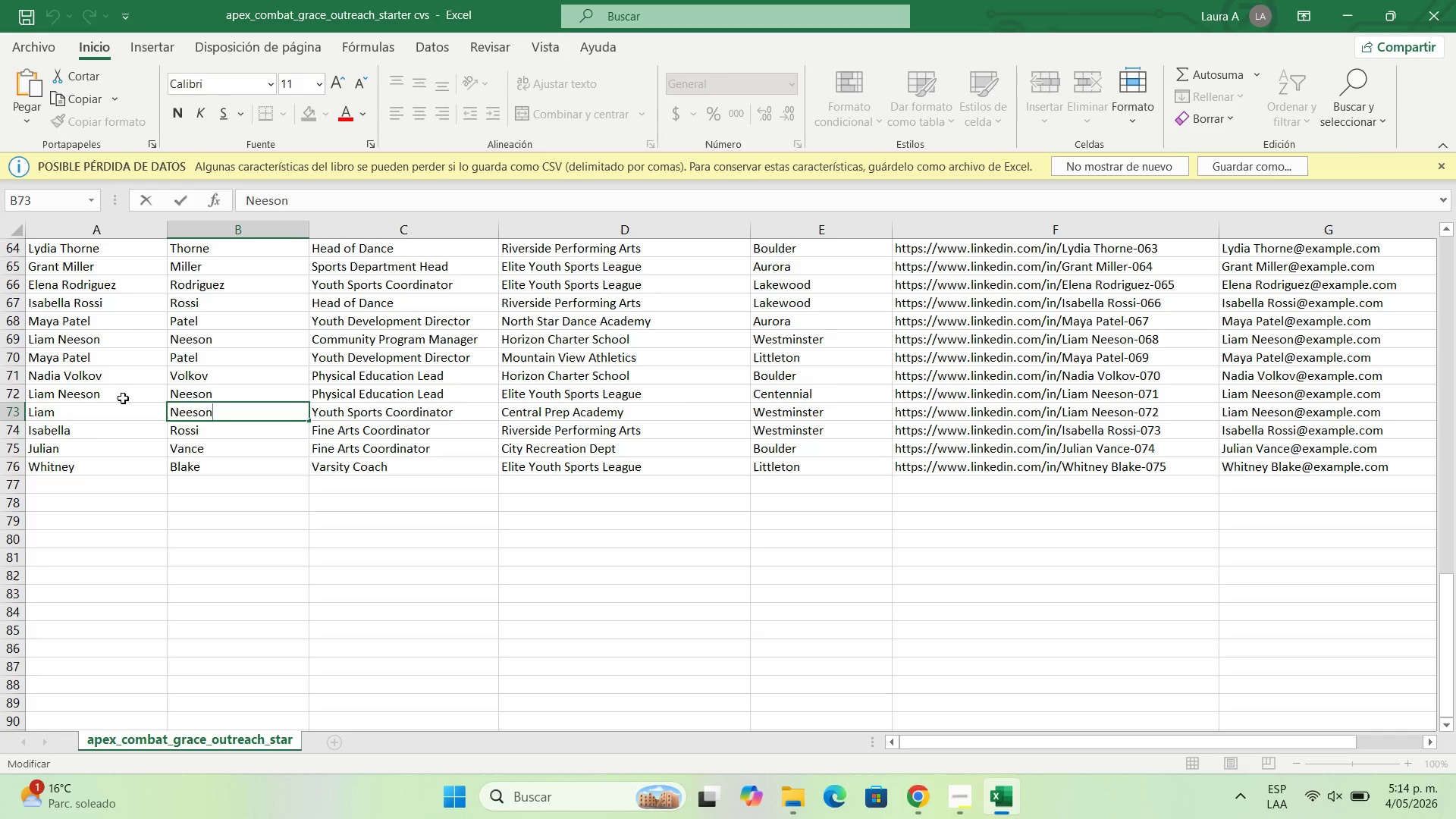 
double_click([122, 397])
 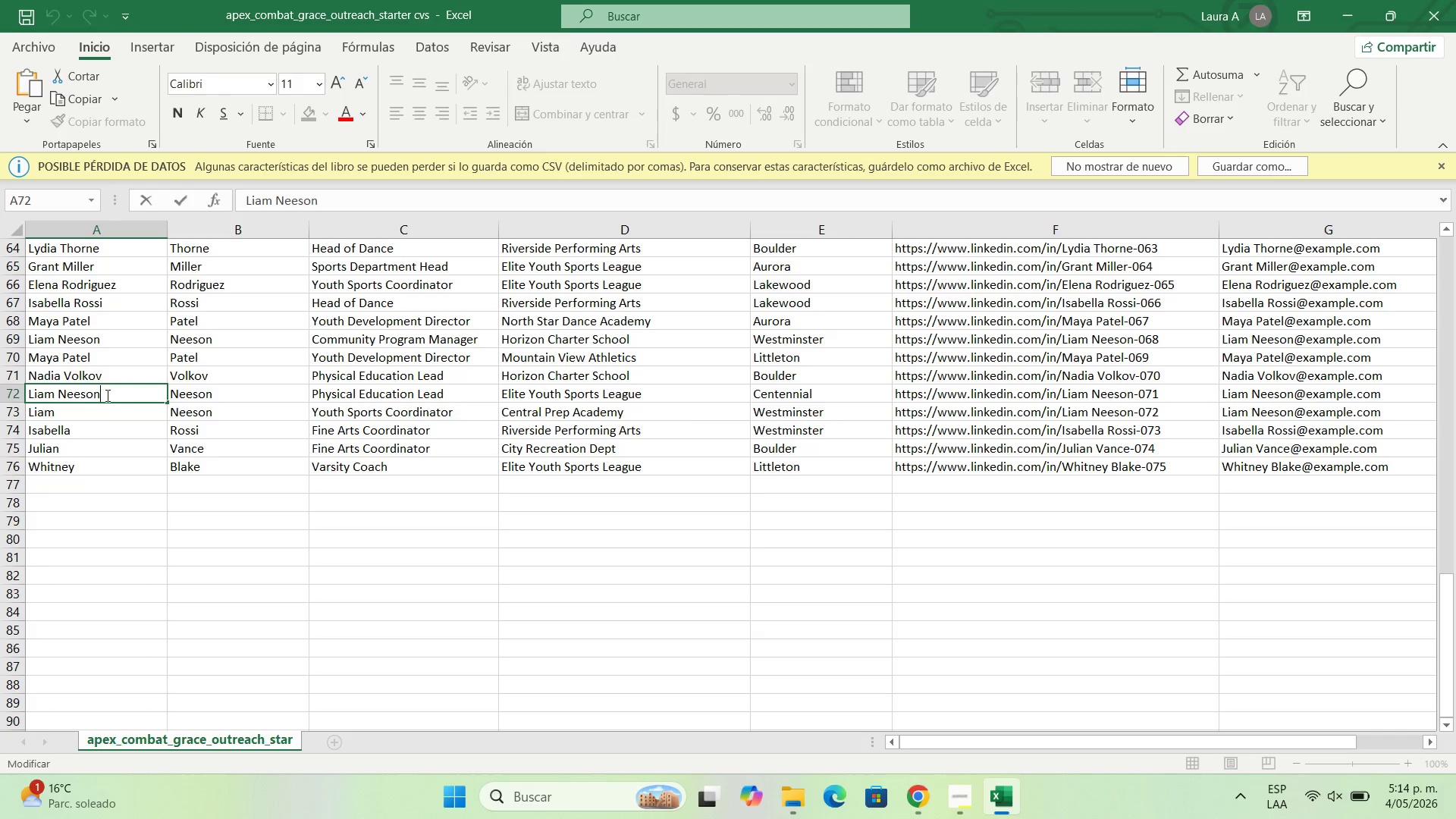 
left_click_drag(start_coordinate=[109, 395], to_coordinate=[62, 397])
 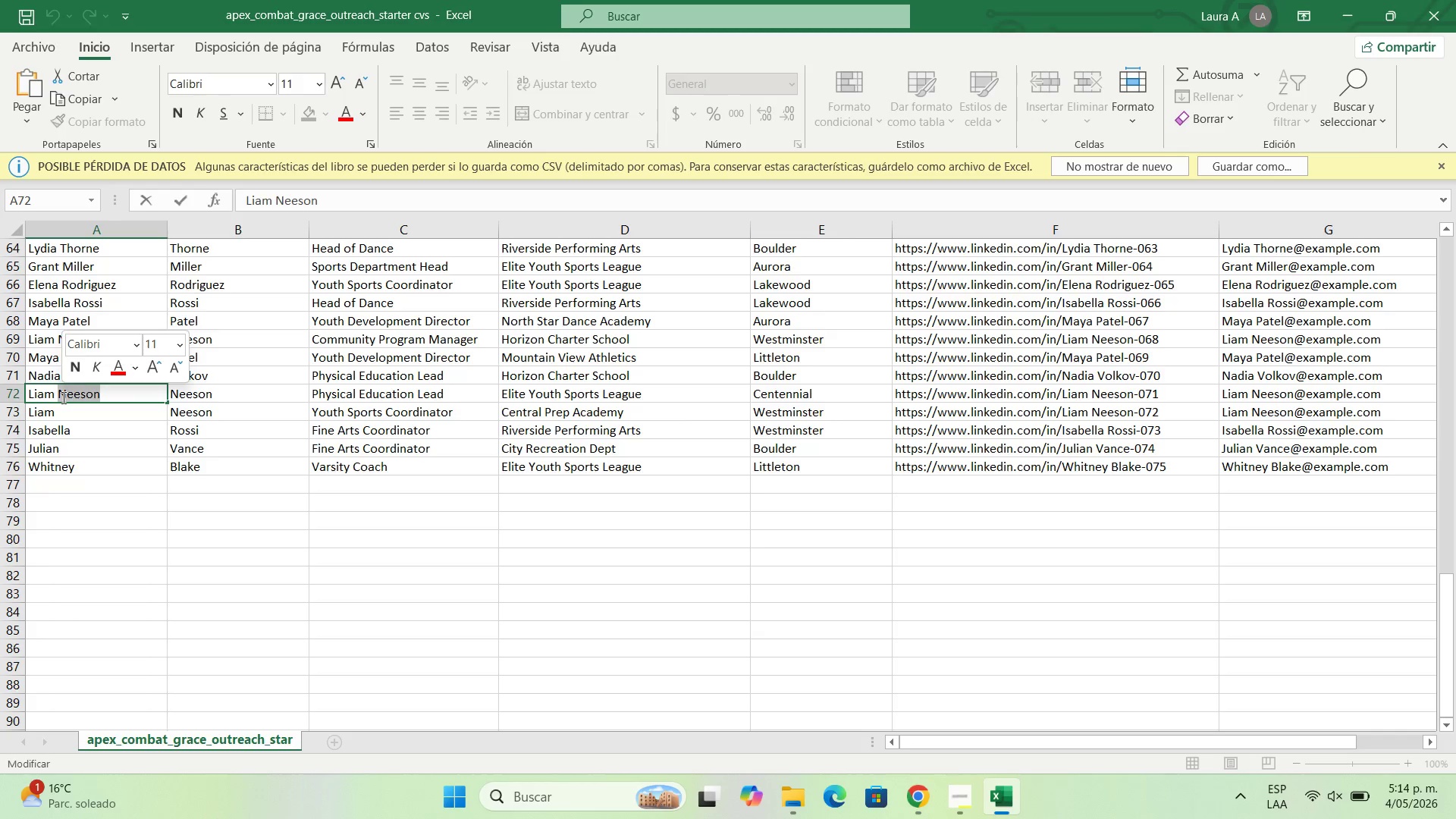 
key(Backspace)
 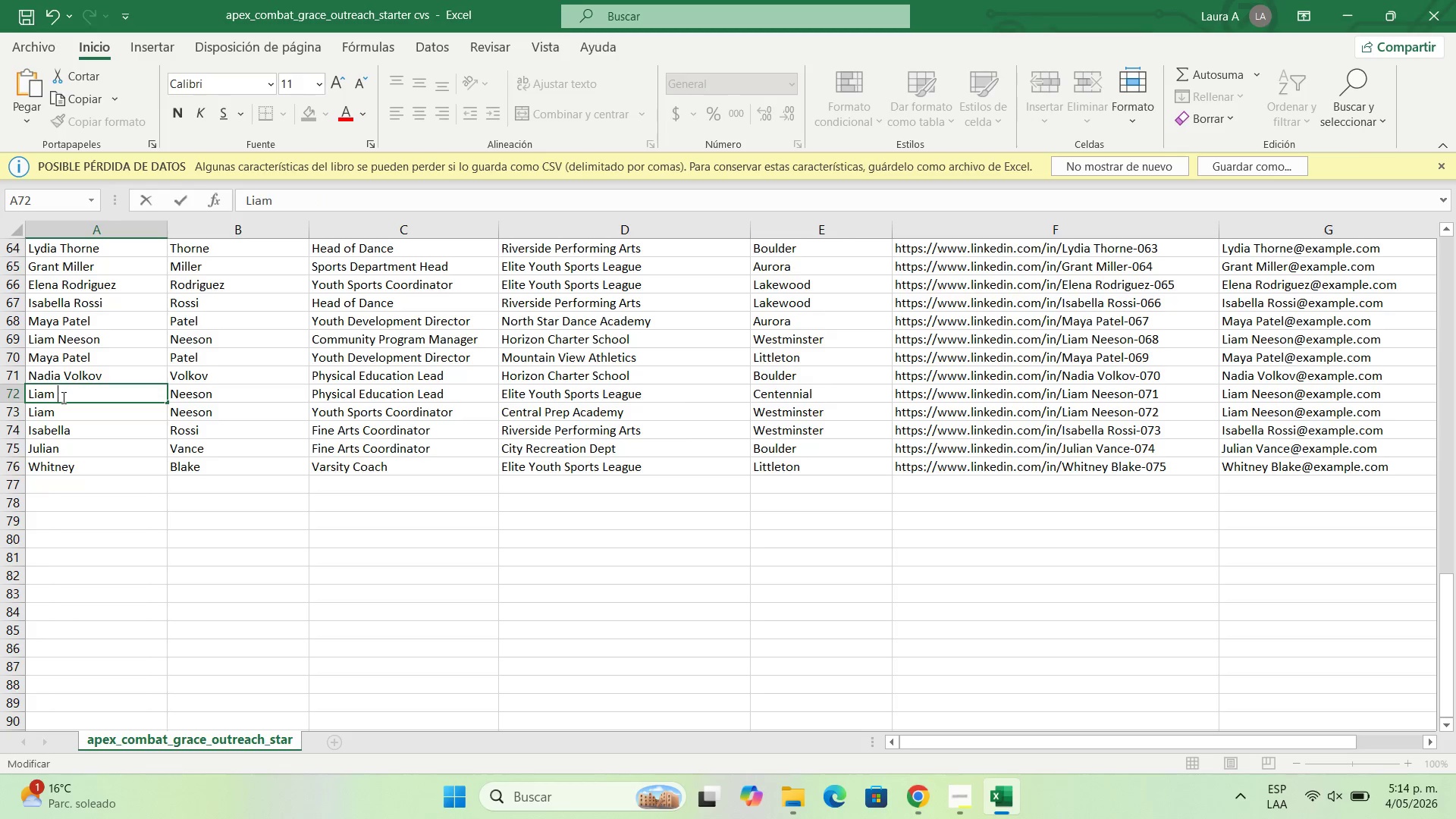 
key(Backspace)
 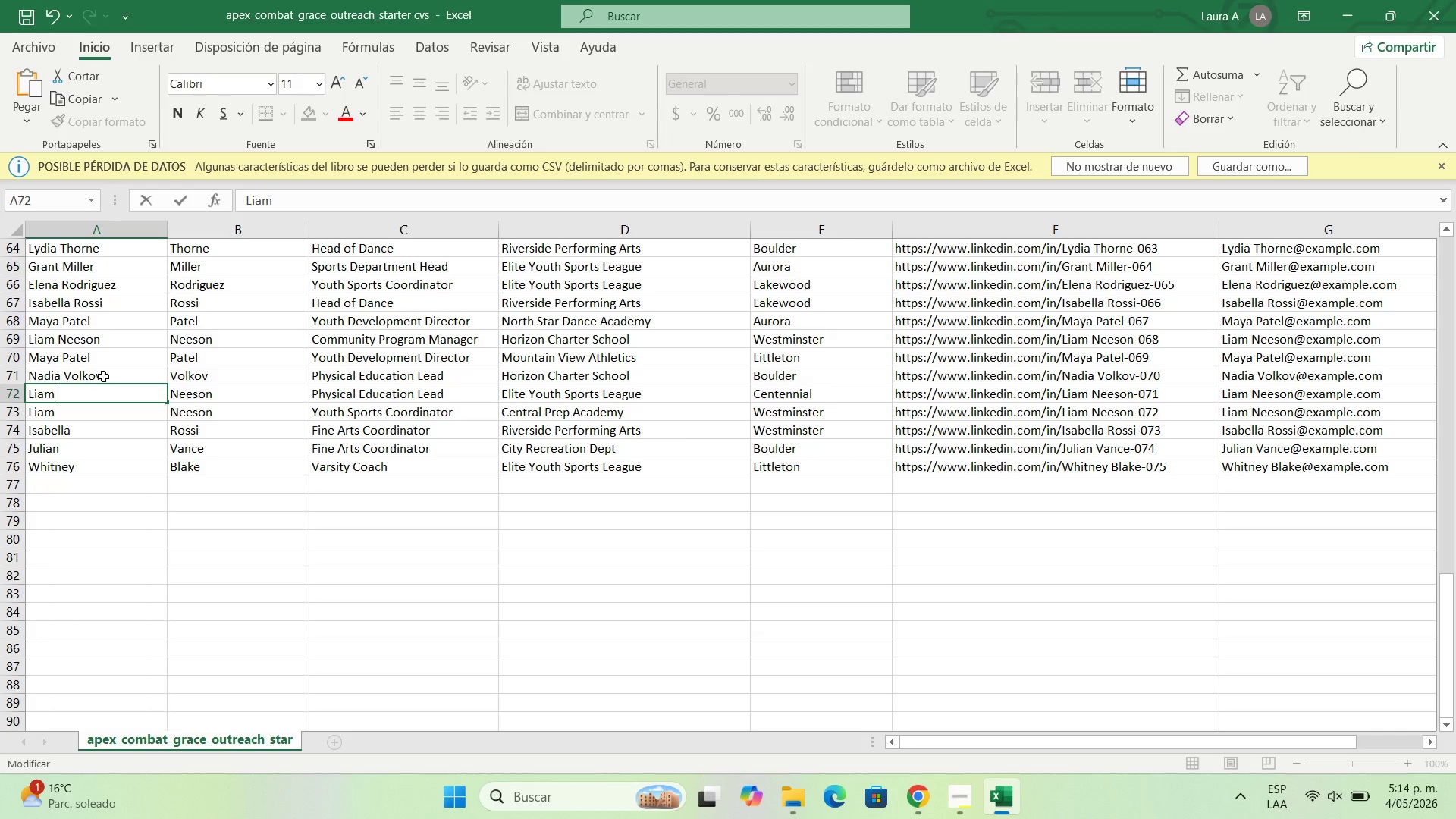 
left_click([107, 372])
 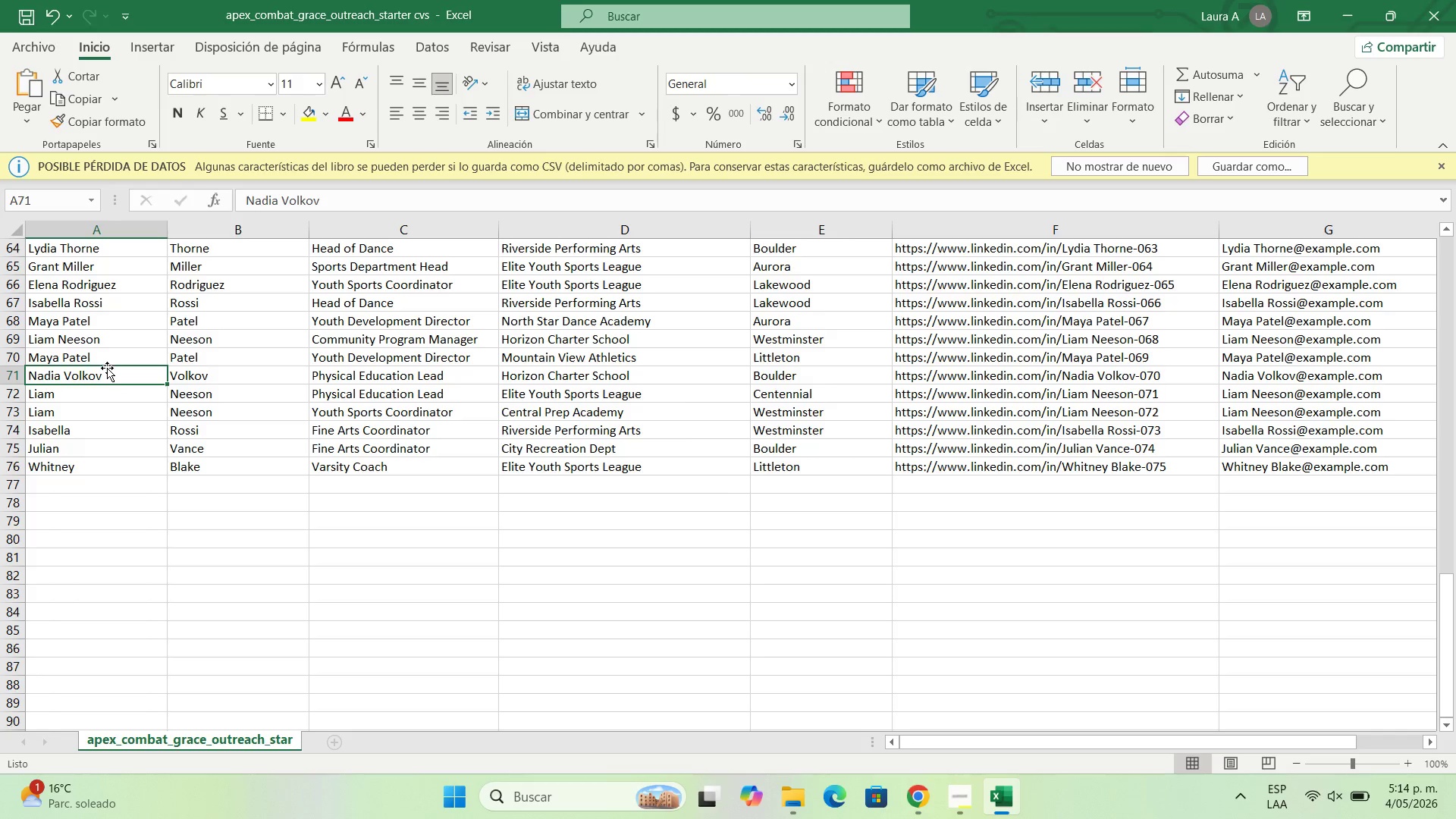 
double_click([106, 369])
 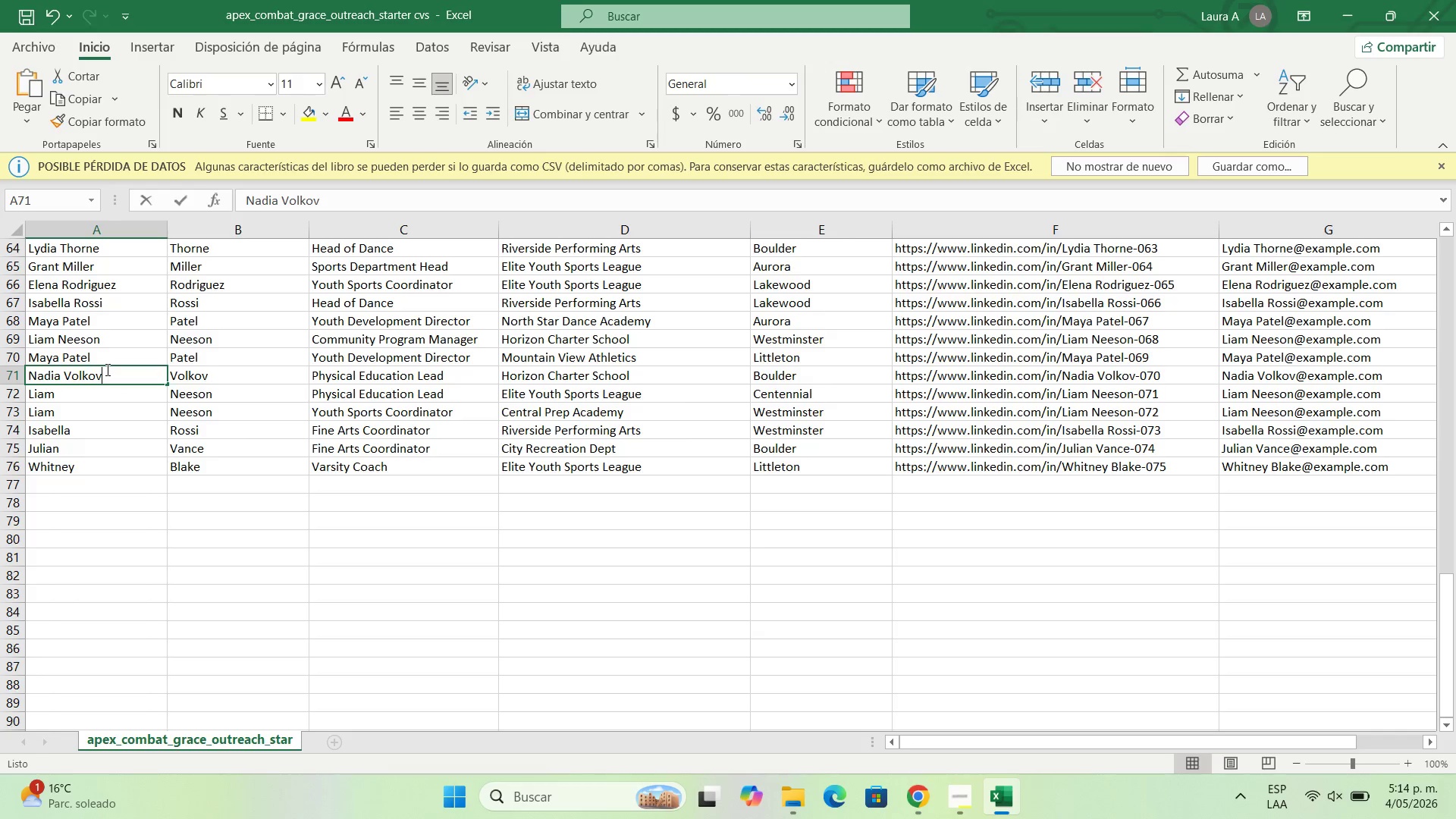 
triple_click([106, 369])
 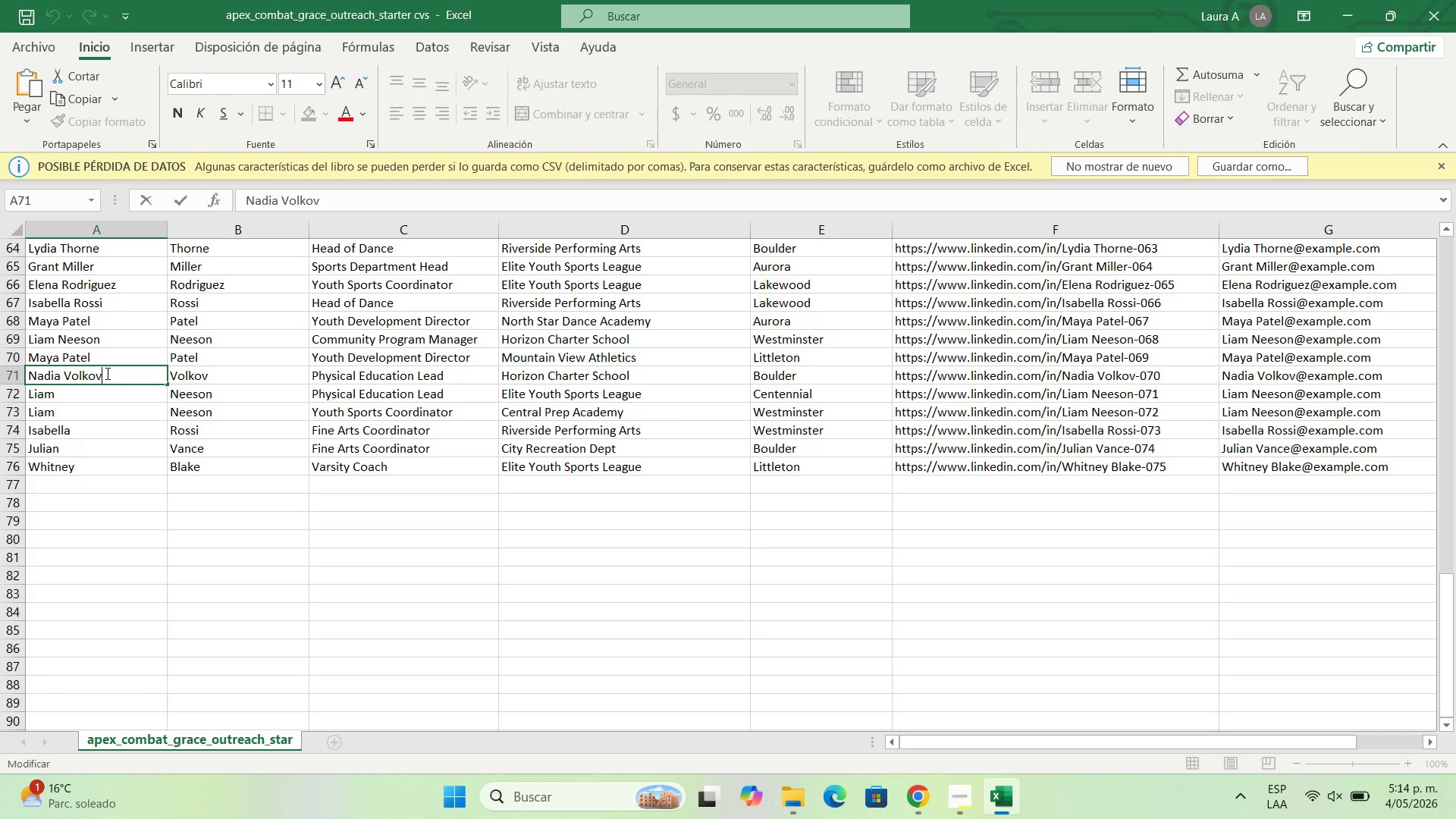 
left_click_drag(start_coordinate=[106, 373], to_coordinate=[61, 365])
 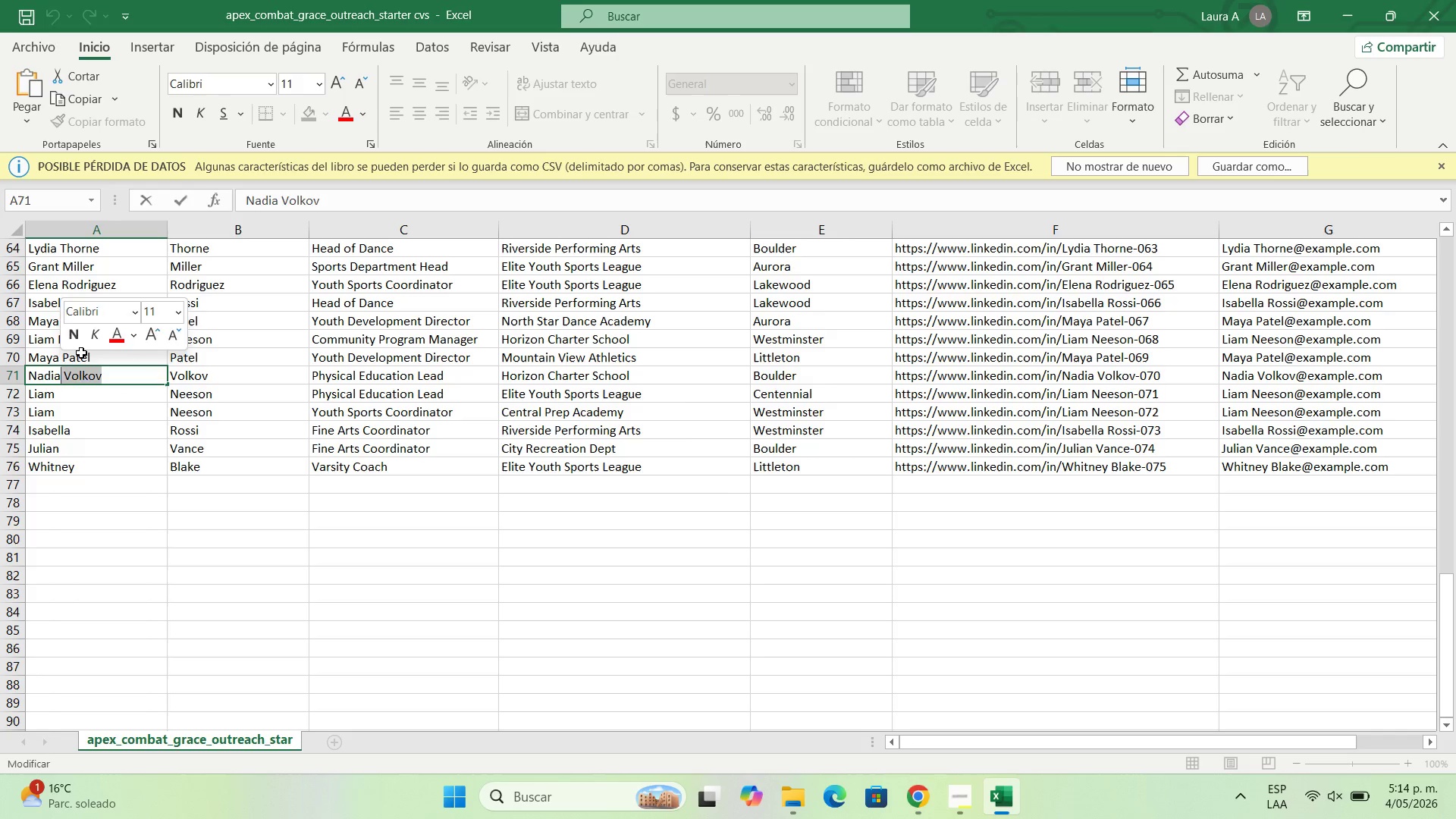 
key(Backspace)
 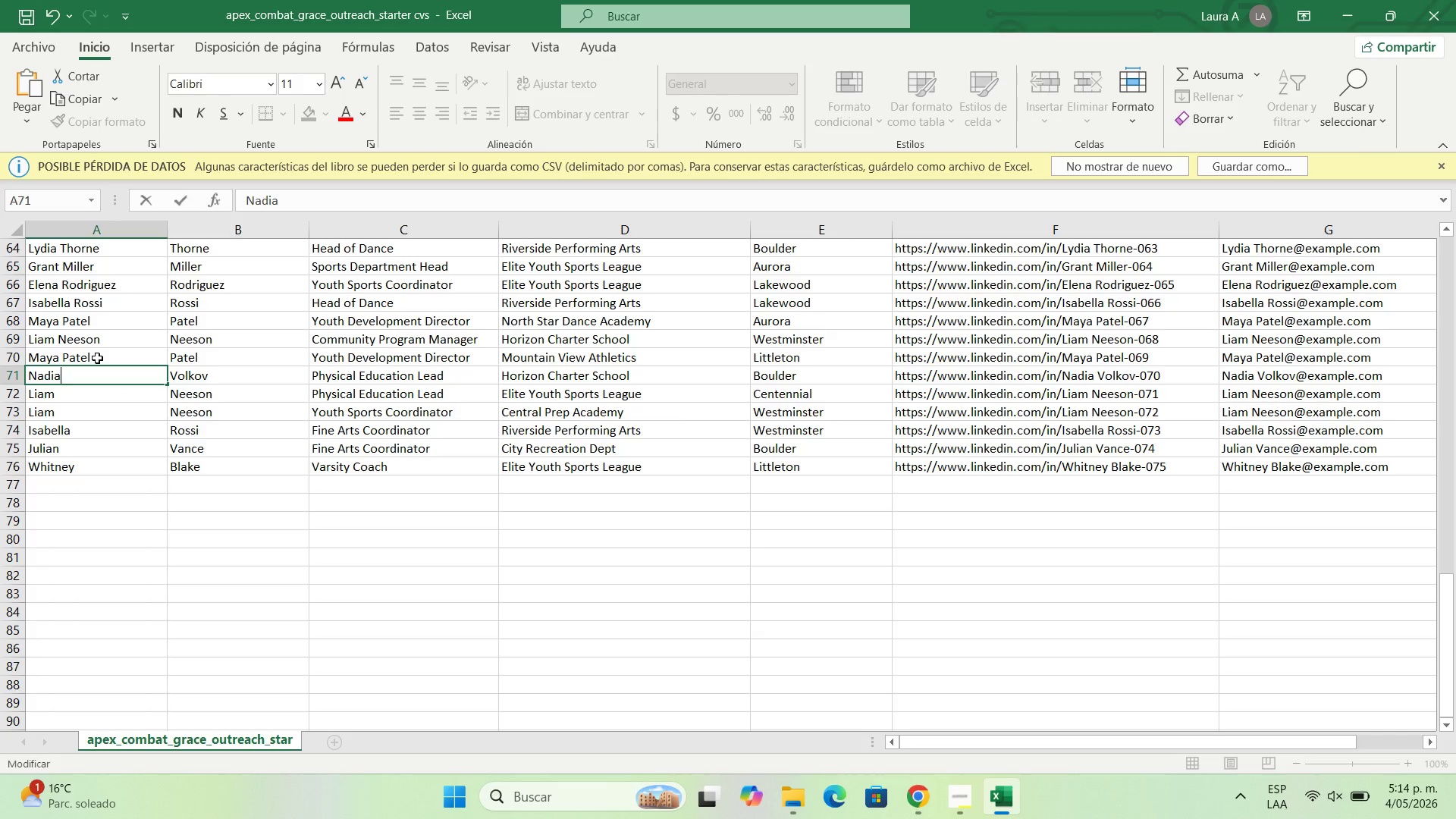 
double_click([97, 358])
 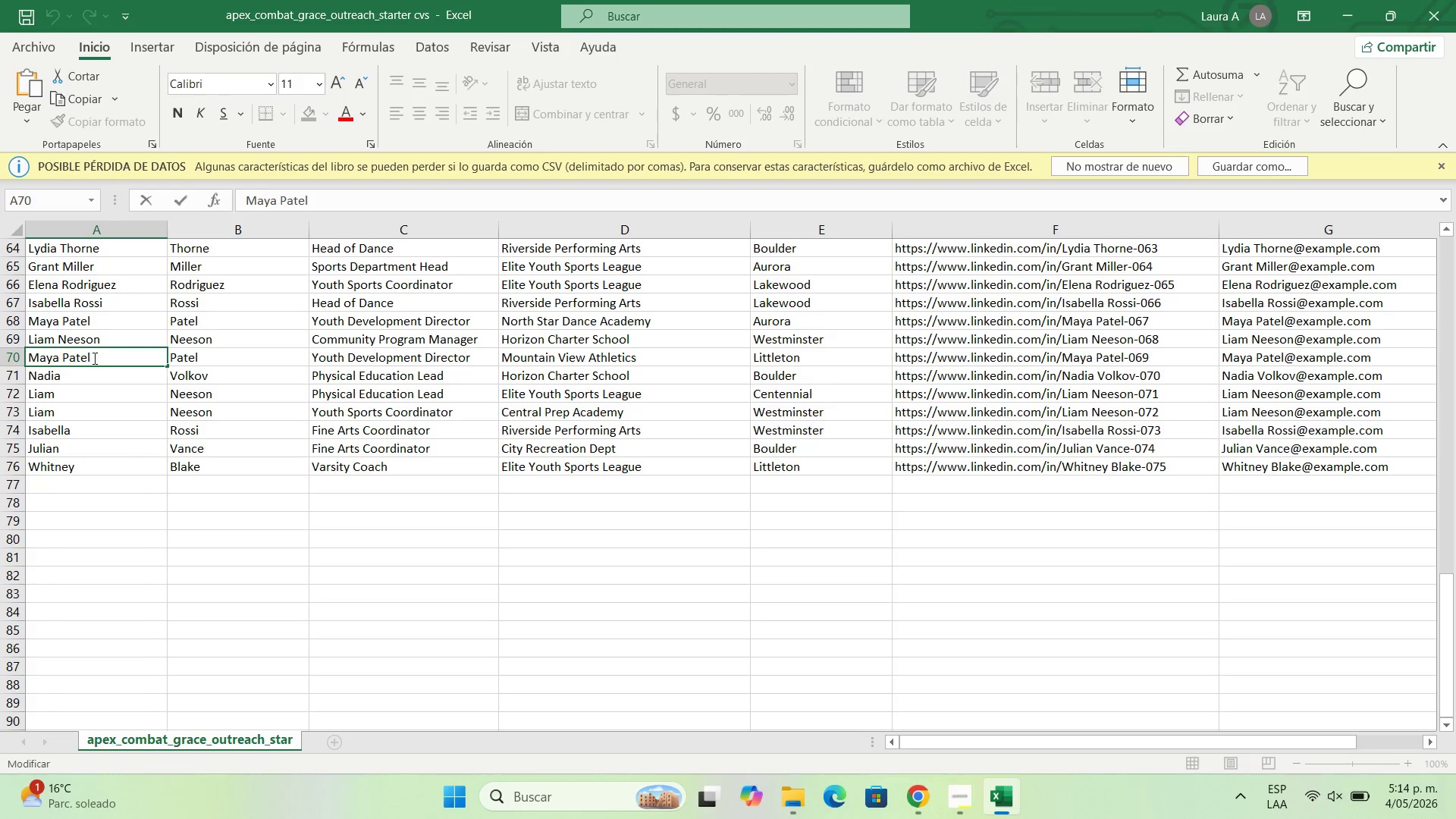 
left_click_drag(start_coordinate=[97, 358], to_coordinate=[61, 356])
 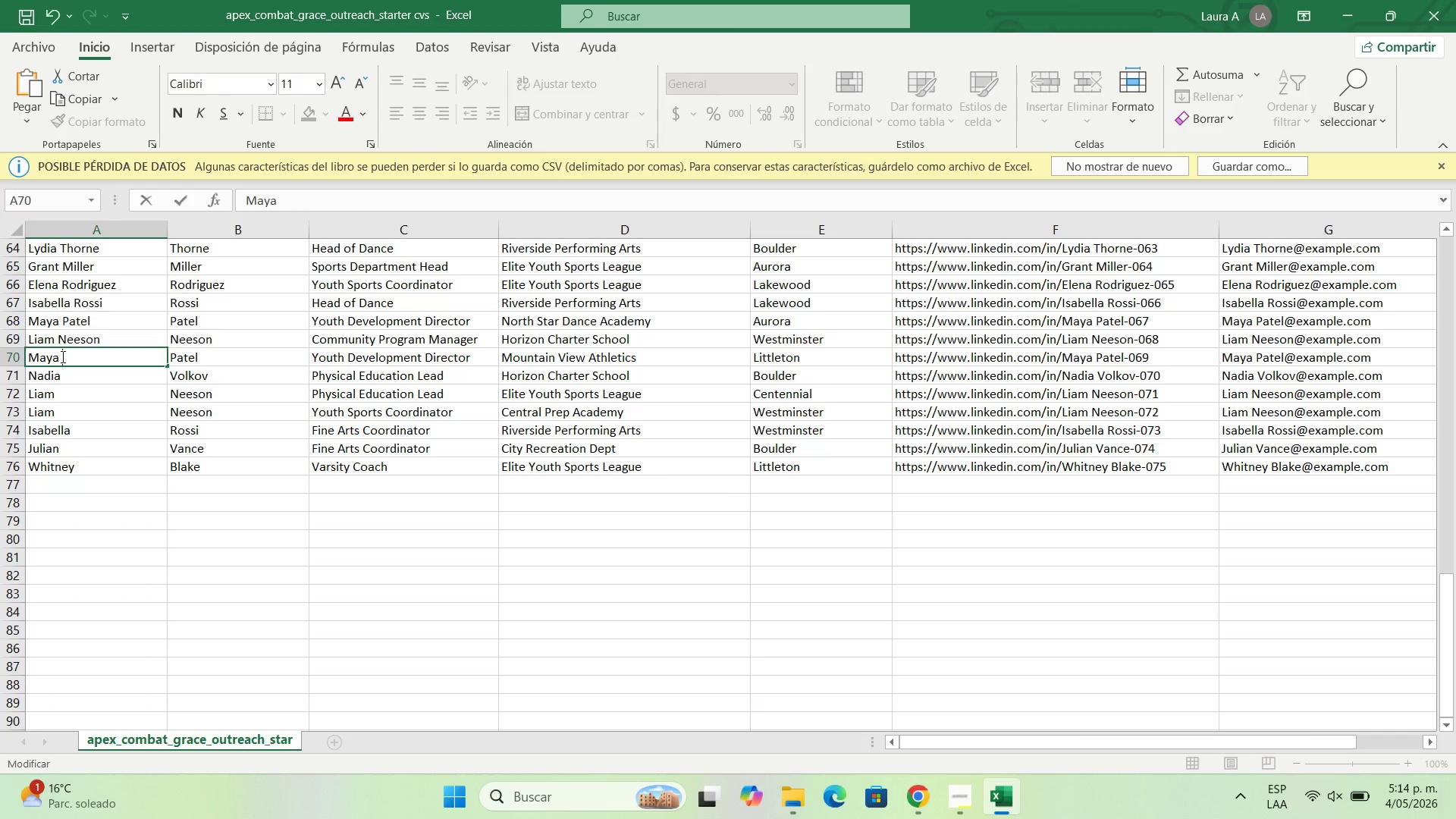 
key(Backspace)
 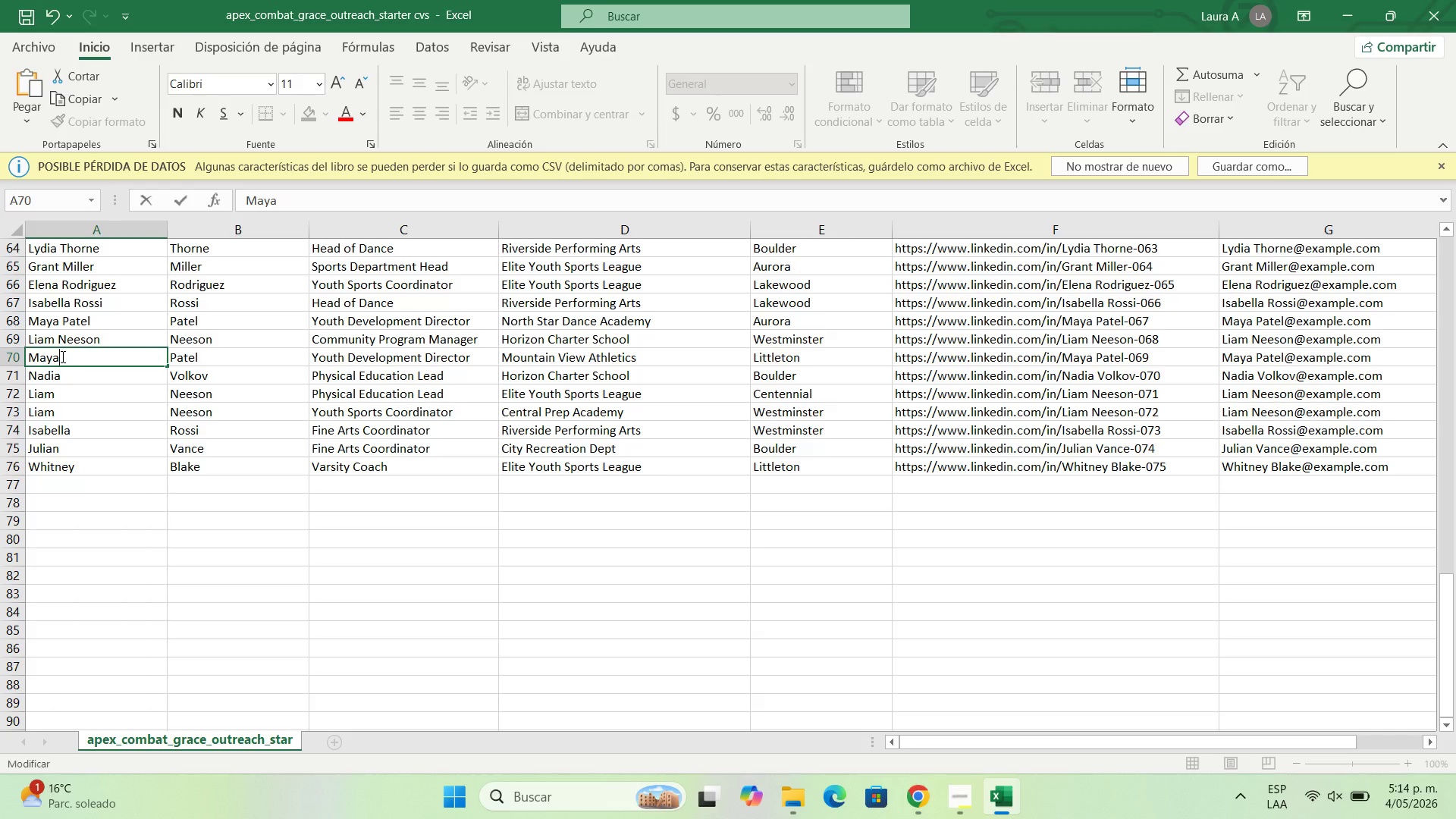 
key(Backspace)
 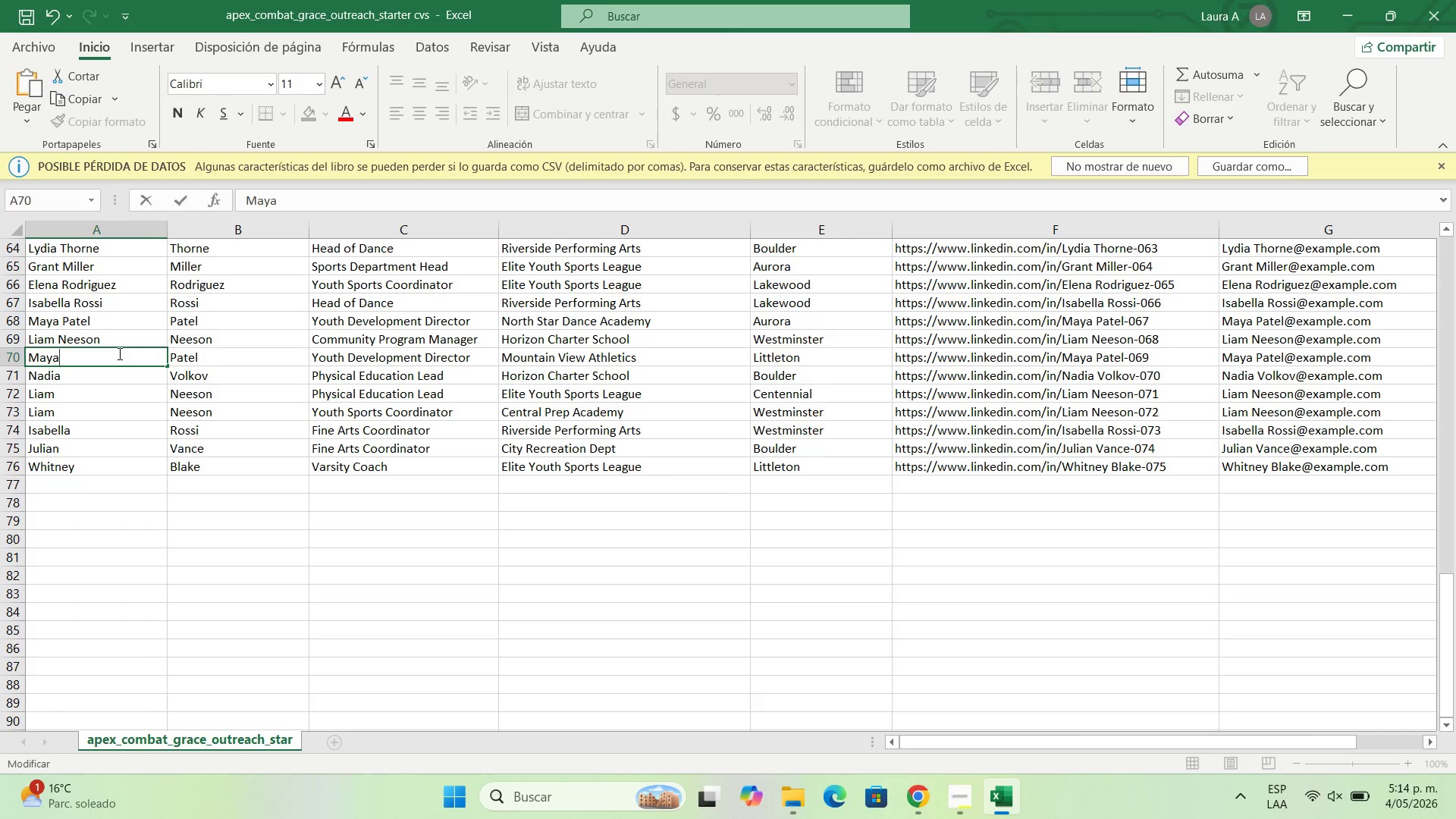 
double_click([108, 337])
 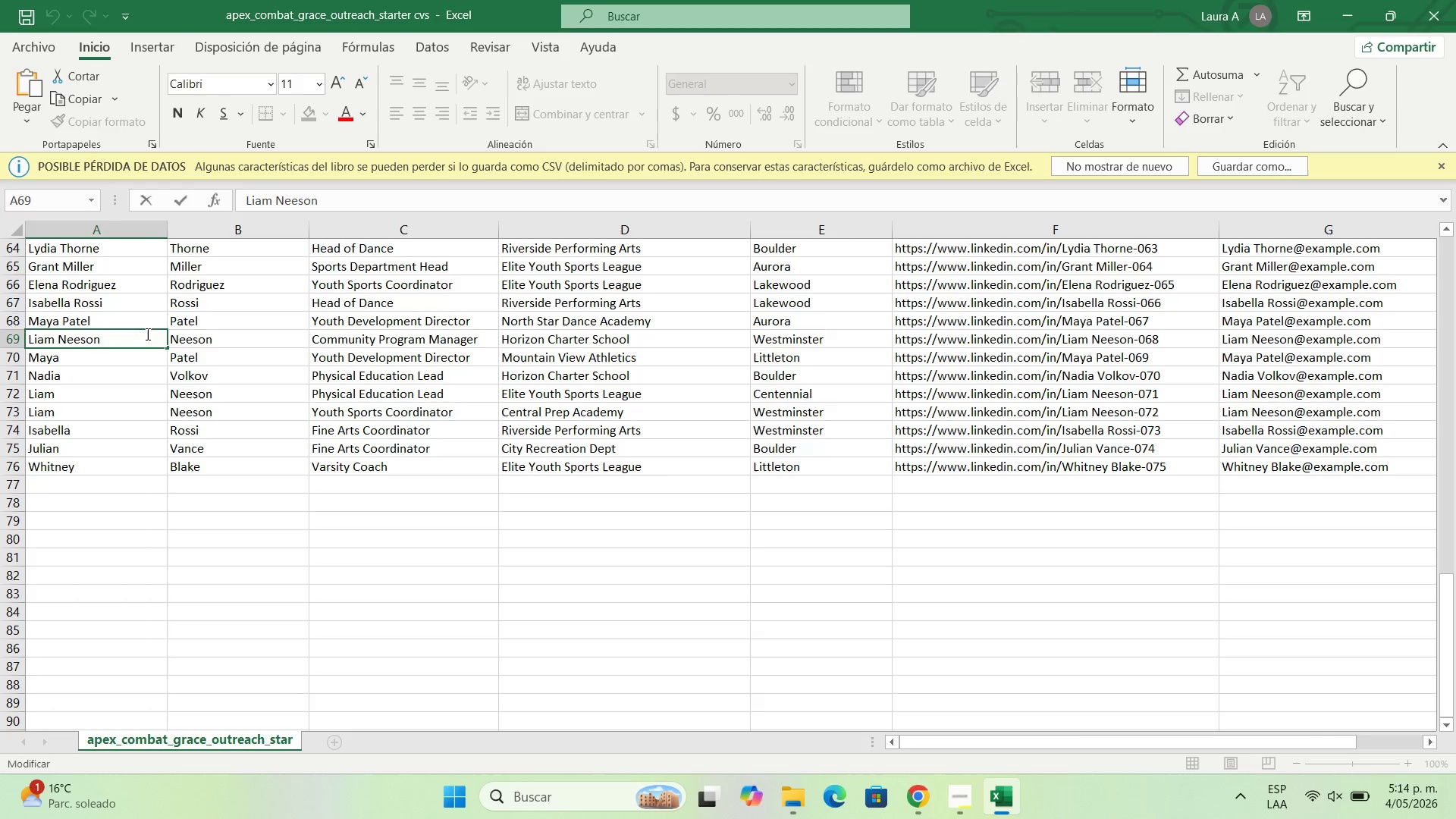 
key(Backspace)
 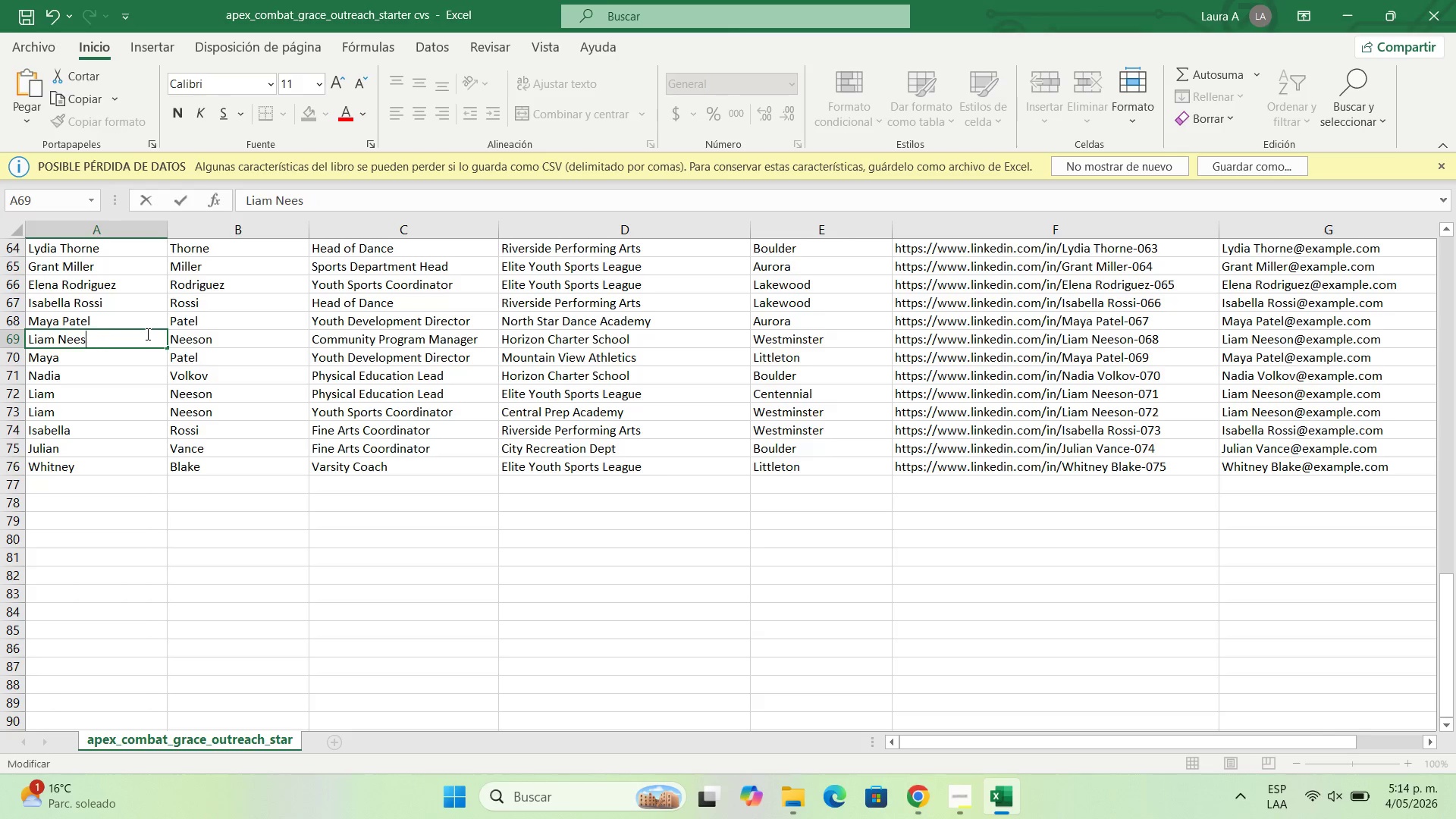 
key(Backspace)
 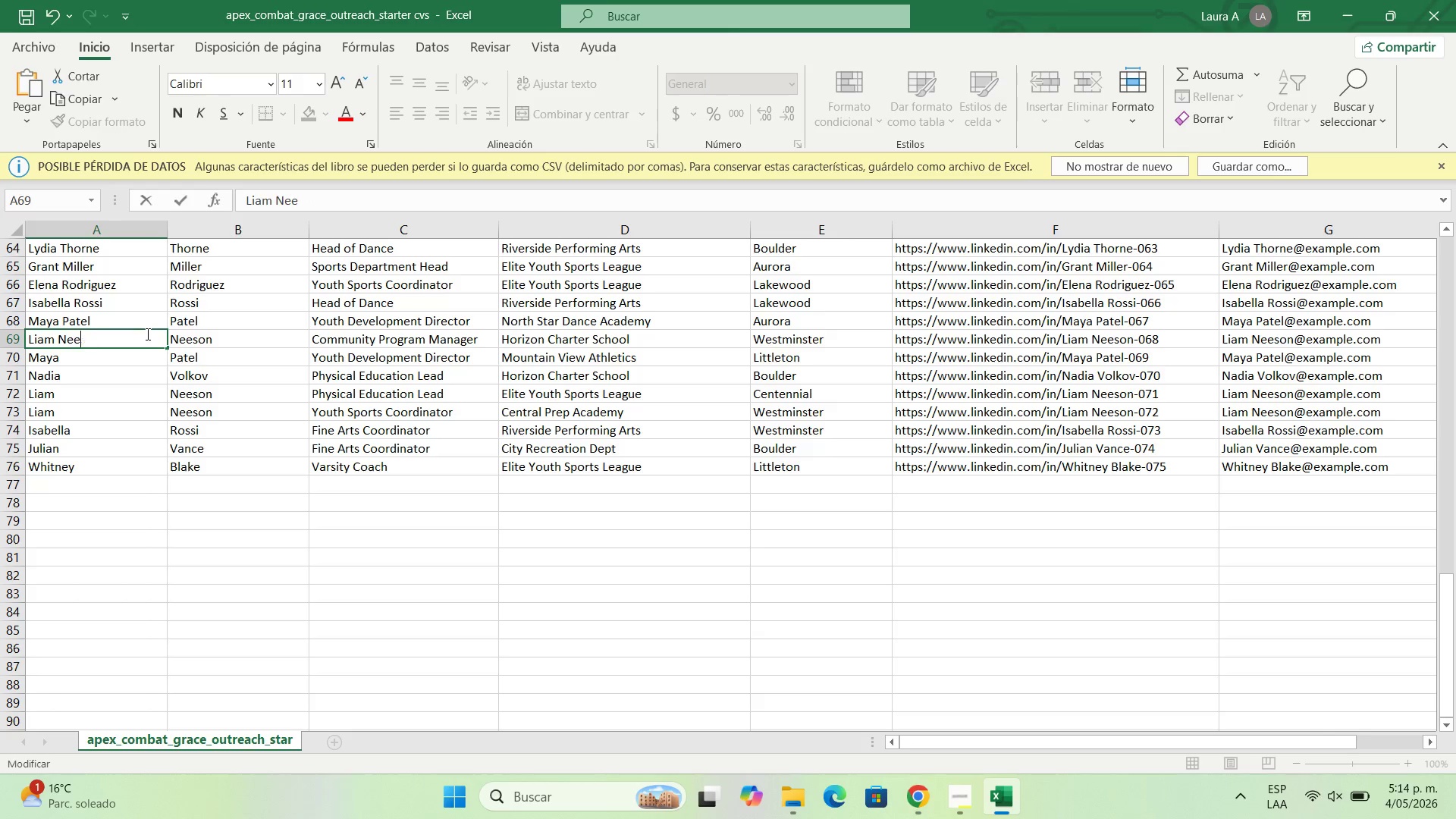 
key(Backspace)
 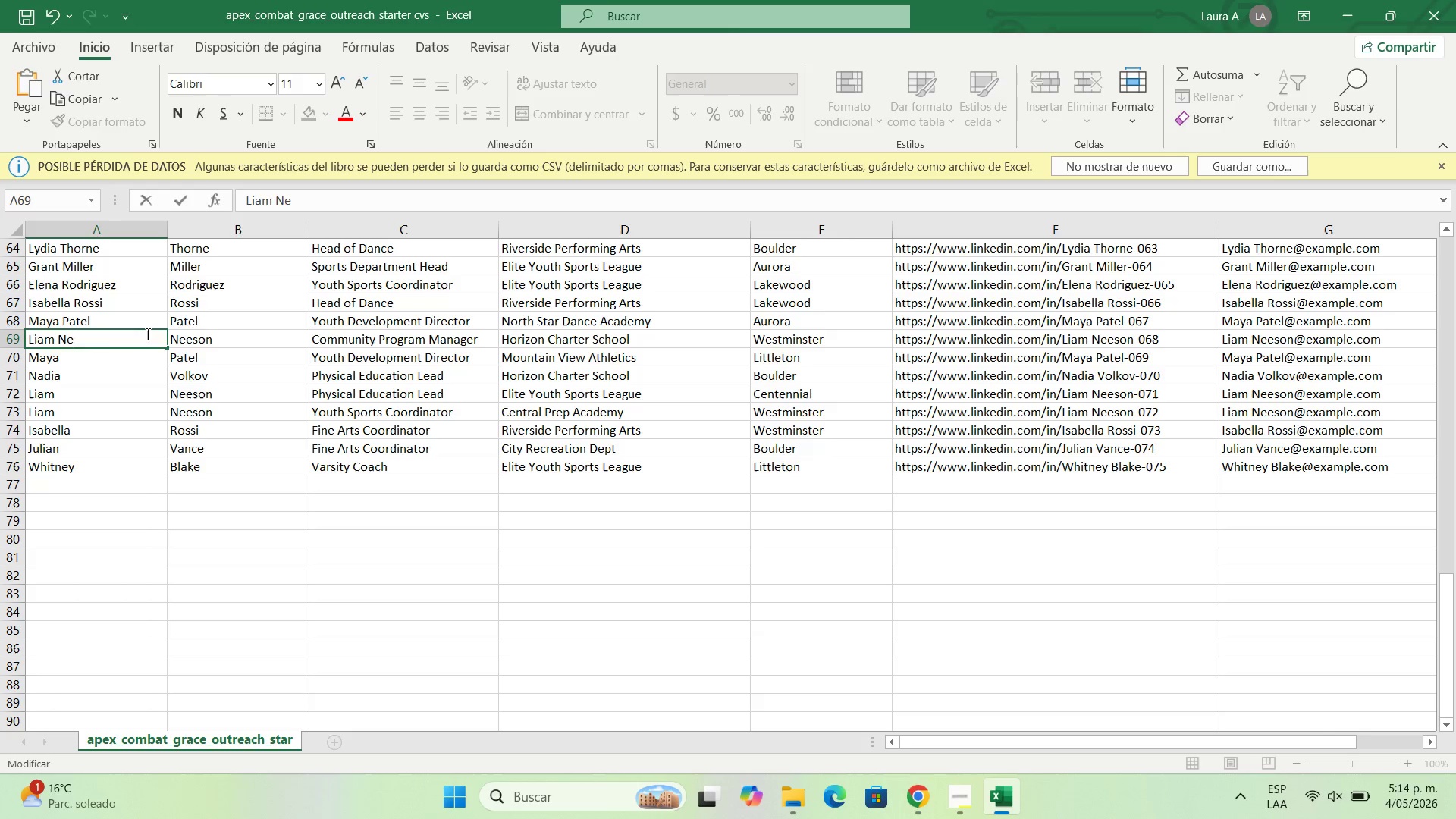 
key(Backspace)
 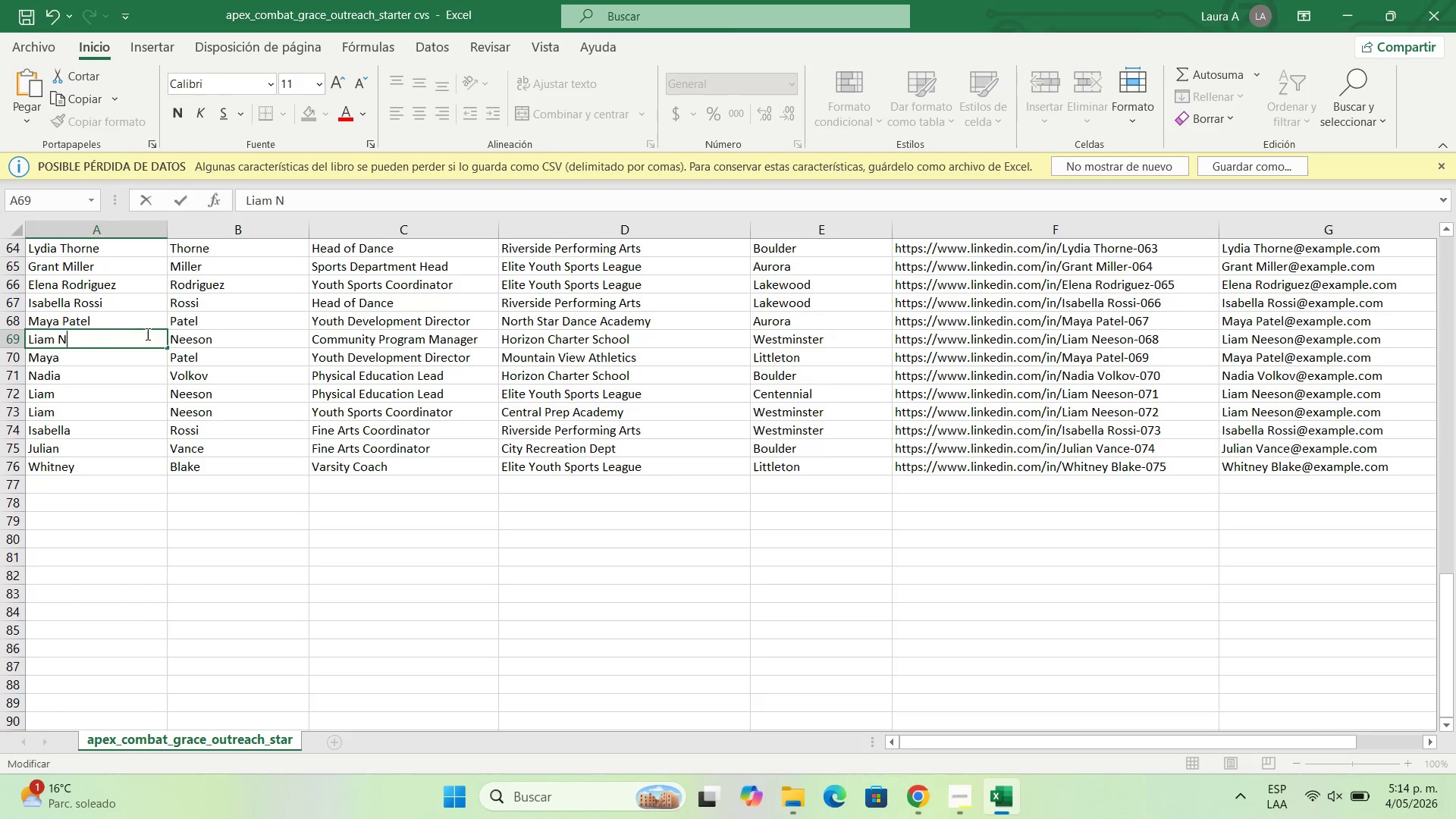 
key(Backspace)
 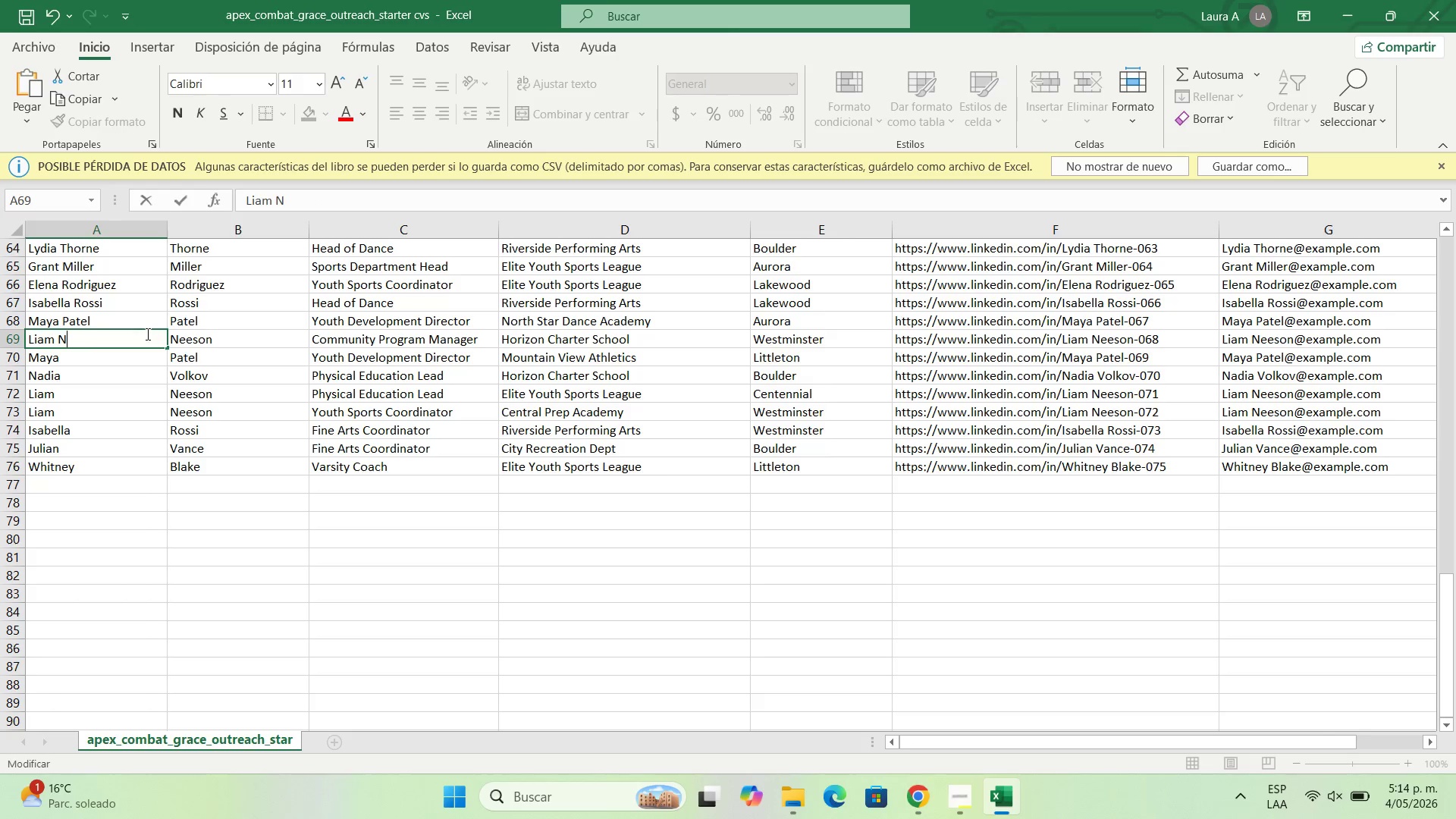 
key(Backspace)
 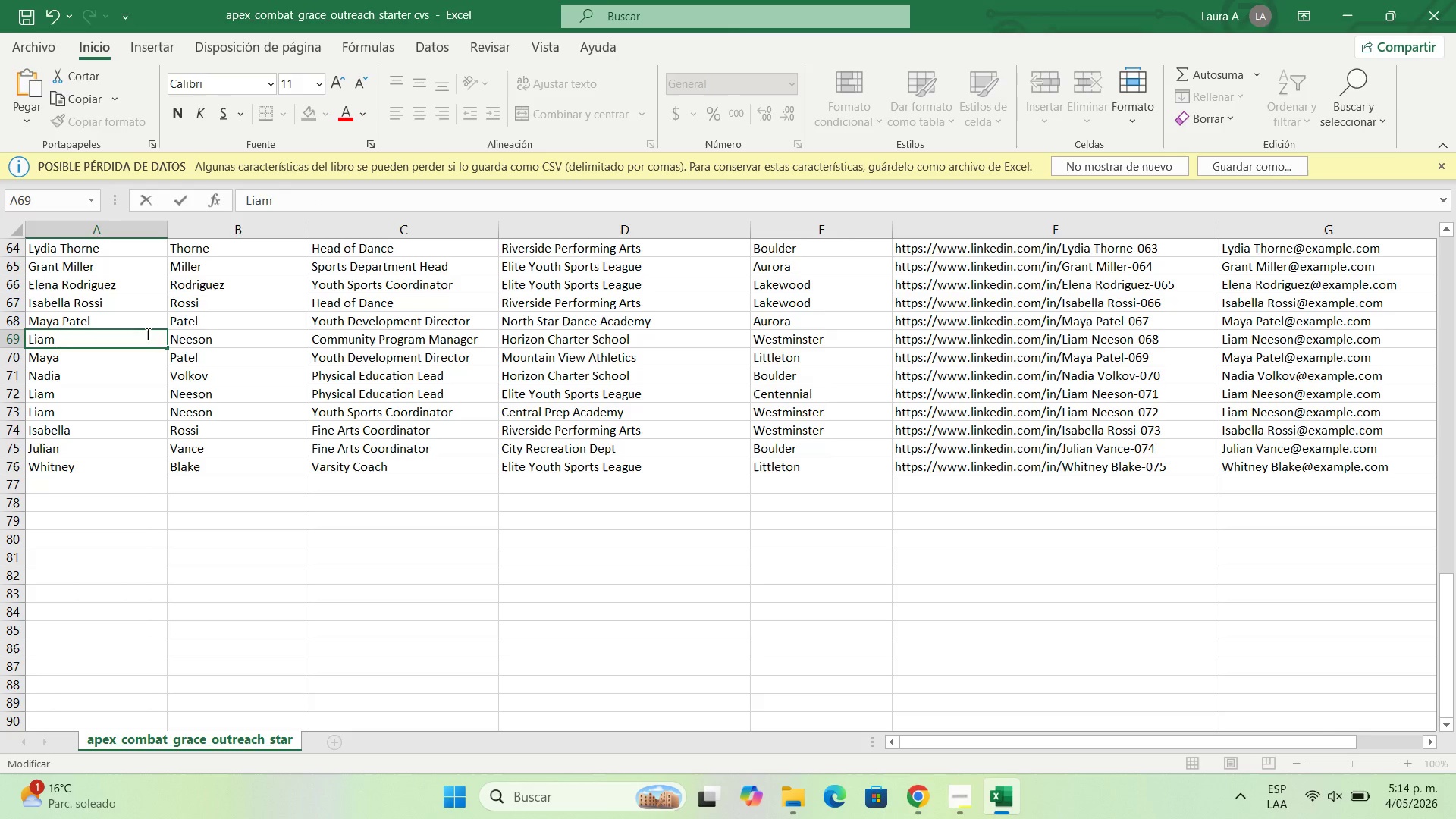 
key(Backspace)
 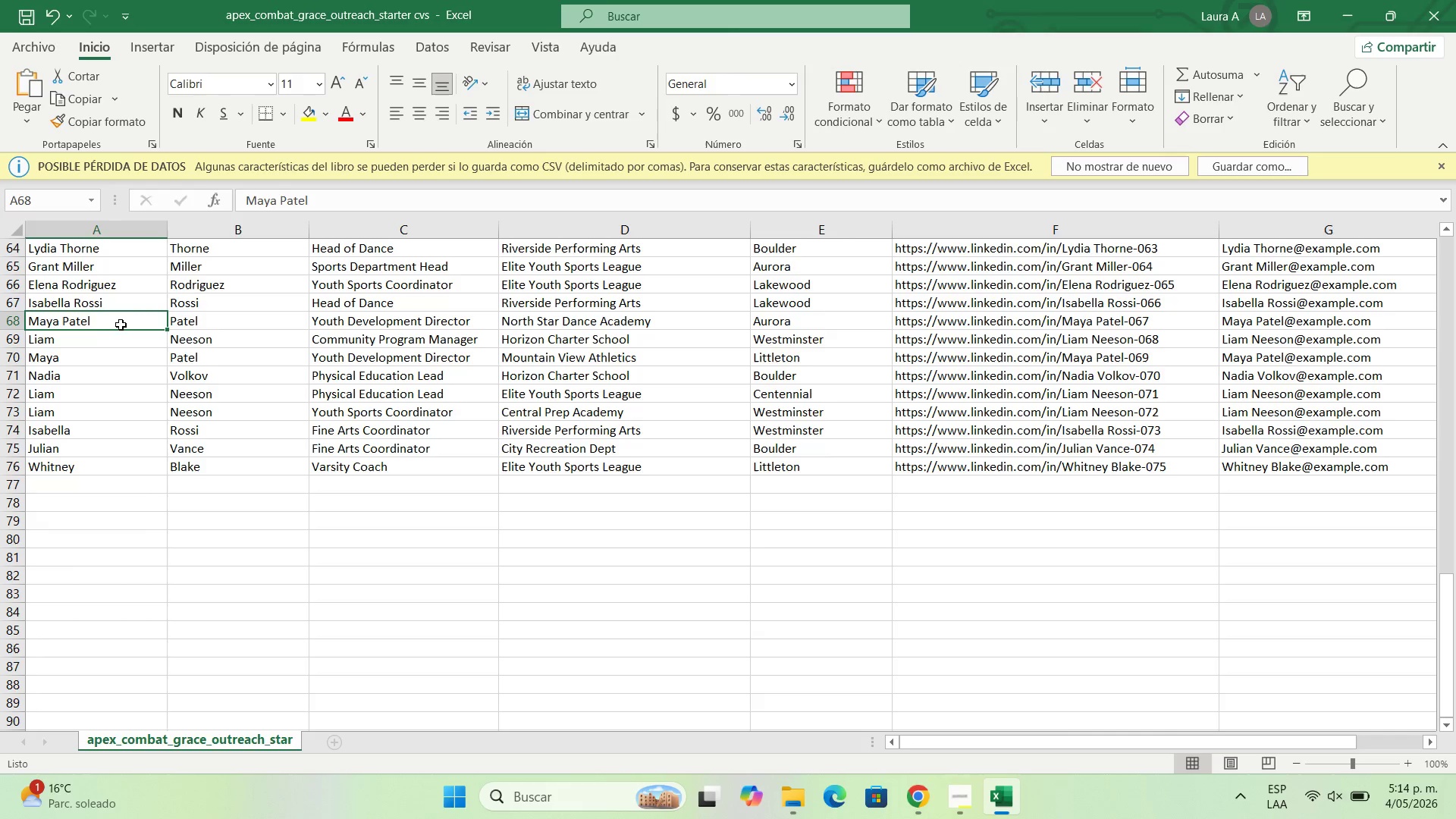 
double_click([120, 322])
 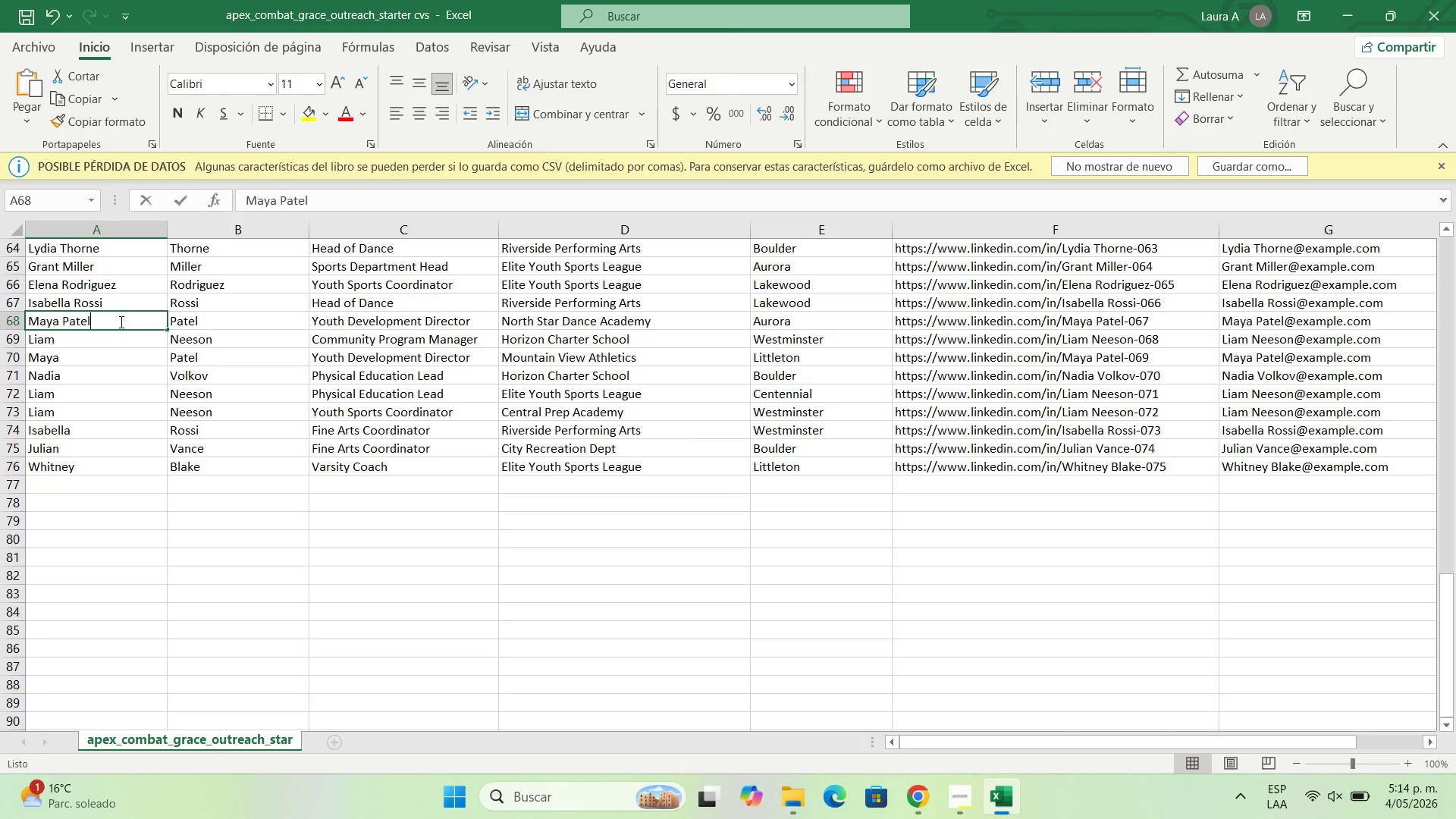 
triple_click([120, 322])
 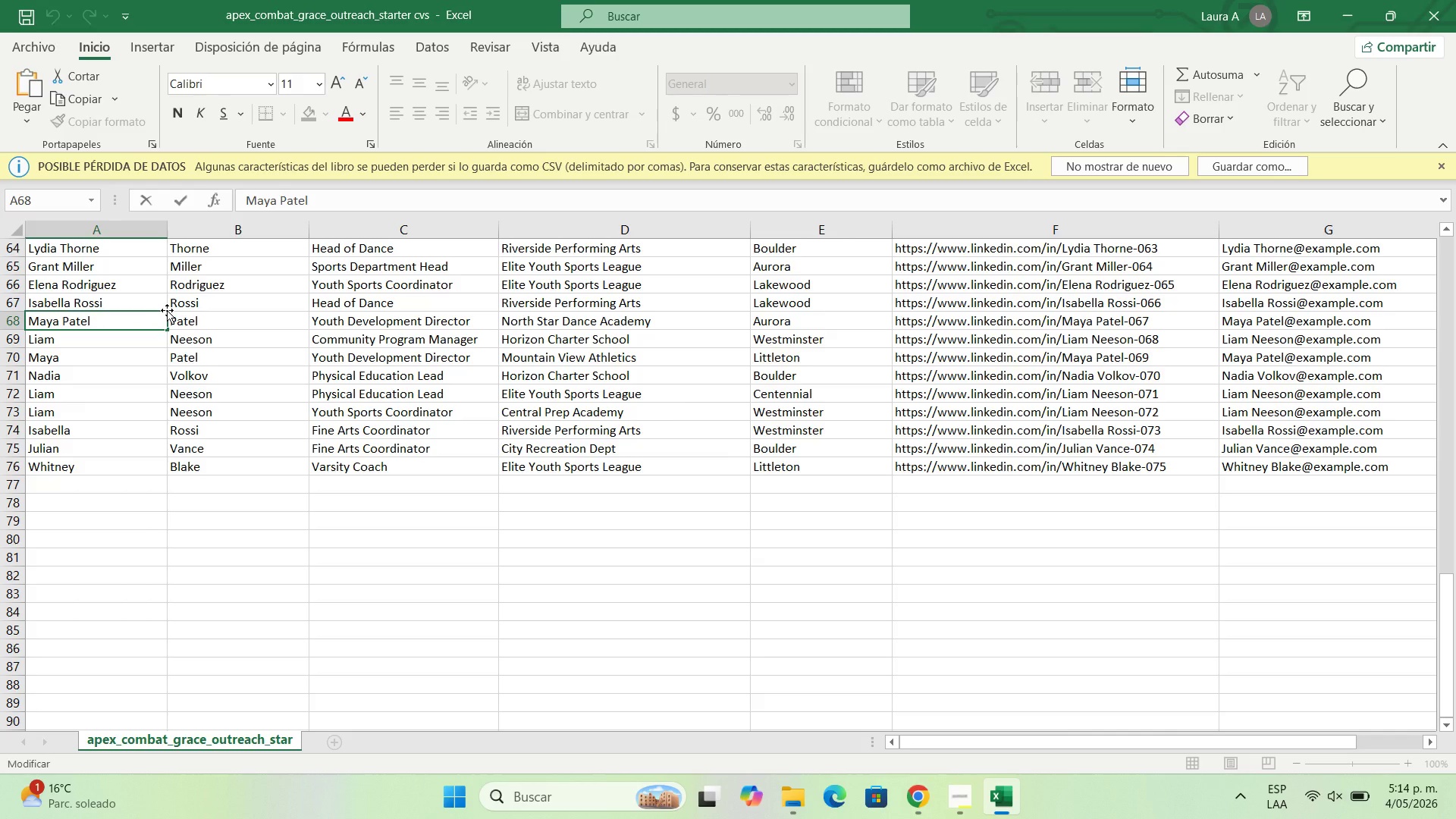 
key(Backspace)
 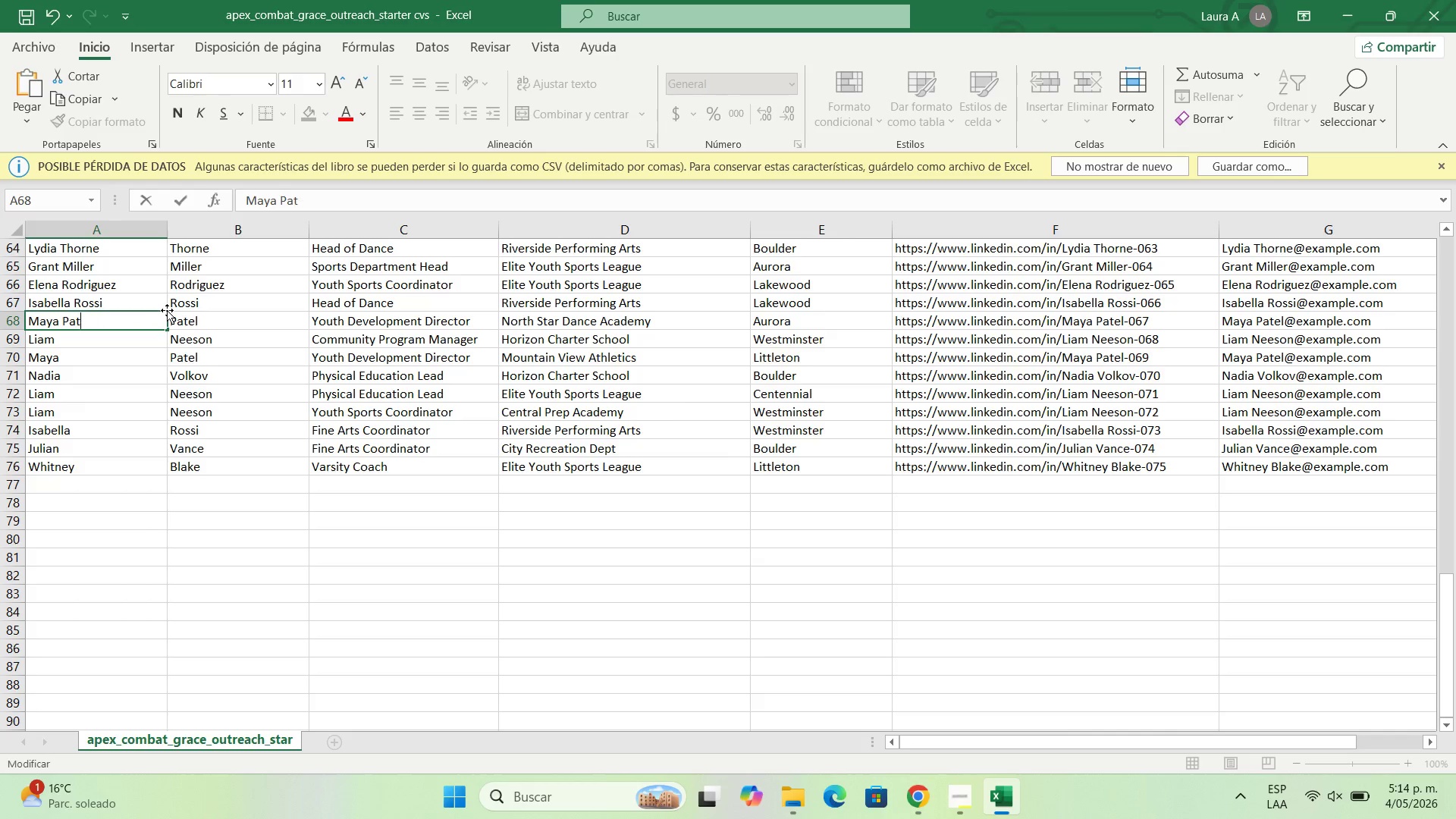 
key(Backspace)
 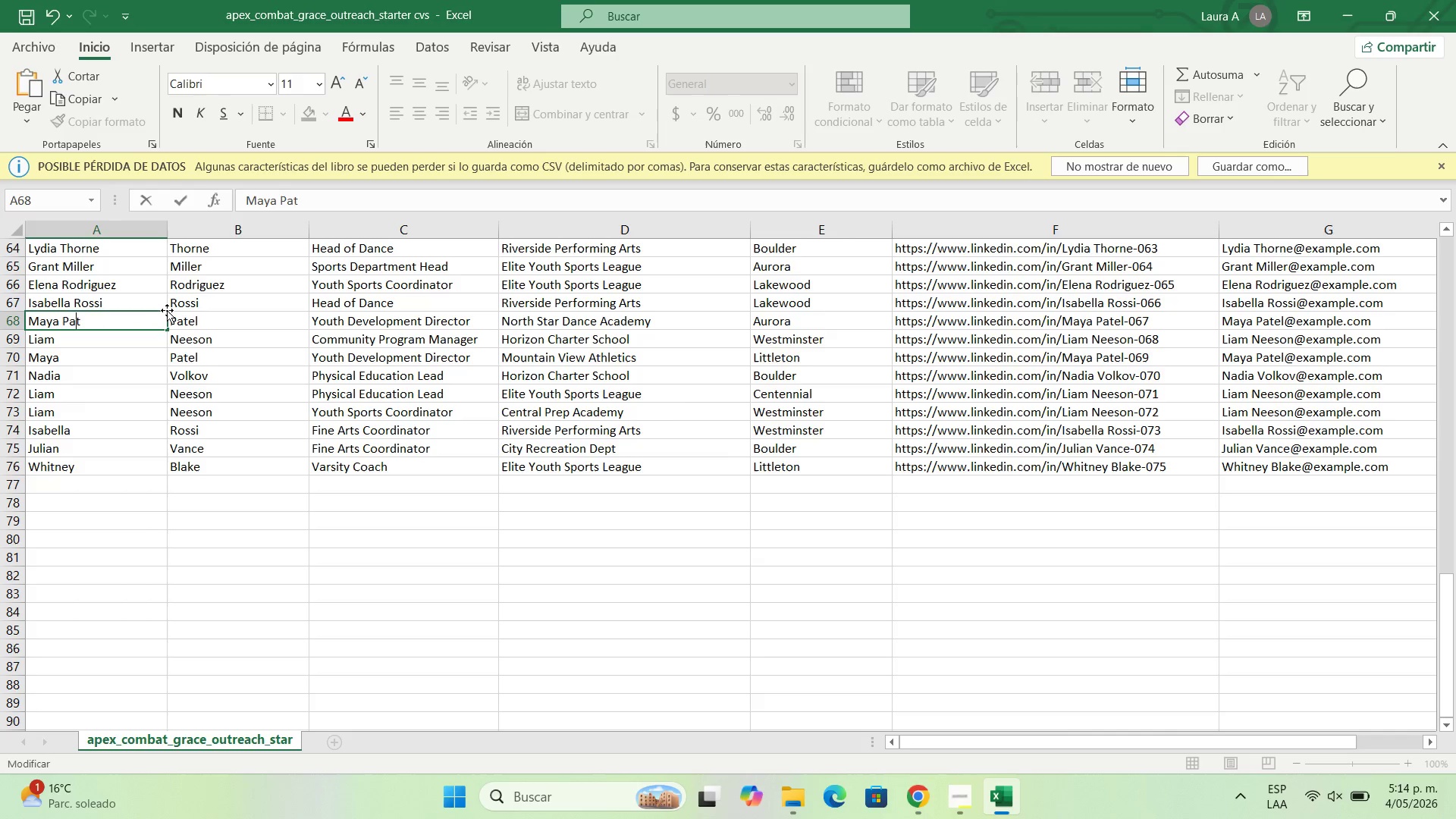 
key(Backspace)
 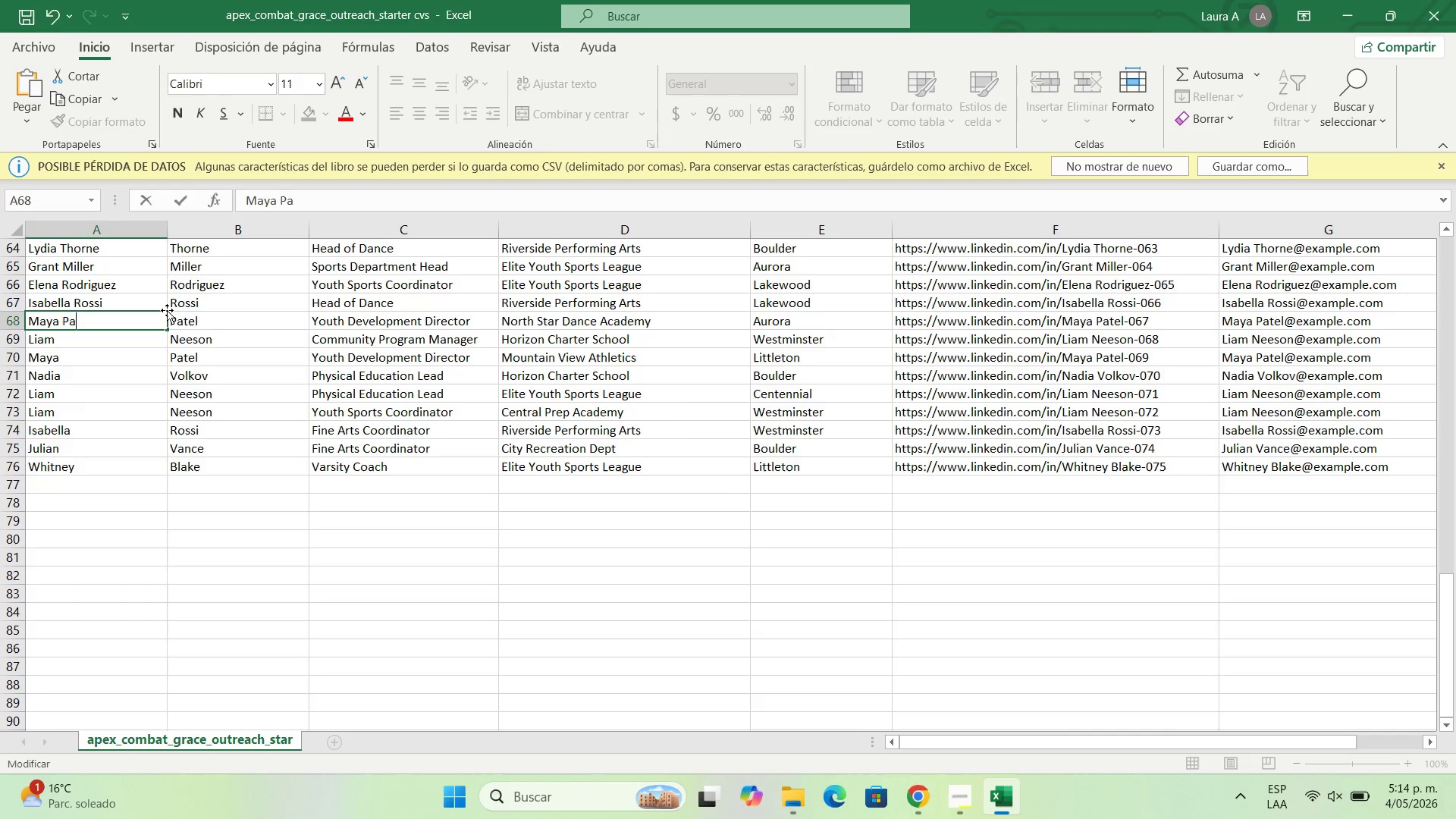 
key(Backspace)
 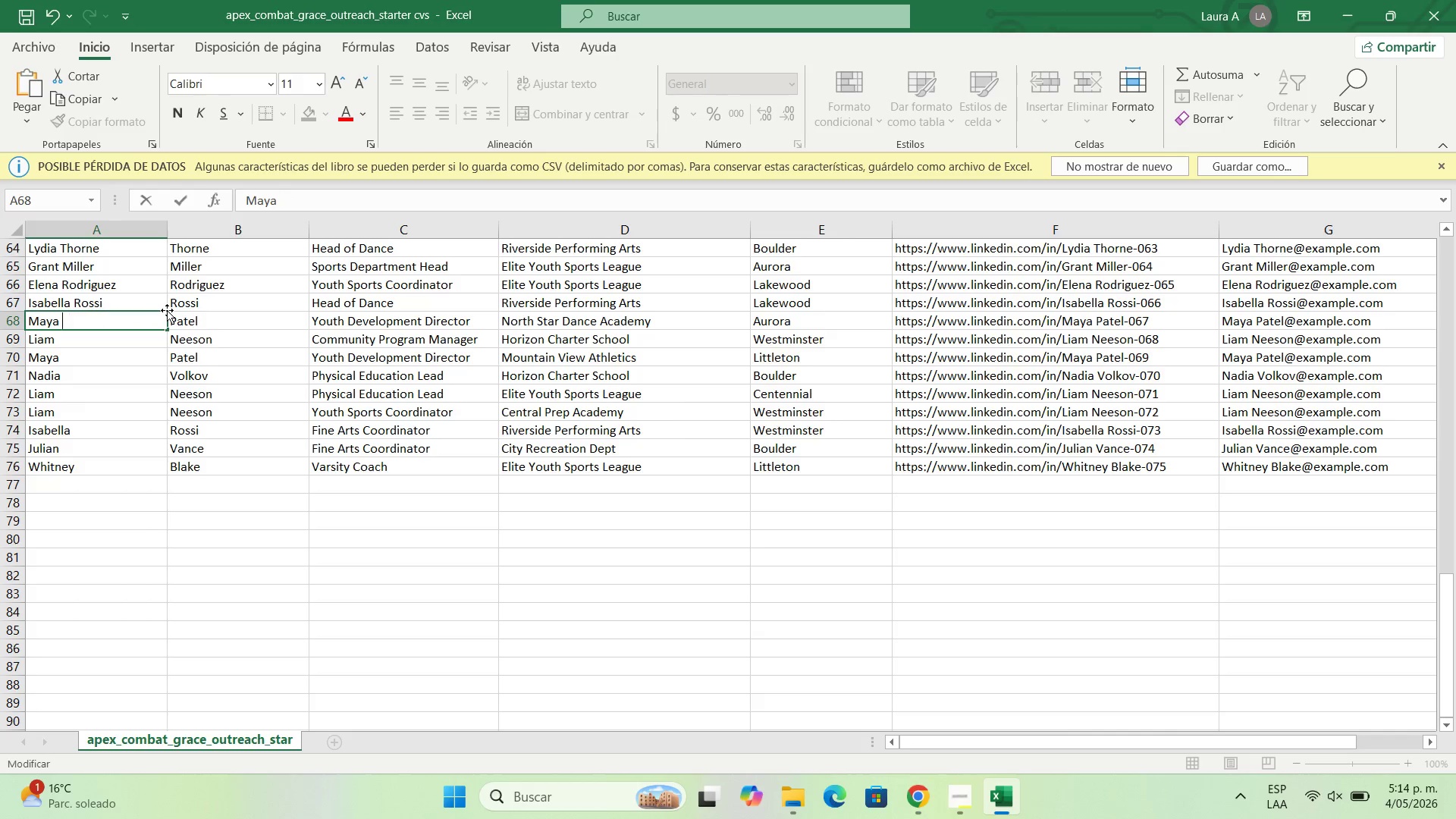 
key(Backspace)
 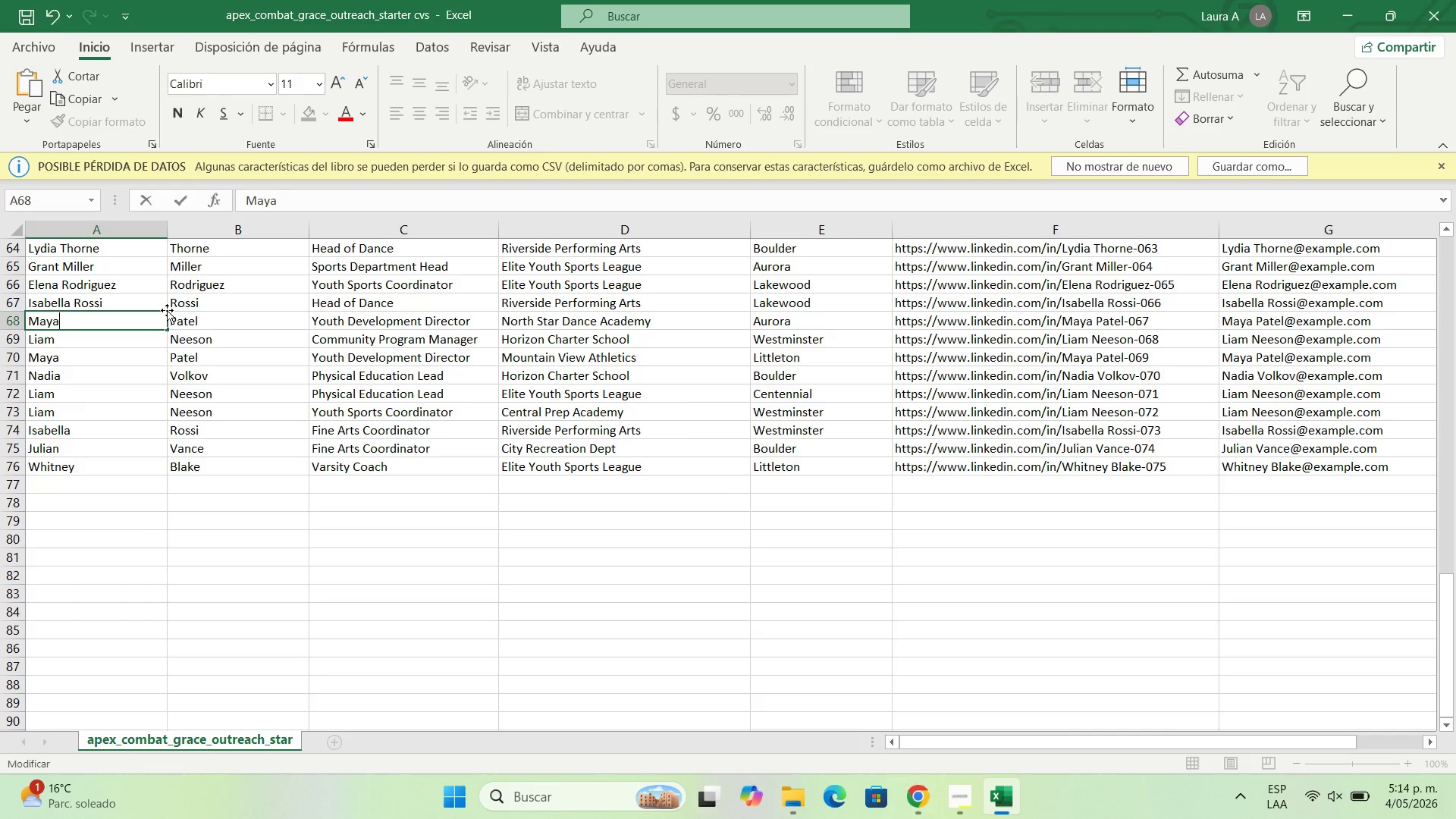 
key(Backspace)
 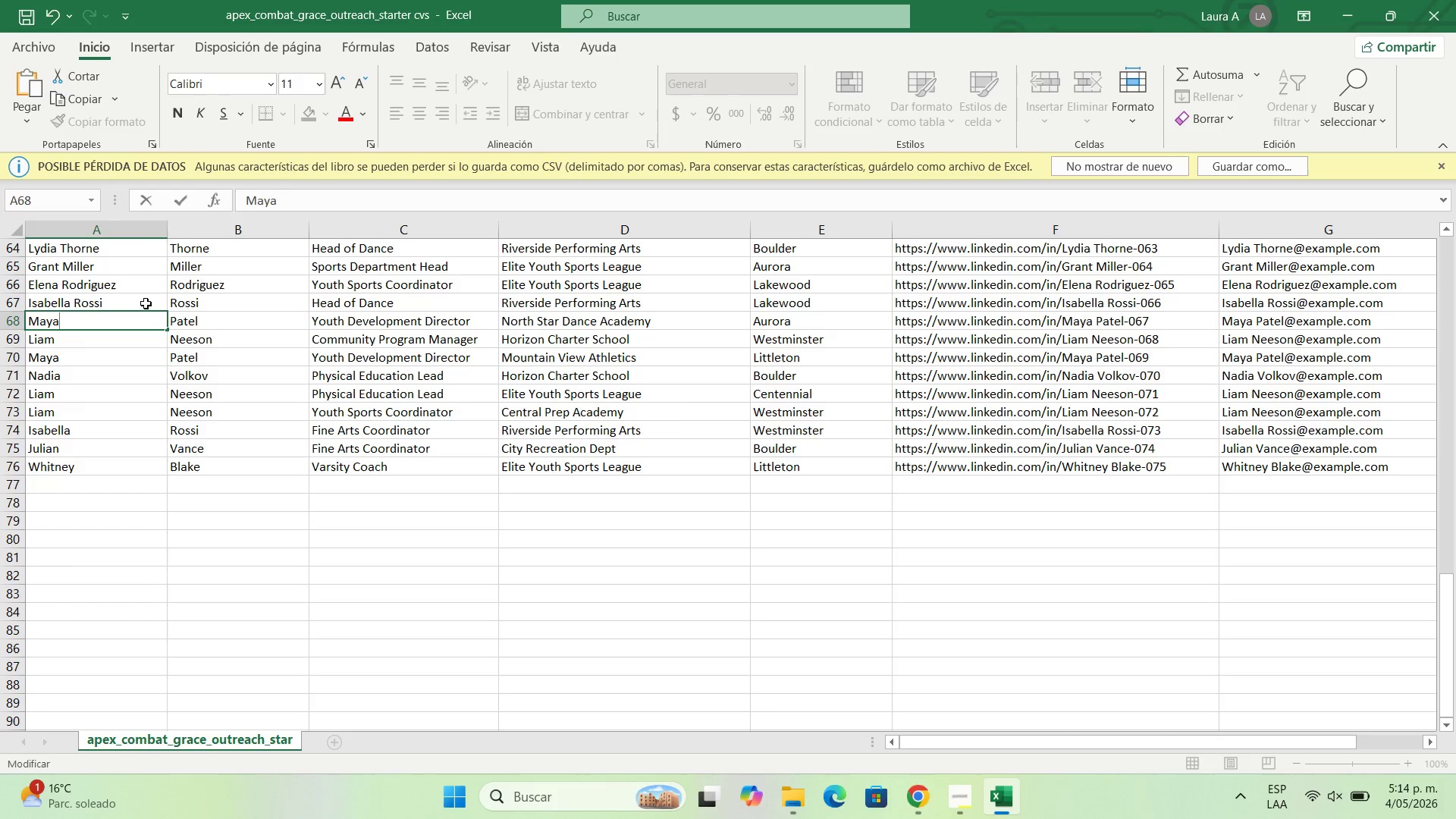 
double_click([146, 303])
 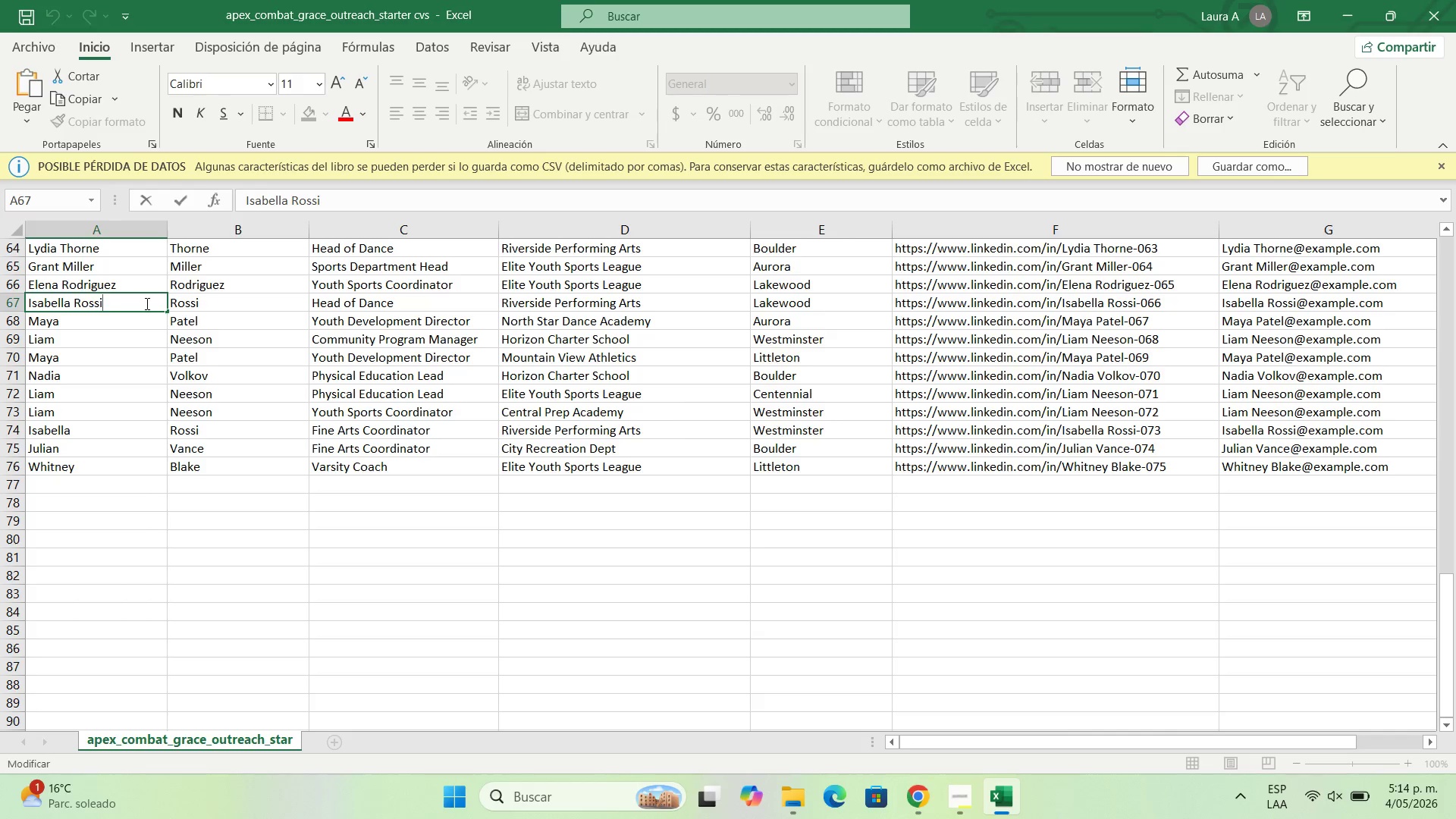 
key(Backspace)
 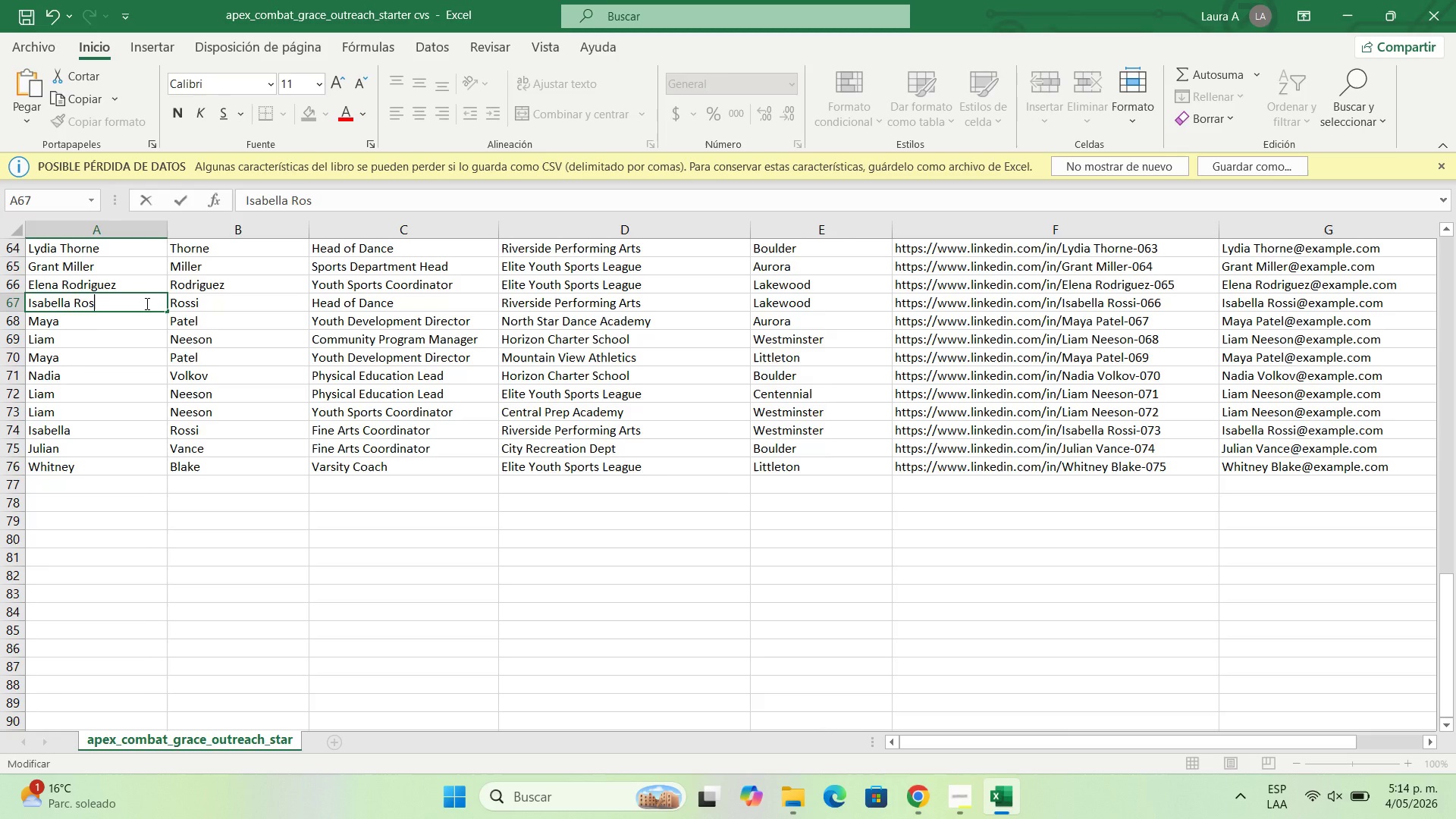 
key(Backspace)
 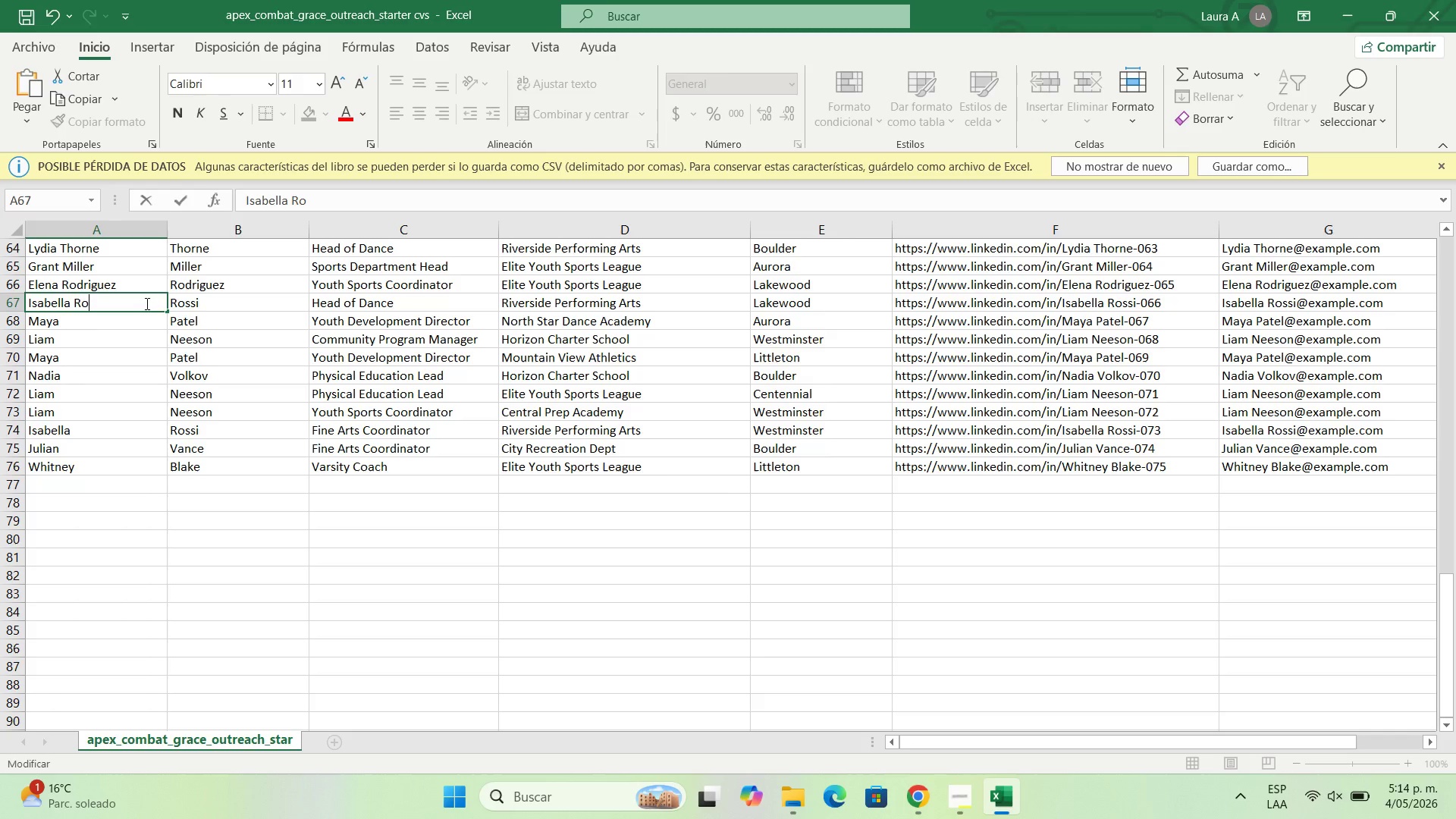 
key(Backspace)
 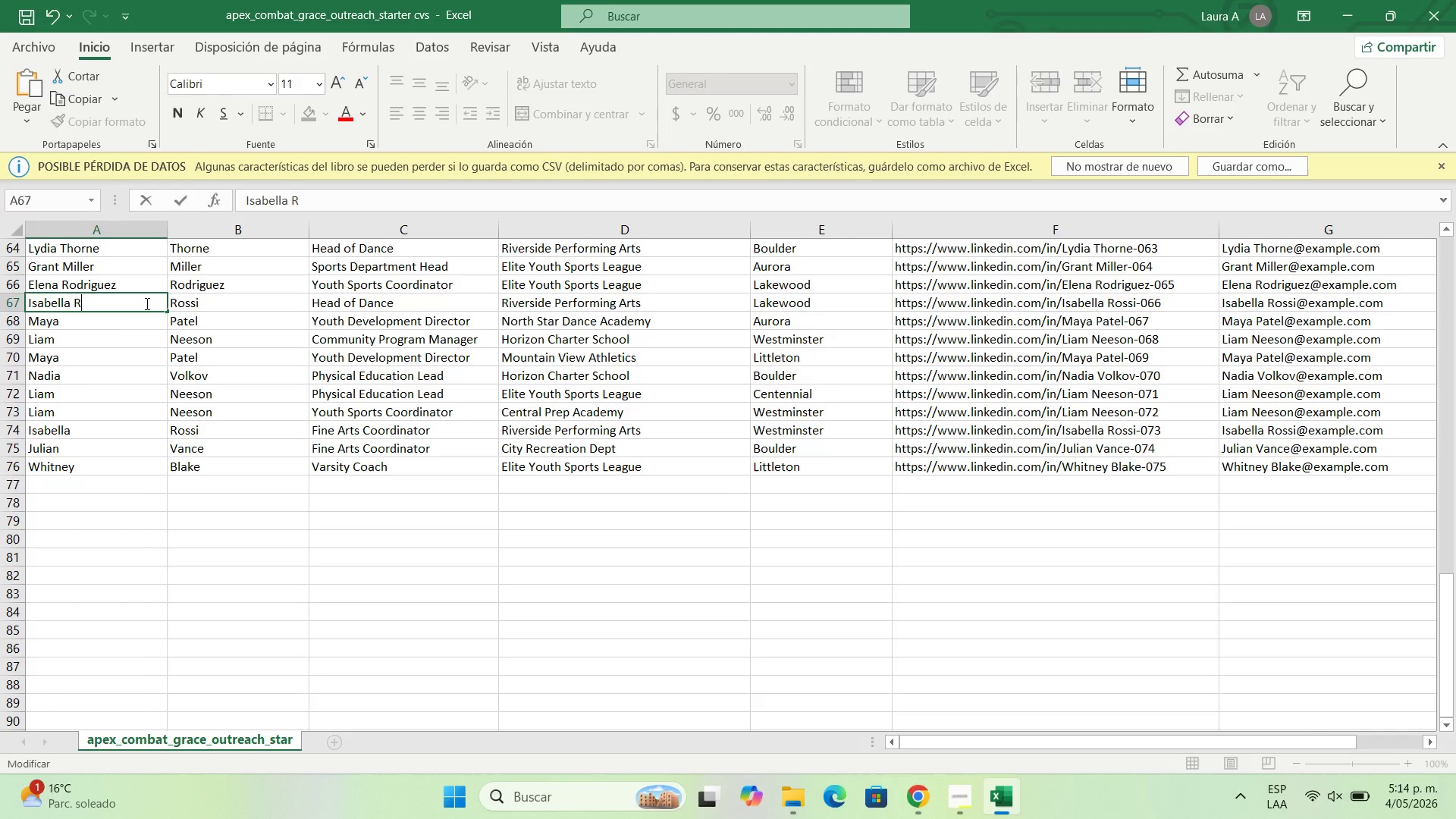 
key(Backspace)
 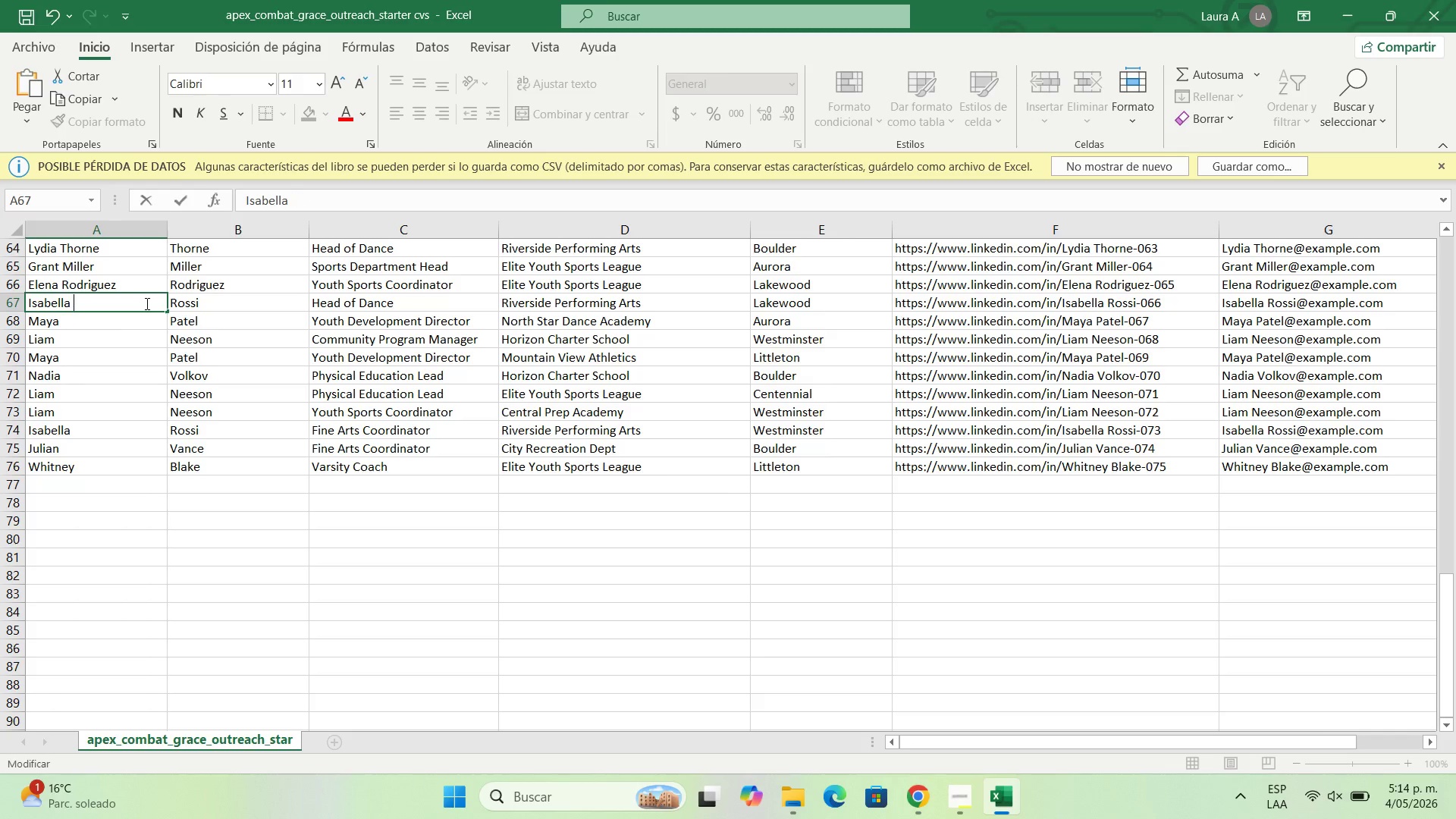 
key(Backspace)
 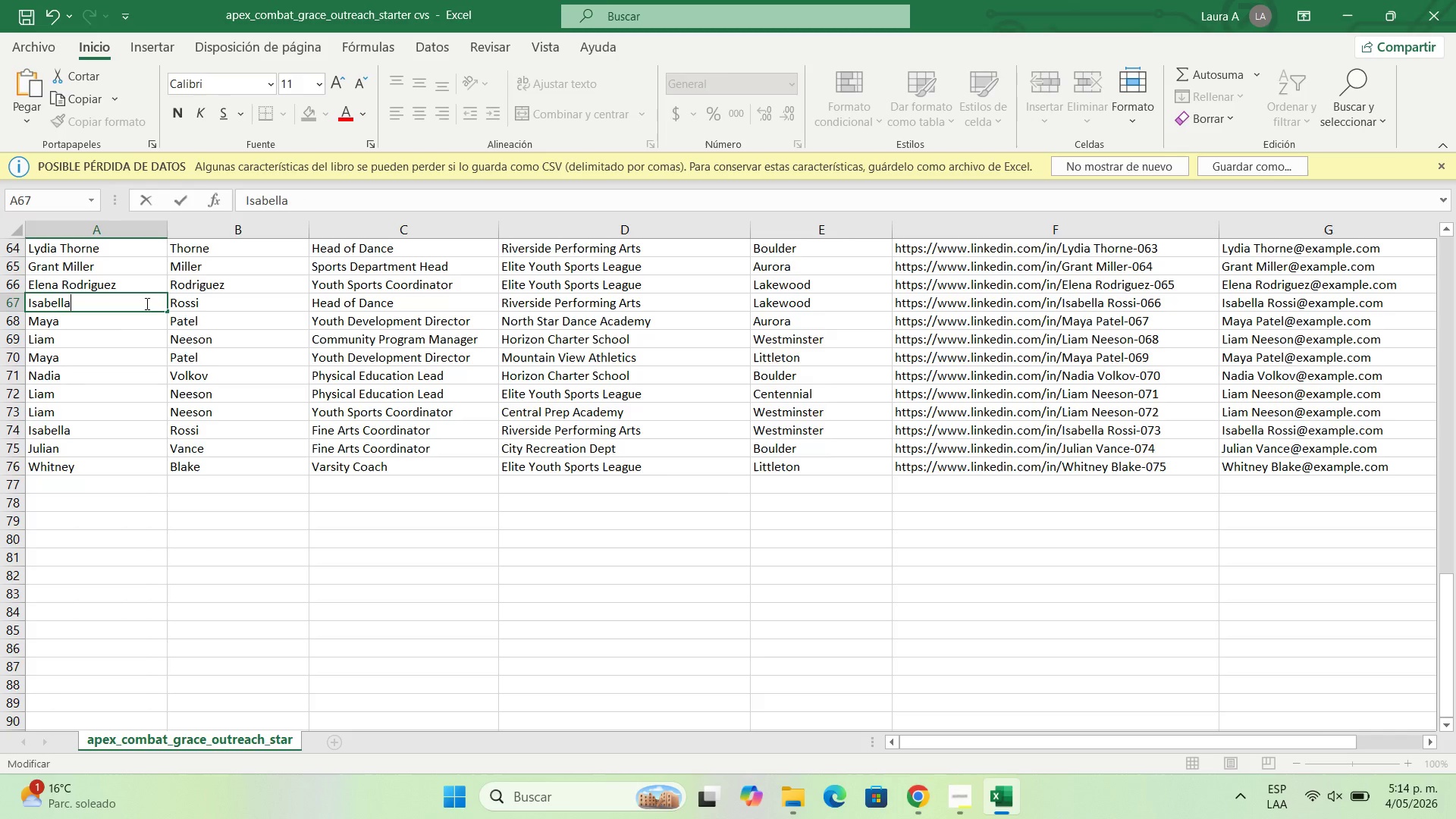 
key(Backspace)
 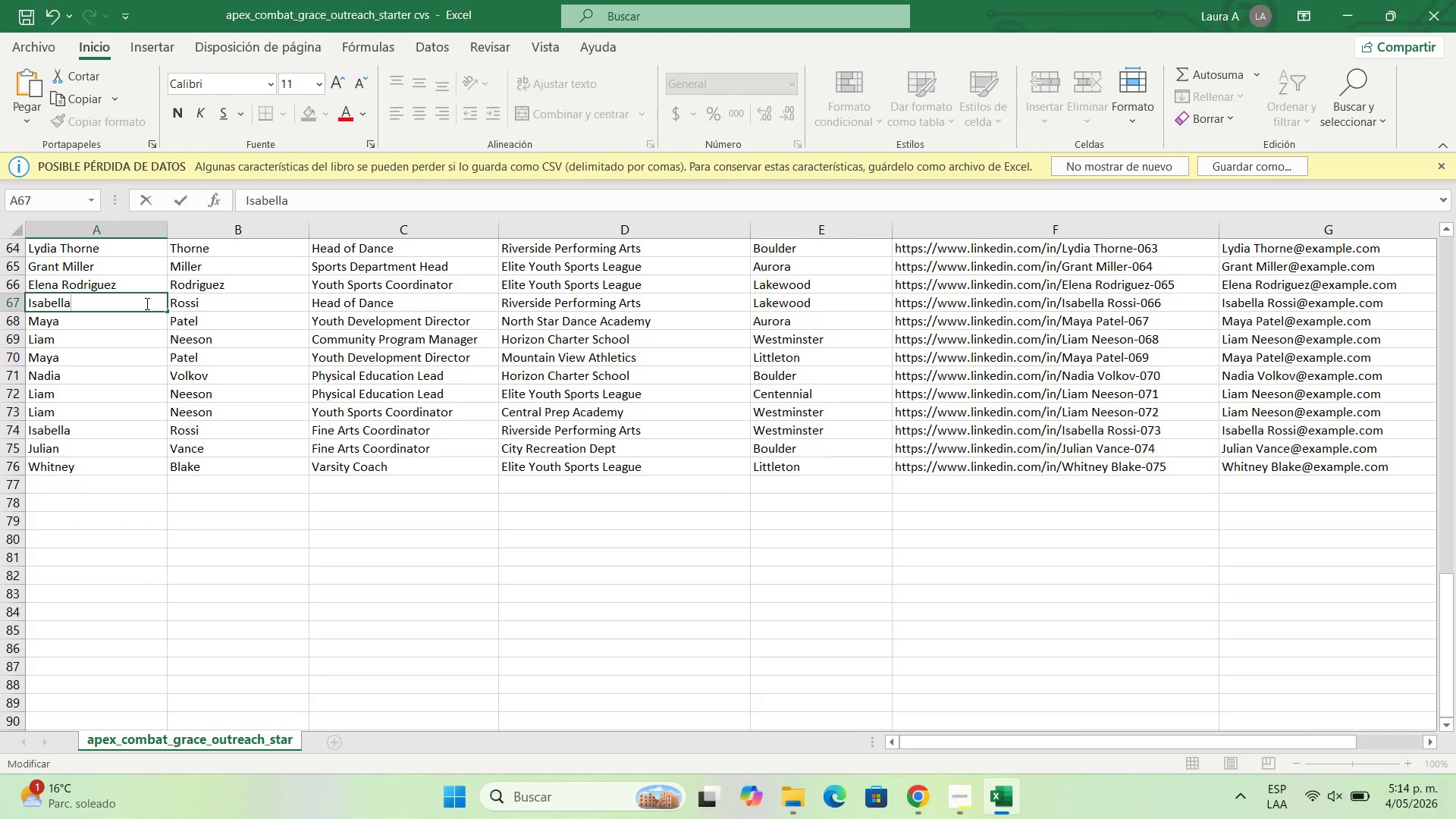 
wait(9.64)
 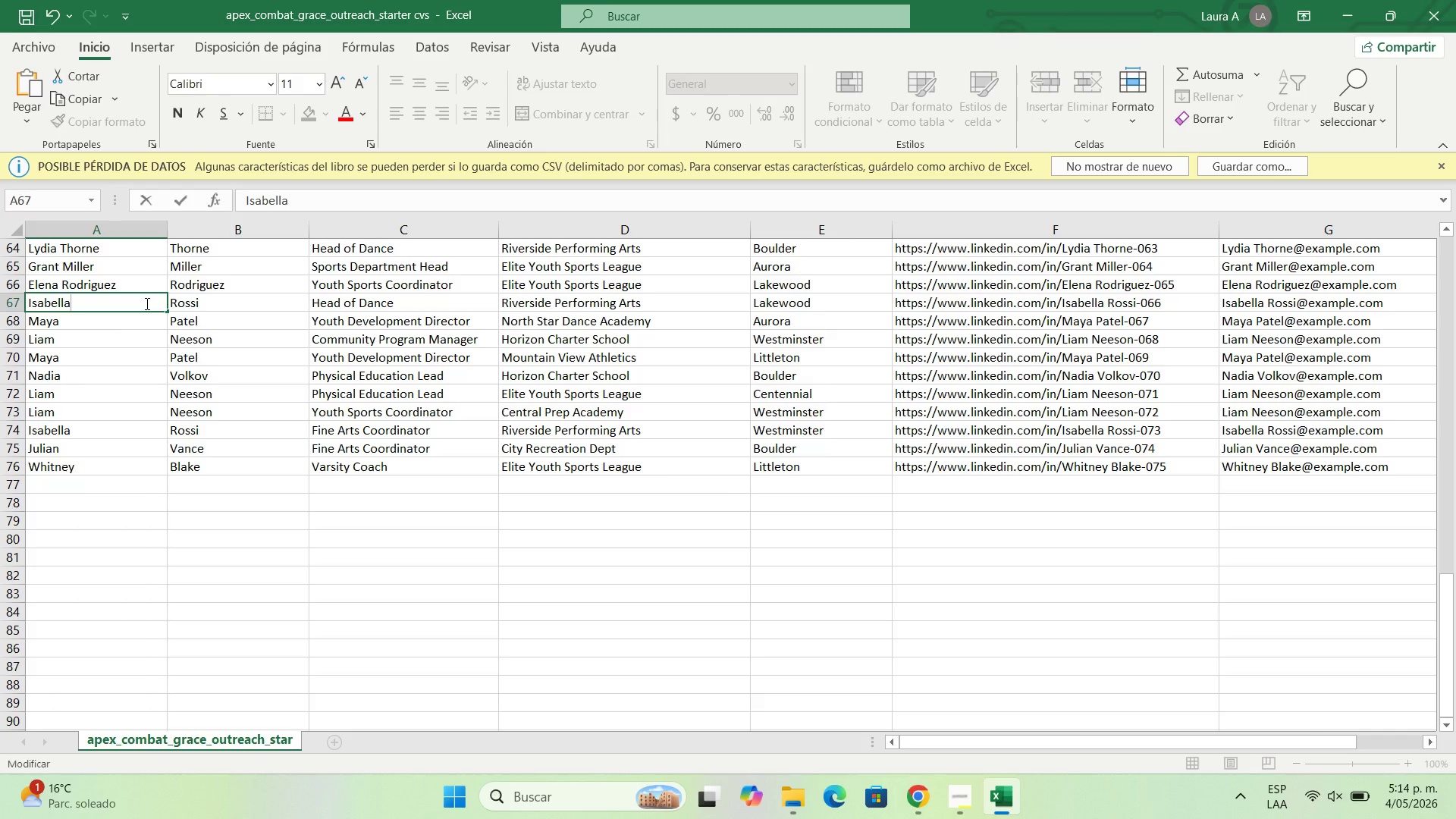 
double_click([133, 284])
 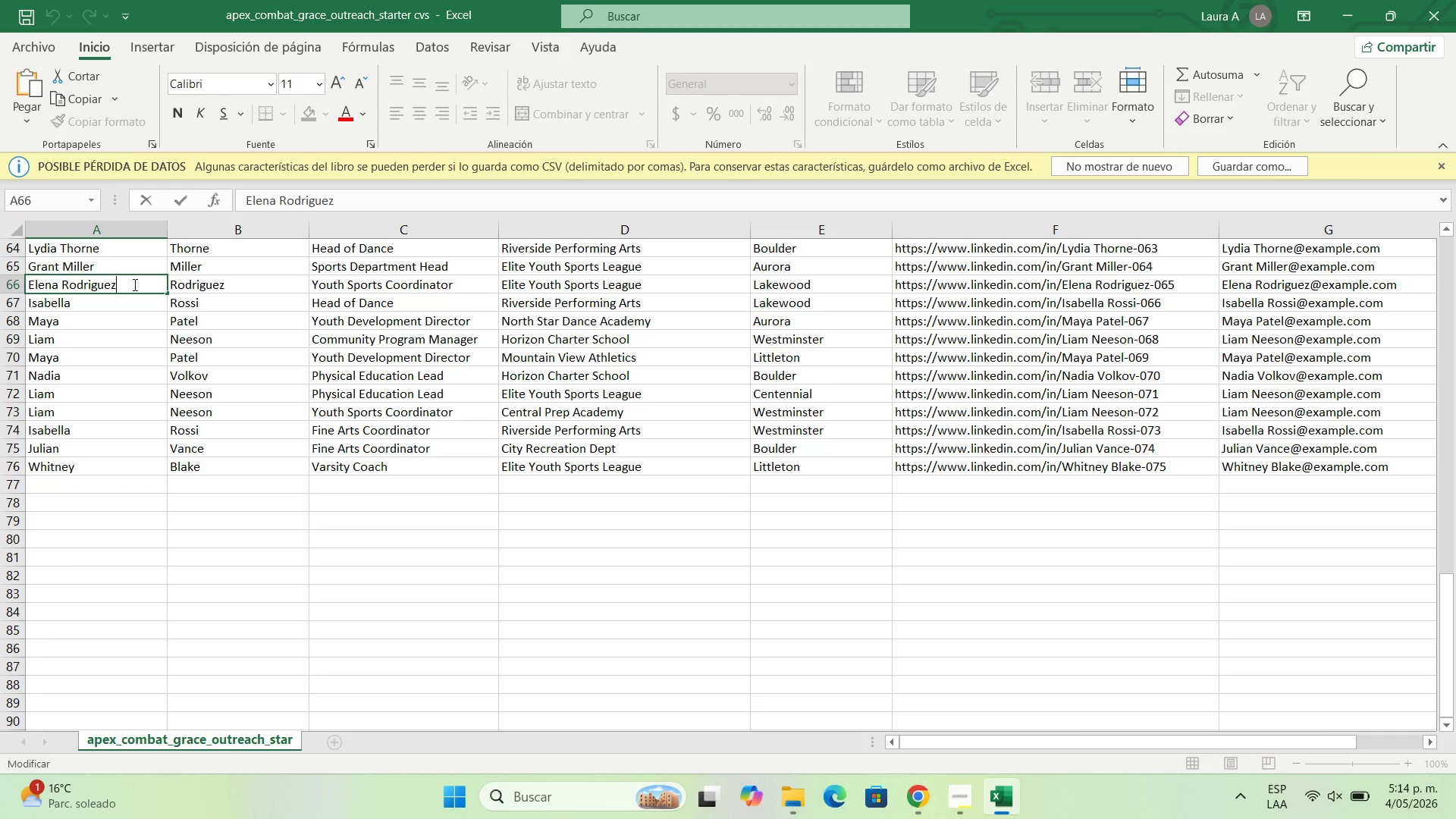 
left_click_drag(start_coordinate=[133, 284], to_coordinate=[61, 279])
 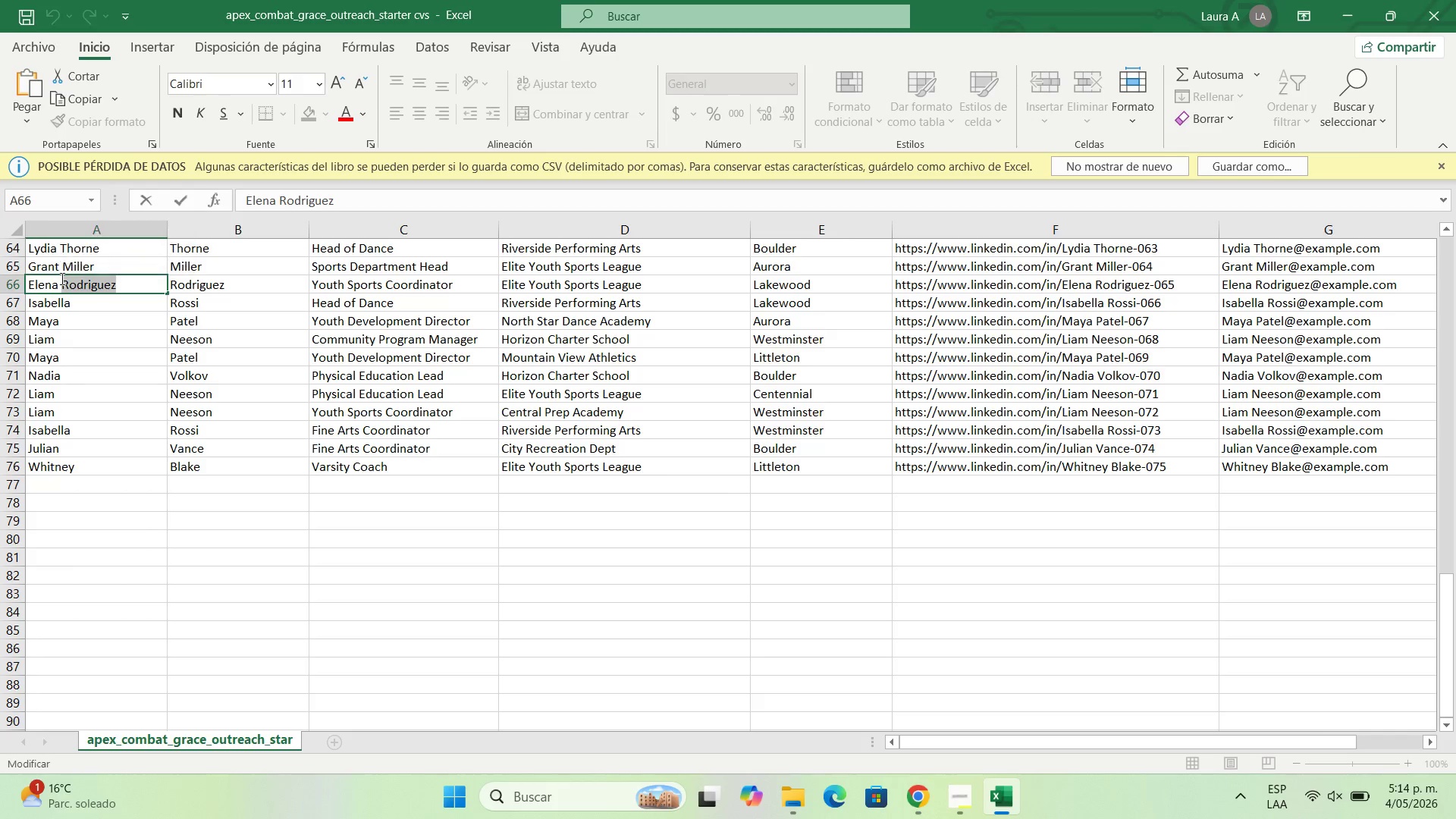 
key(Backspace)
 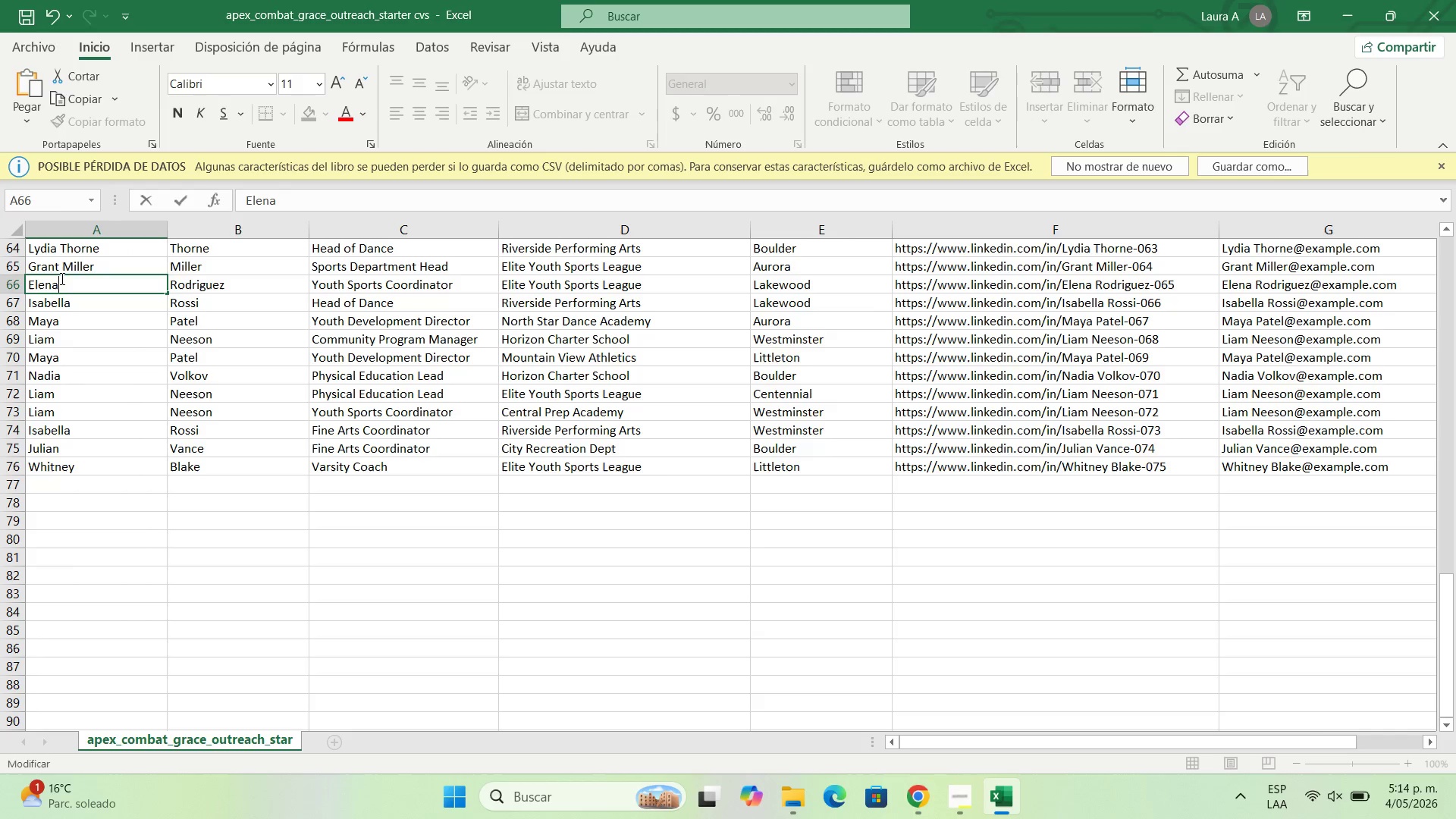 
key(Backspace)
 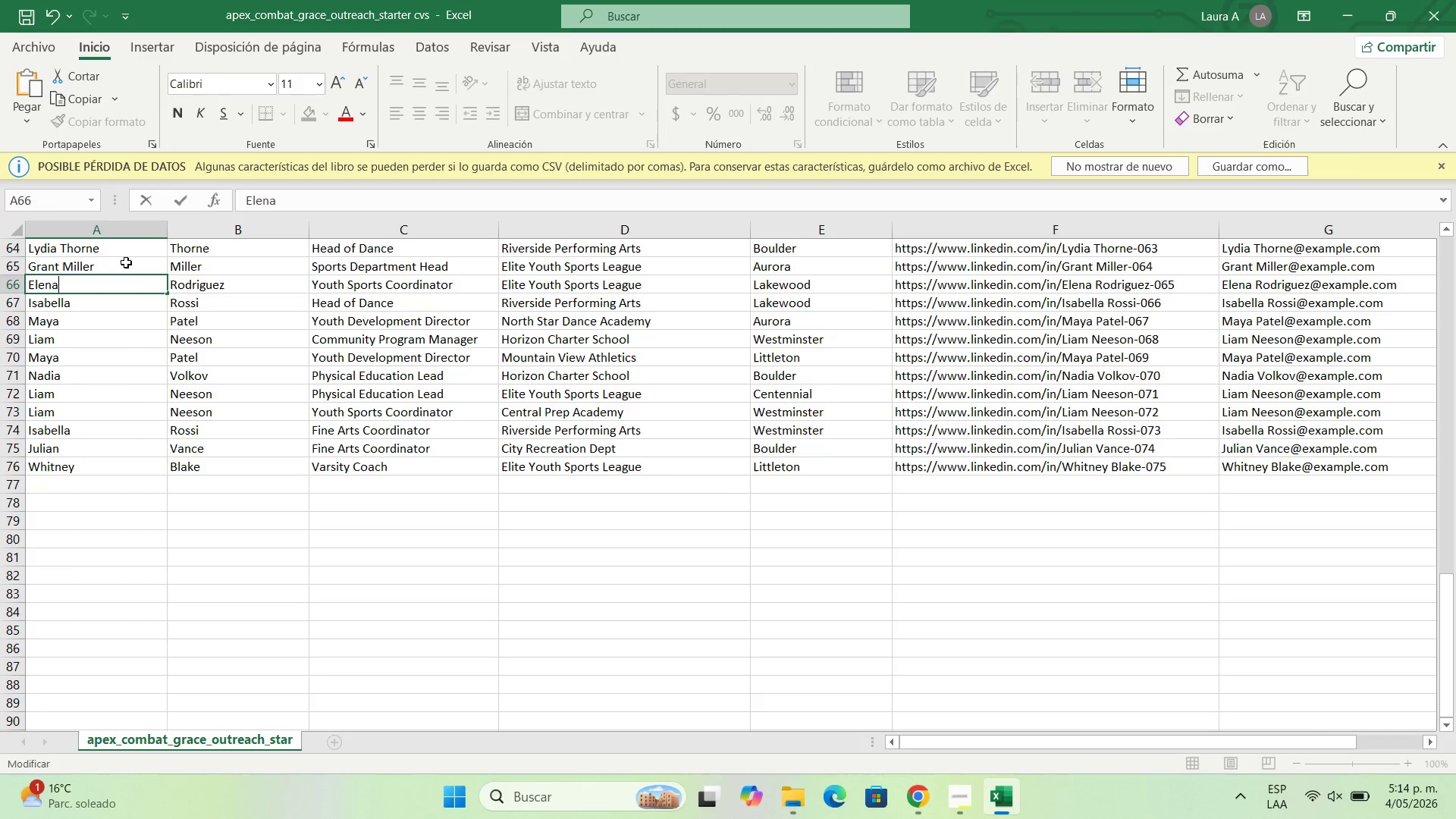 
double_click([126, 263])
 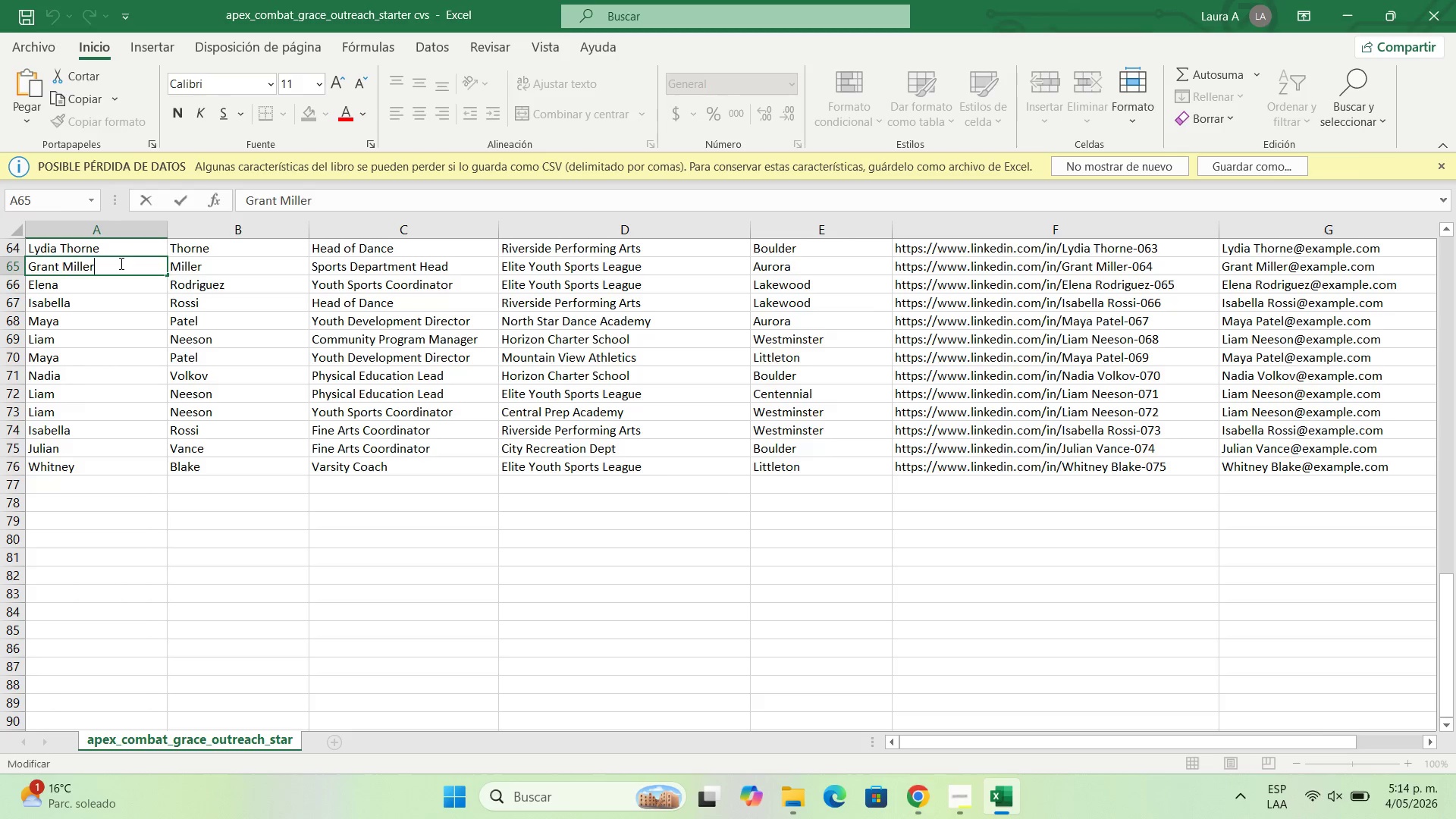 
left_click_drag(start_coordinate=[120, 263], to_coordinate=[61, 269])
 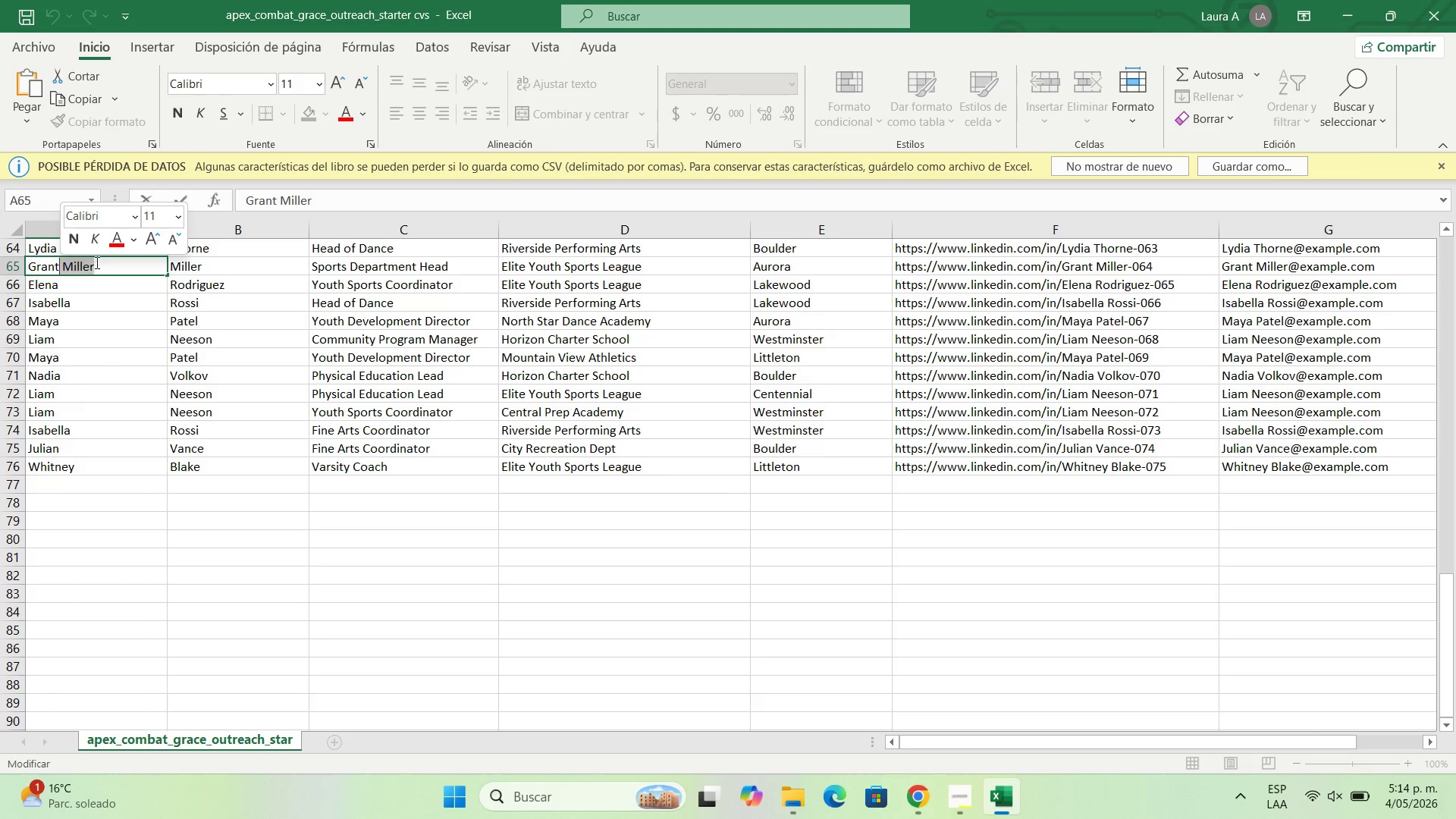 
key(Backspace)
 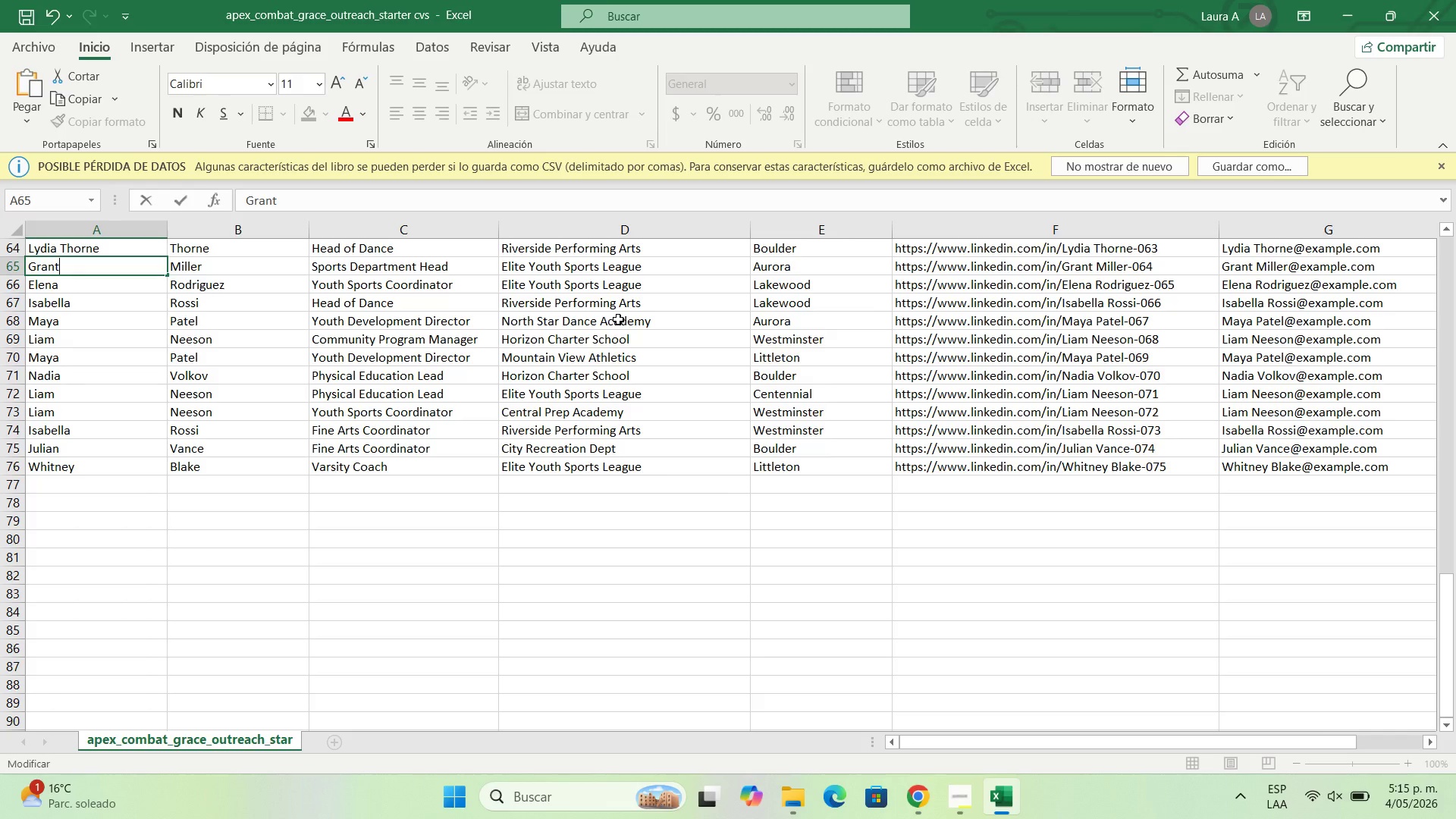 
wait(43.83)
 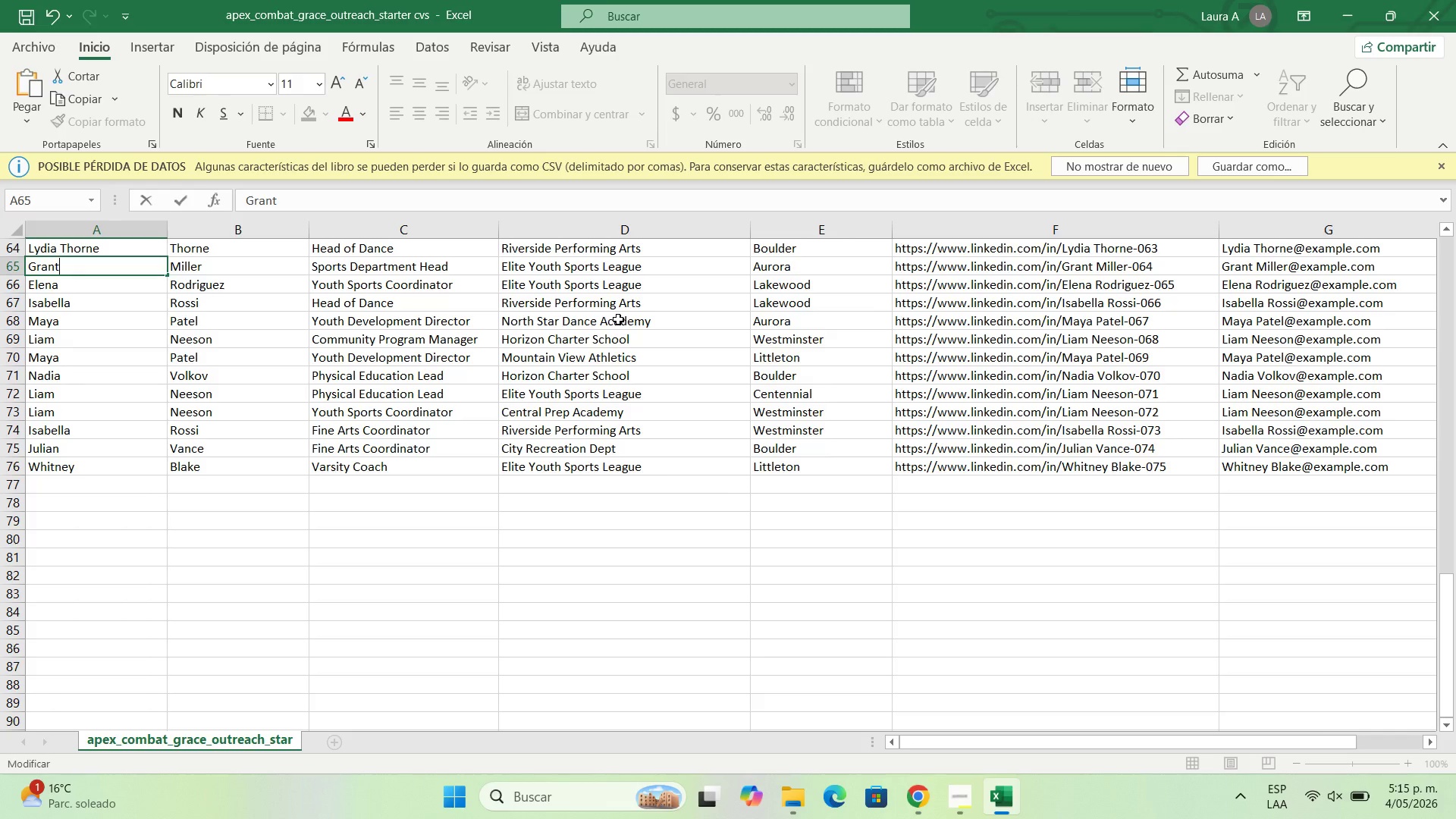 
scroll: coordinate [308, 528], scroll_direction: none, amount: 0.0
 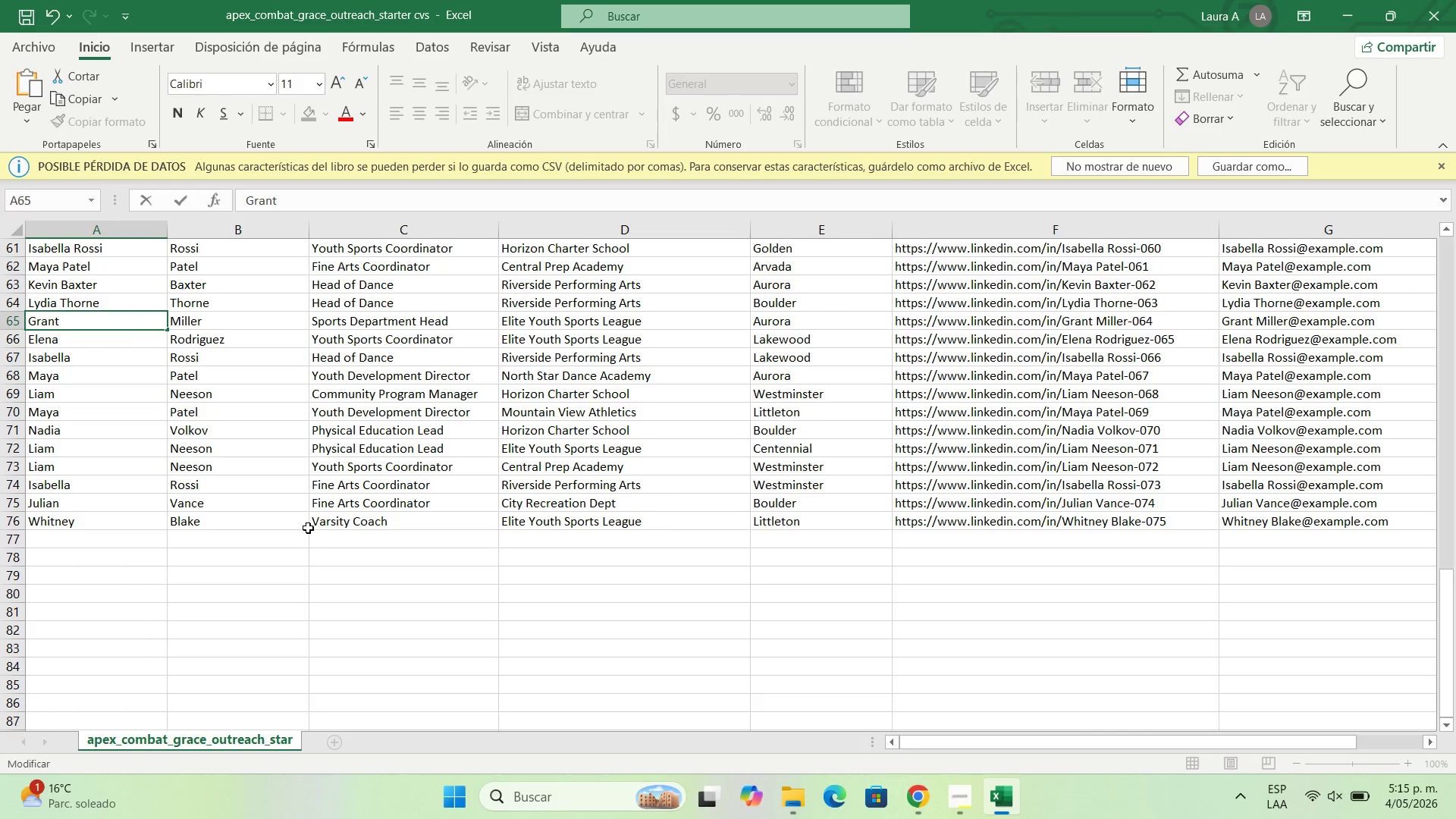 
wait(11.65)
 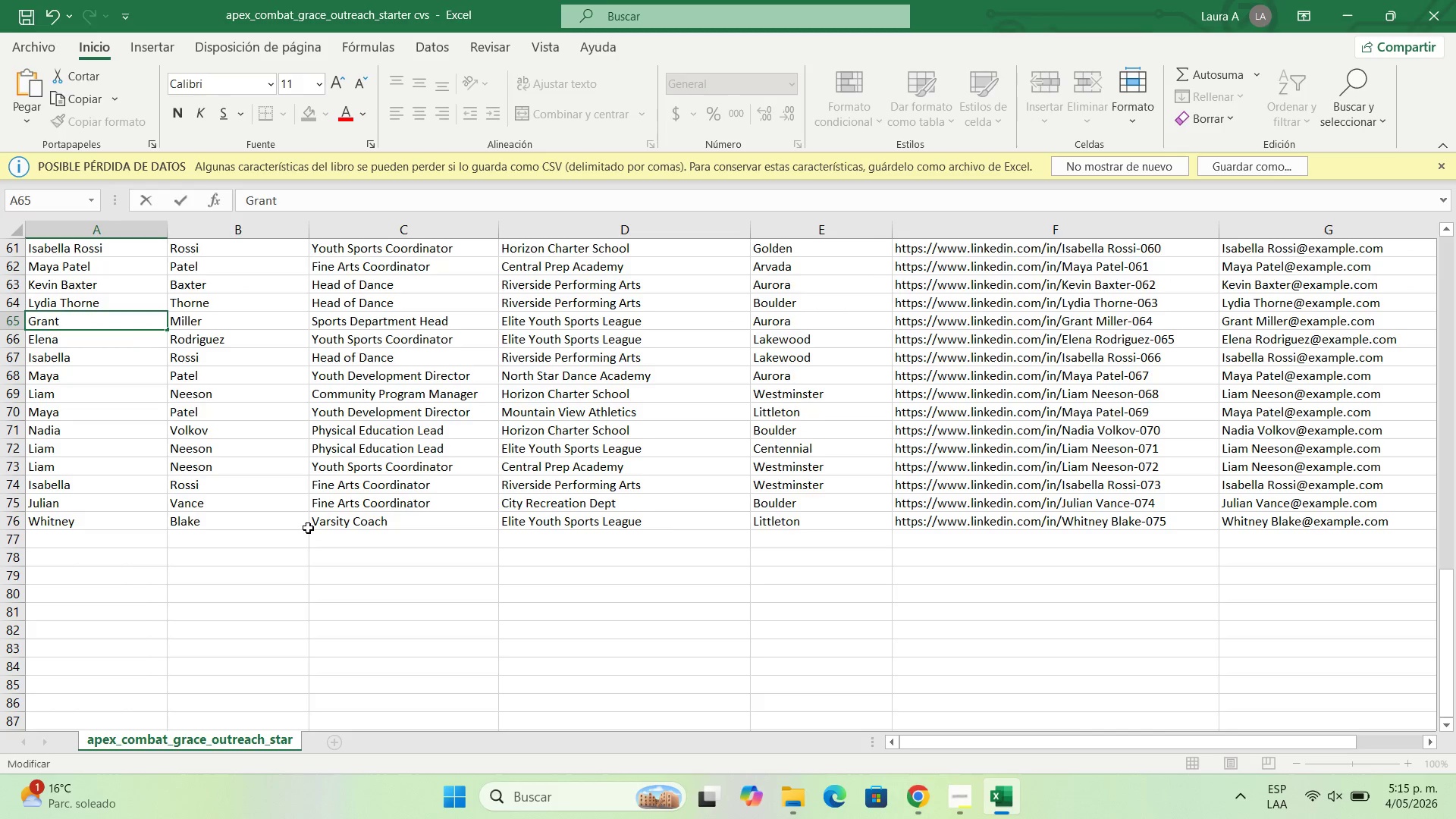 
double_click([102, 302])
 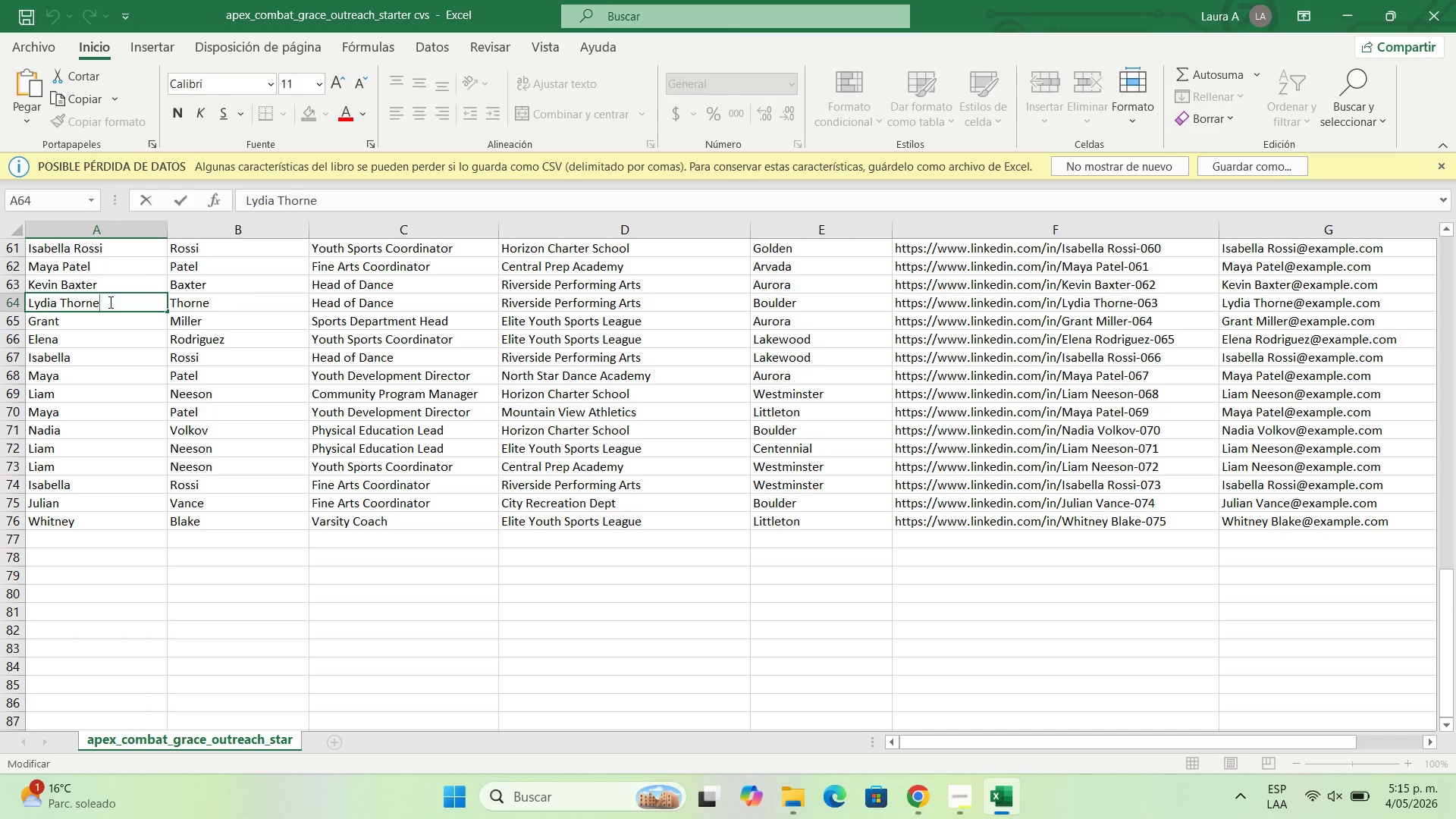 
left_click_drag(start_coordinate=[109, 302], to_coordinate=[70, 300])
 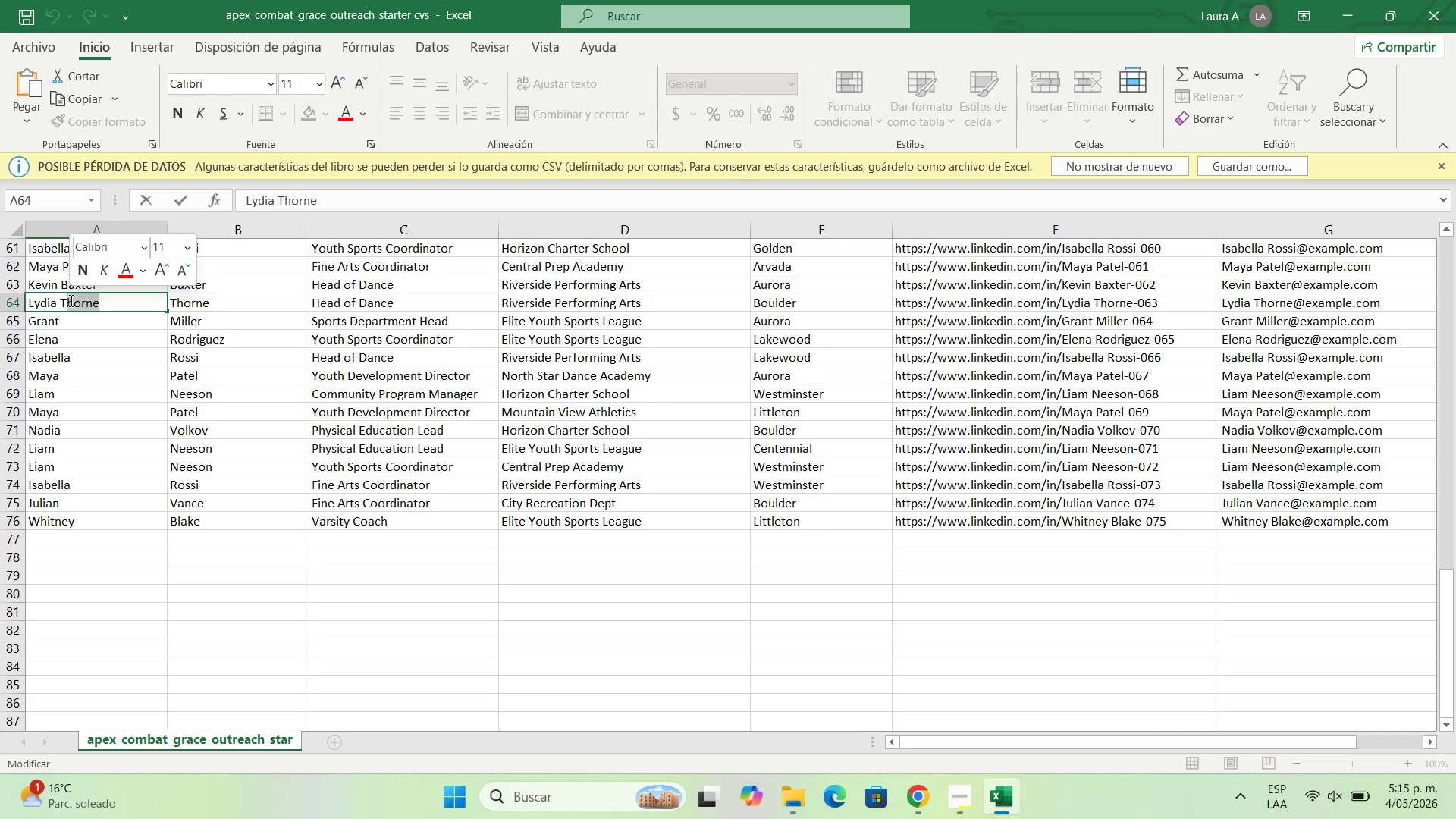 
key(Backspace)
 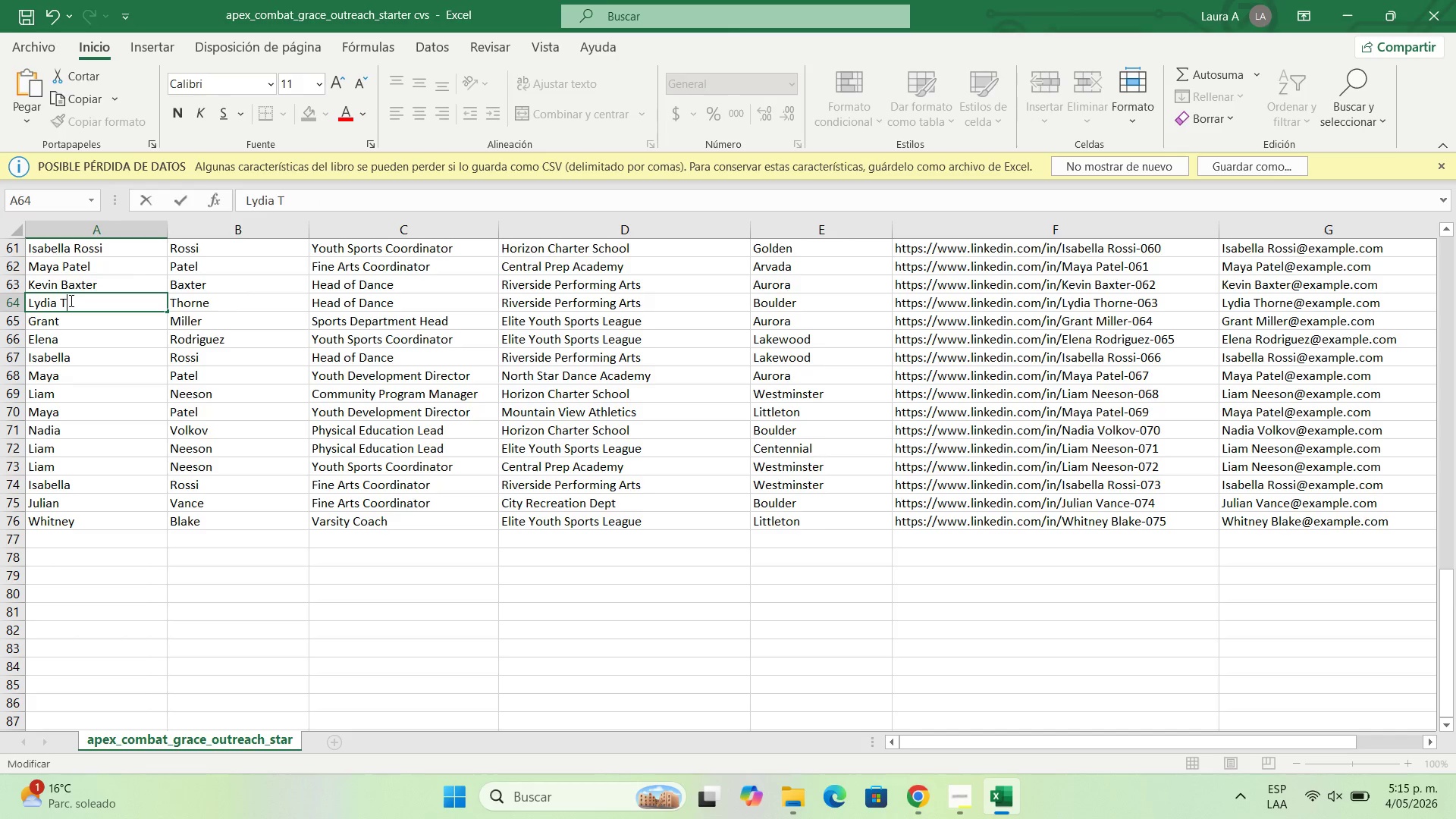 
key(Backspace)
 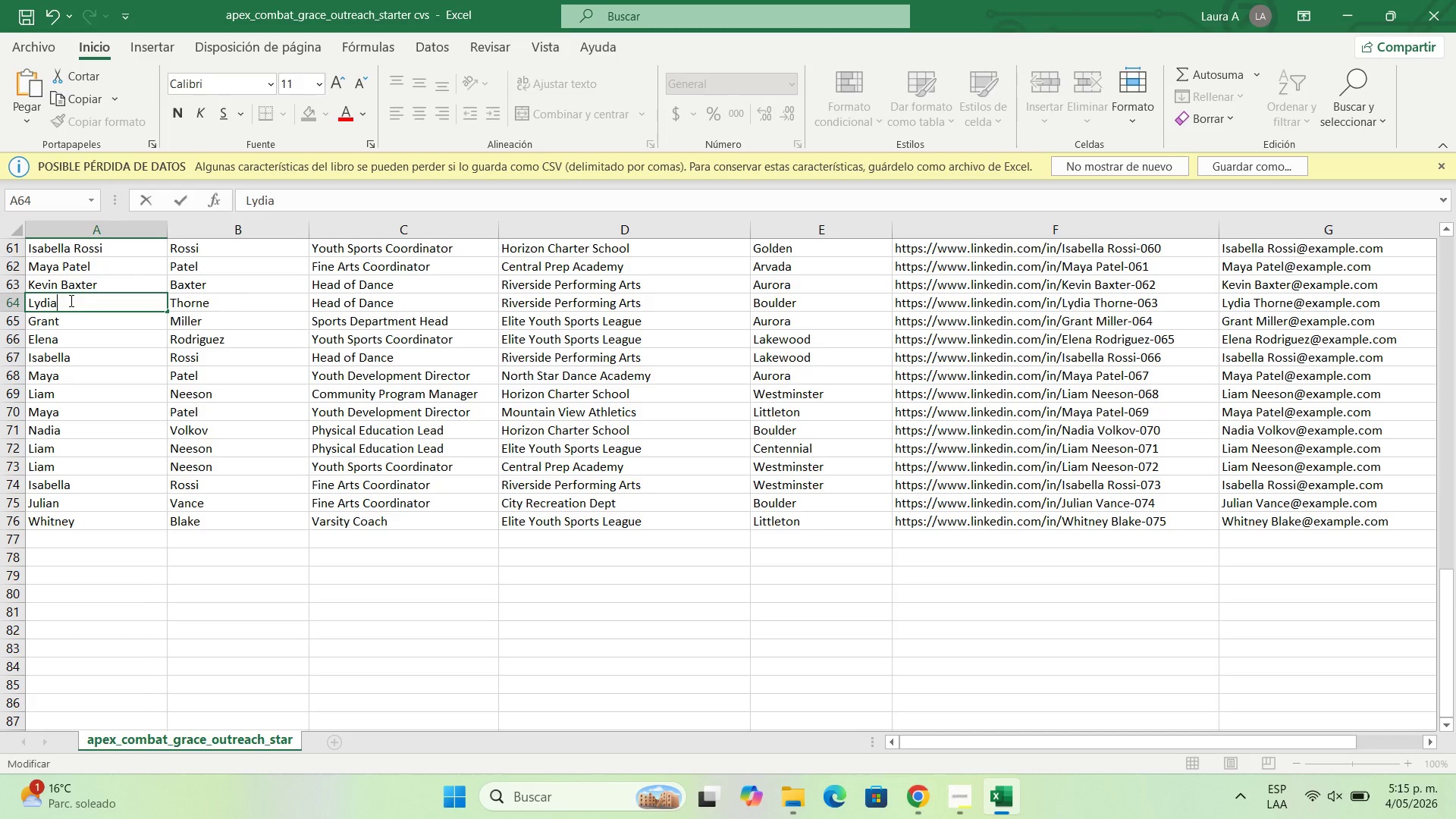 
key(Backspace)
 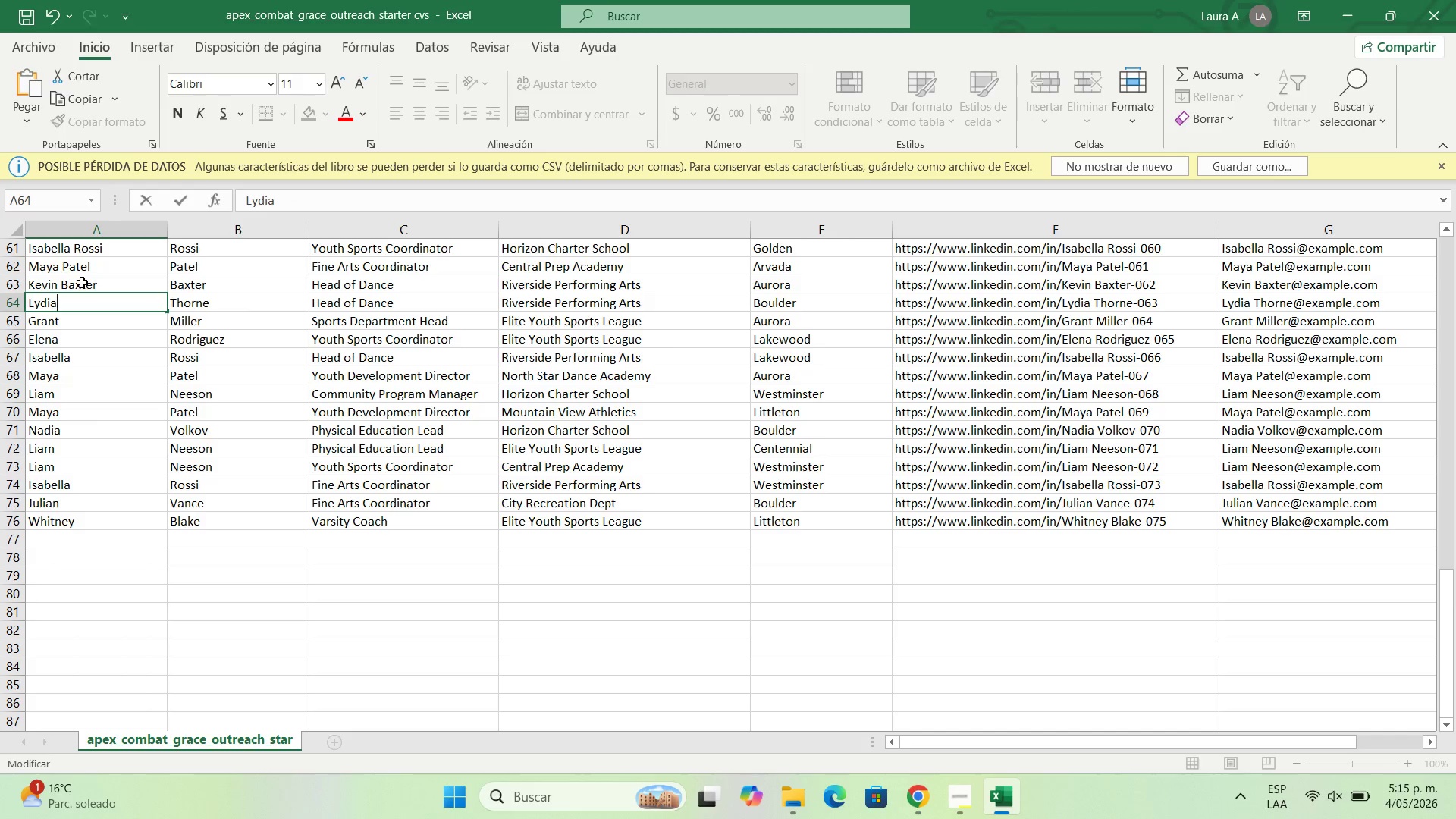 
double_click([82, 282])
 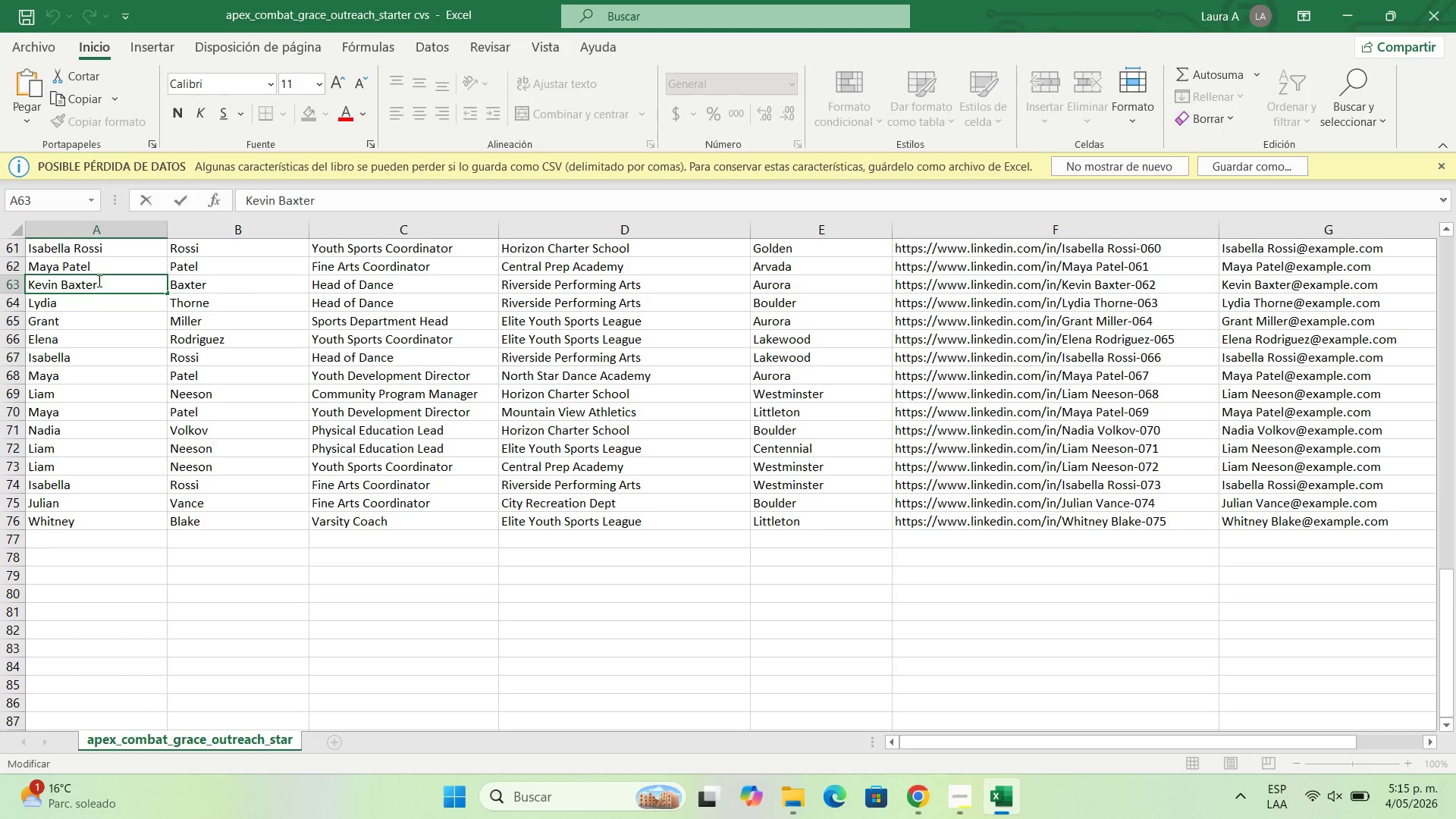 
left_click_drag(start_coordinate=[108, 281], to_coordinate=[58, 284])
 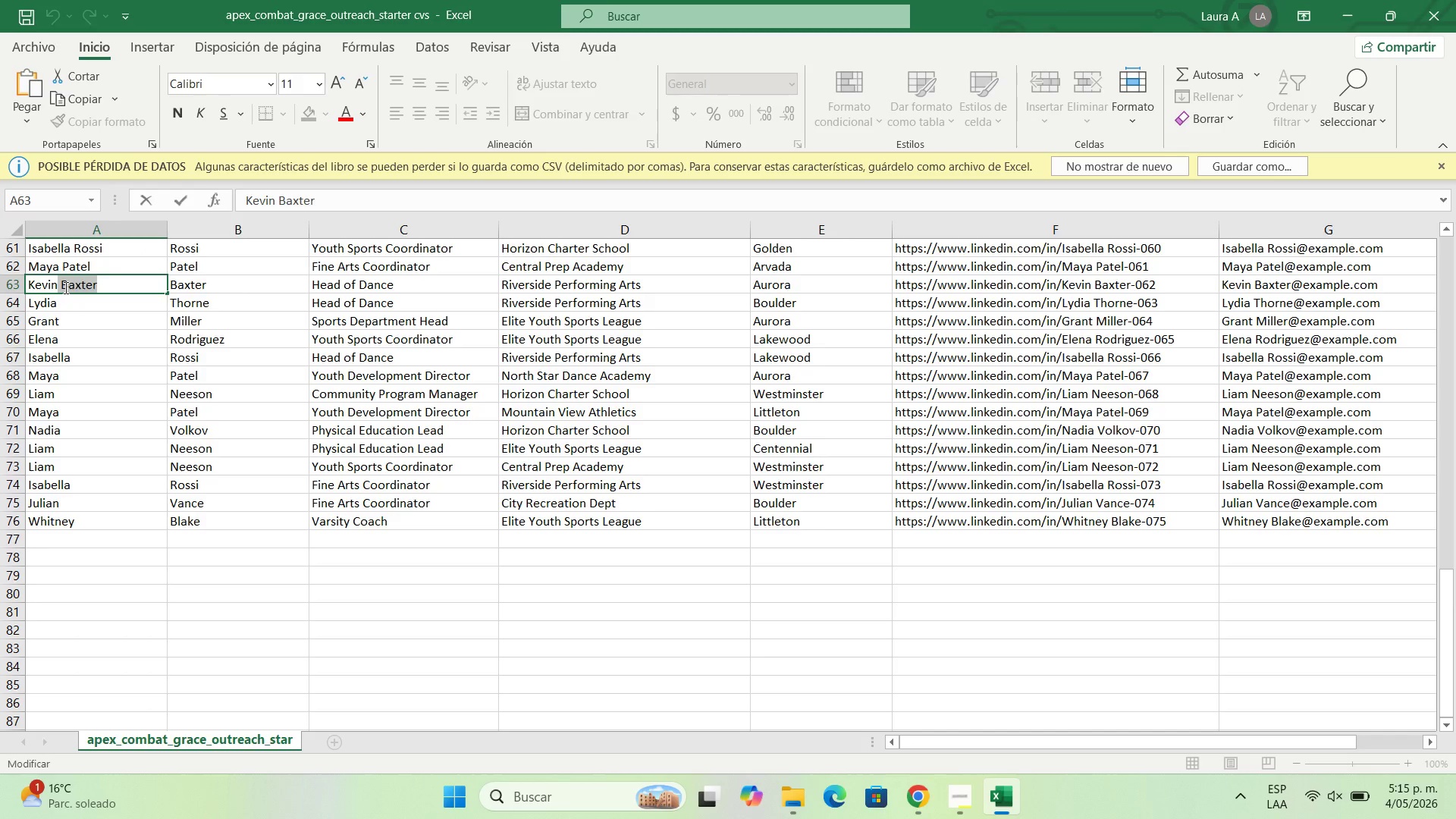 
key(Backspace)
 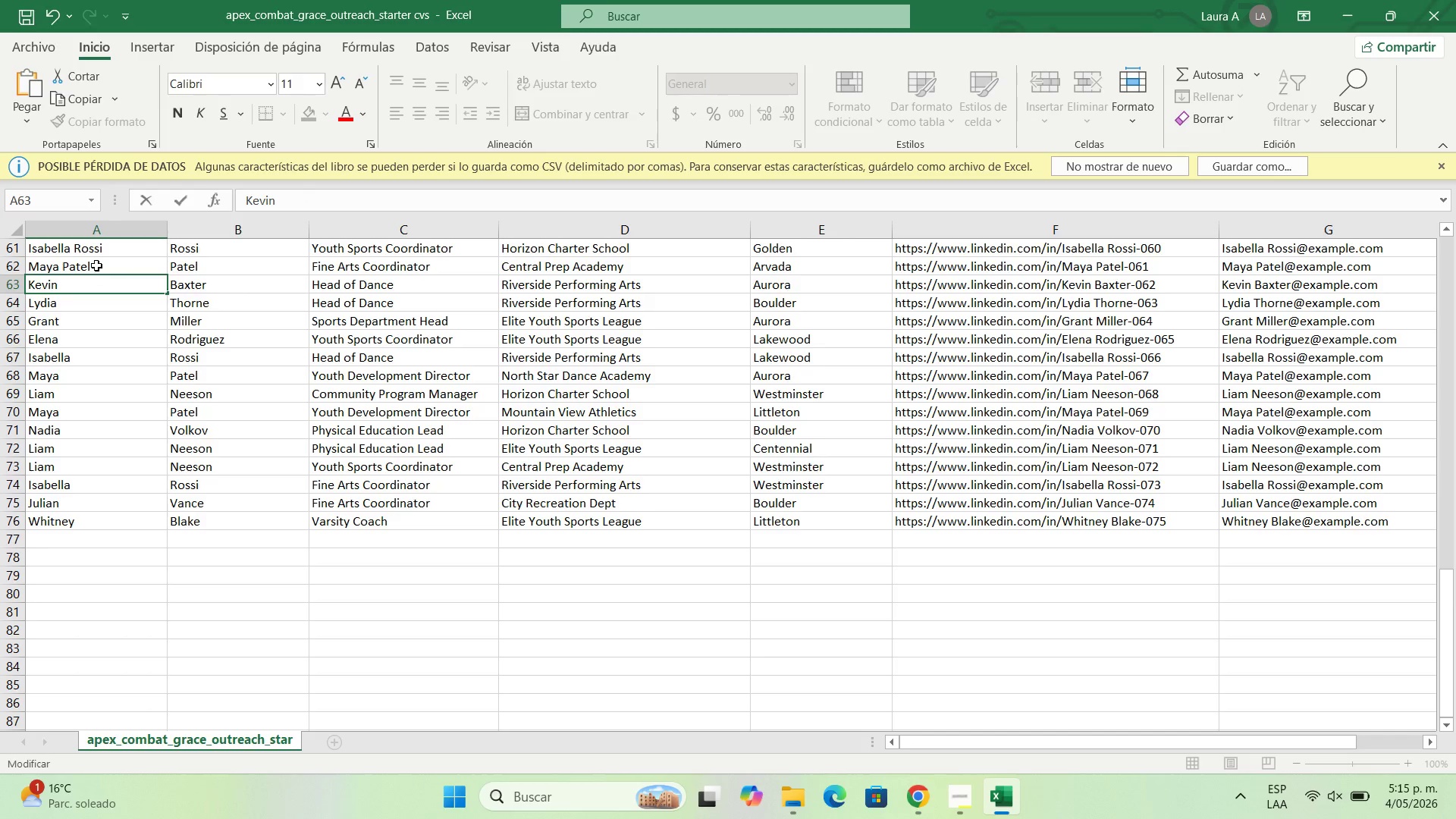 
double_click([96, 265])
 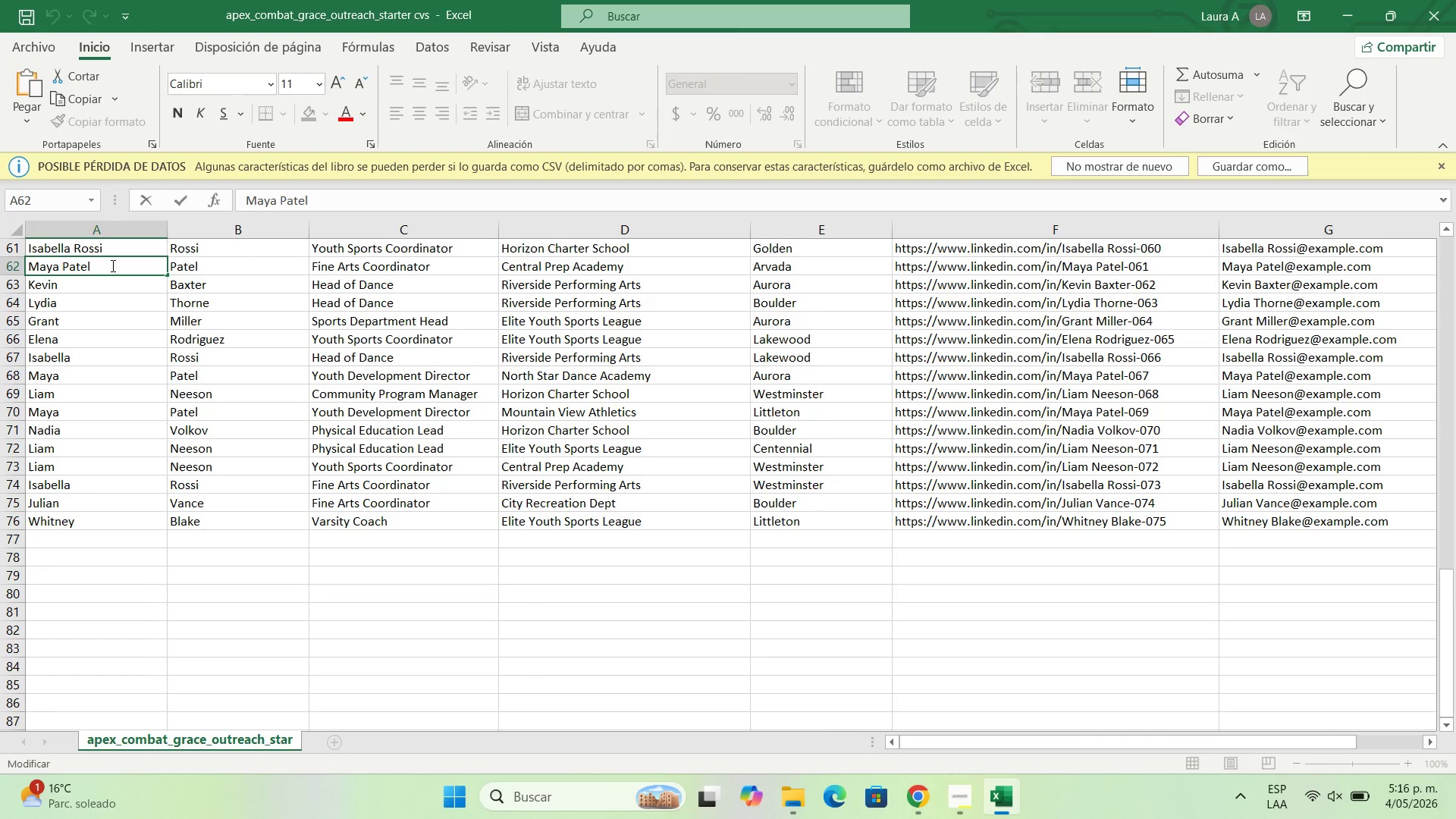 
key(Backspace)
 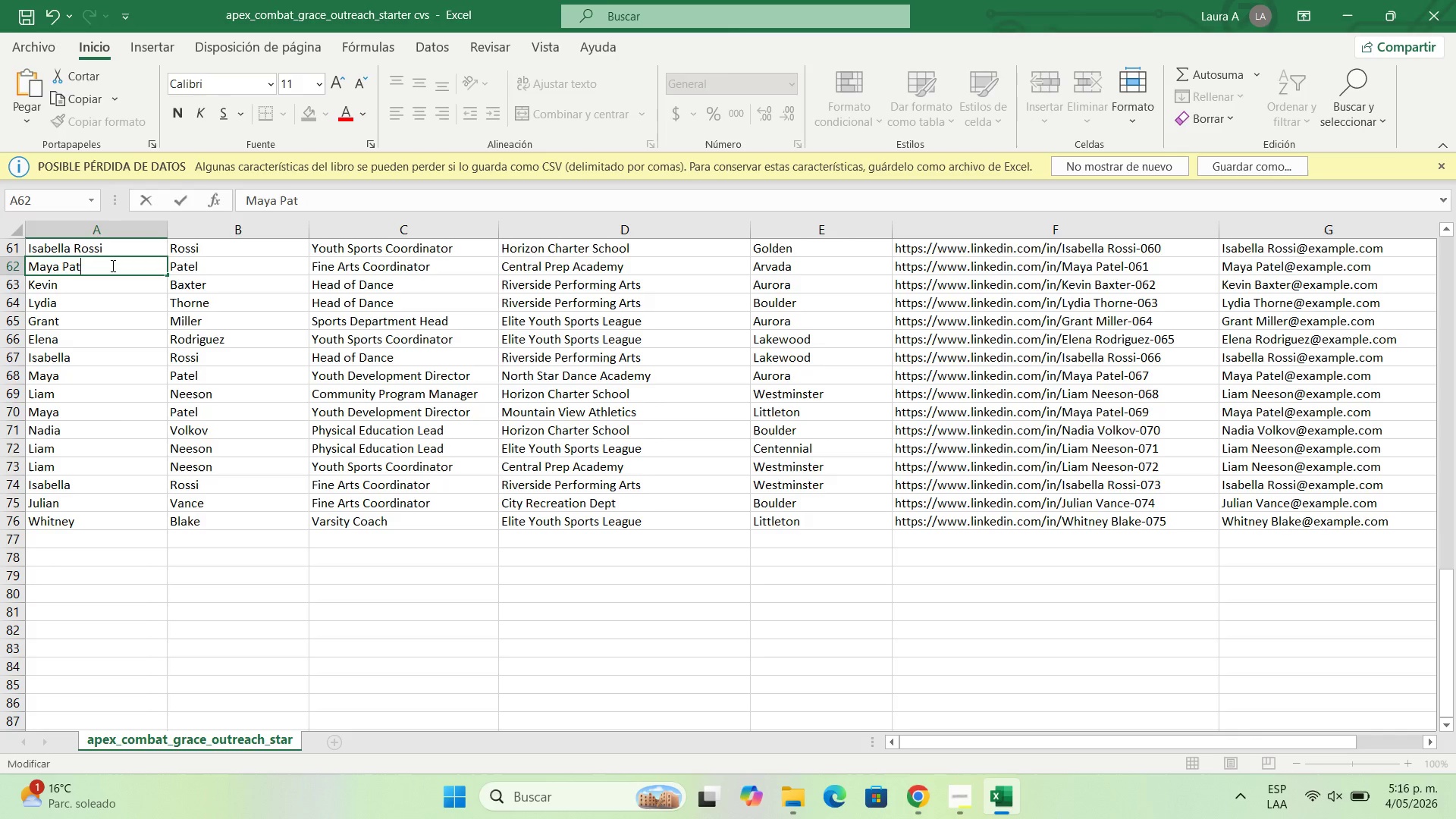 
key(Backspace)
 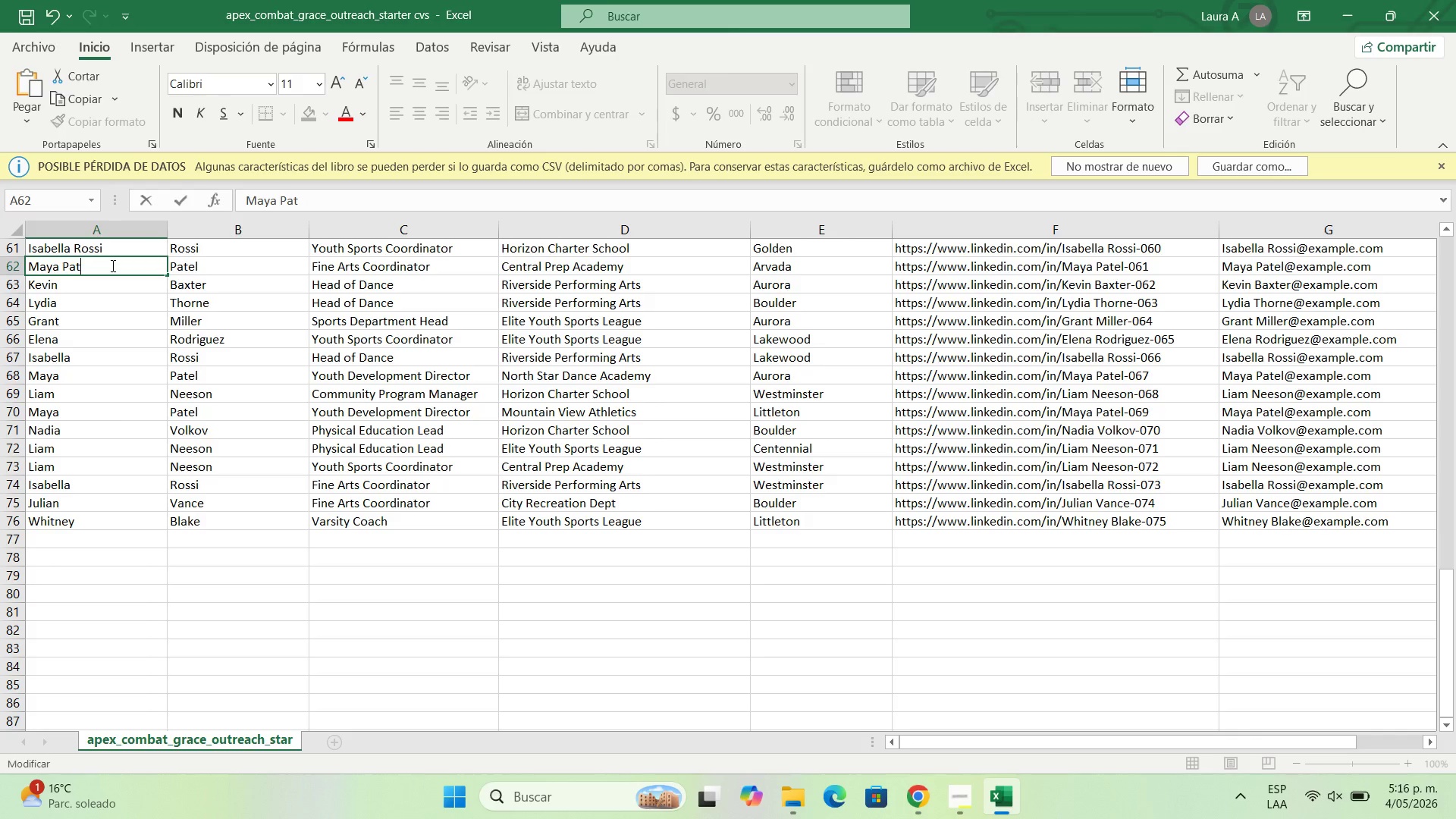 
key(Backspace)
 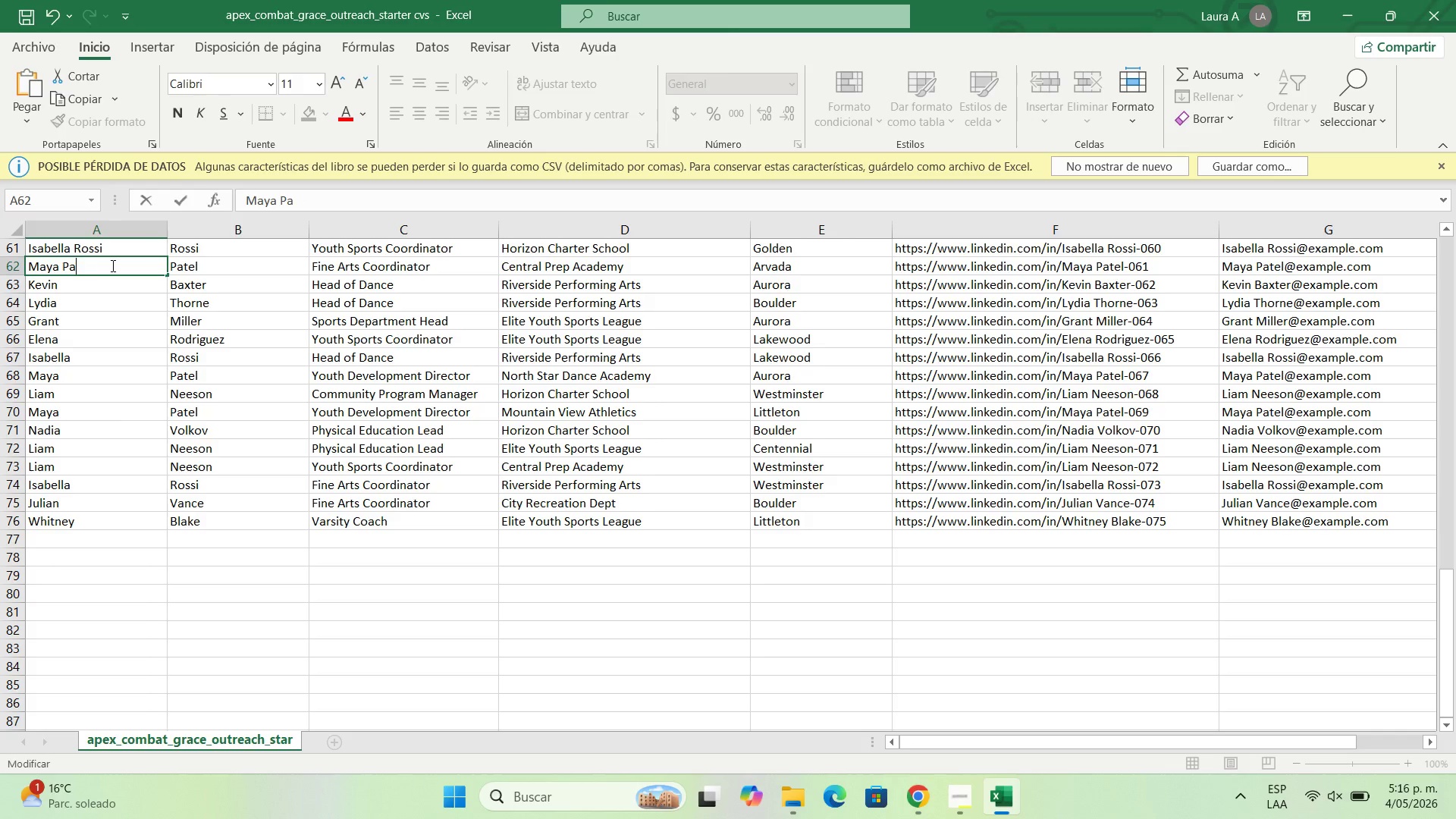 
key(Backspace)
 